 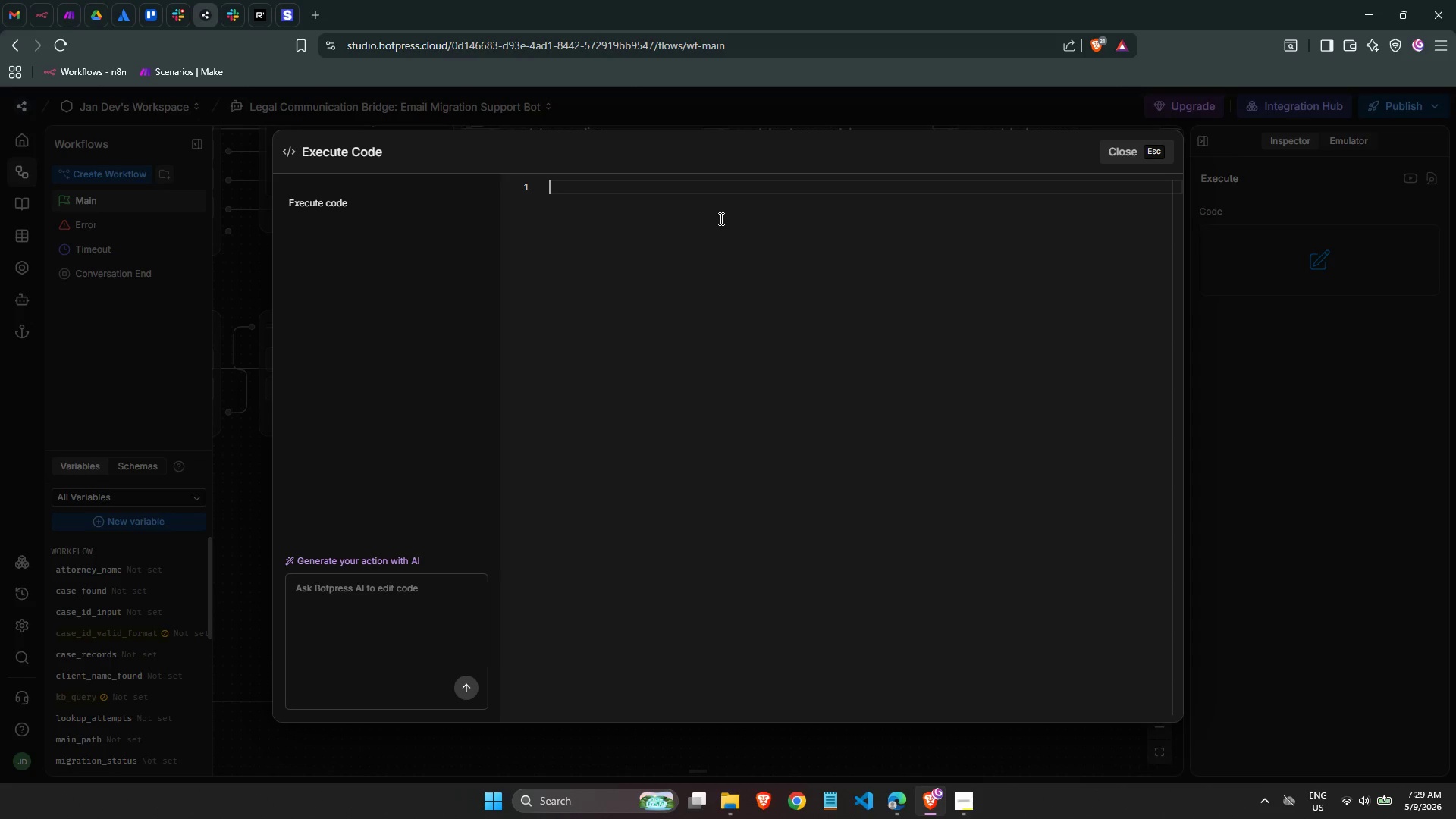 
left_click([1364, 330])
 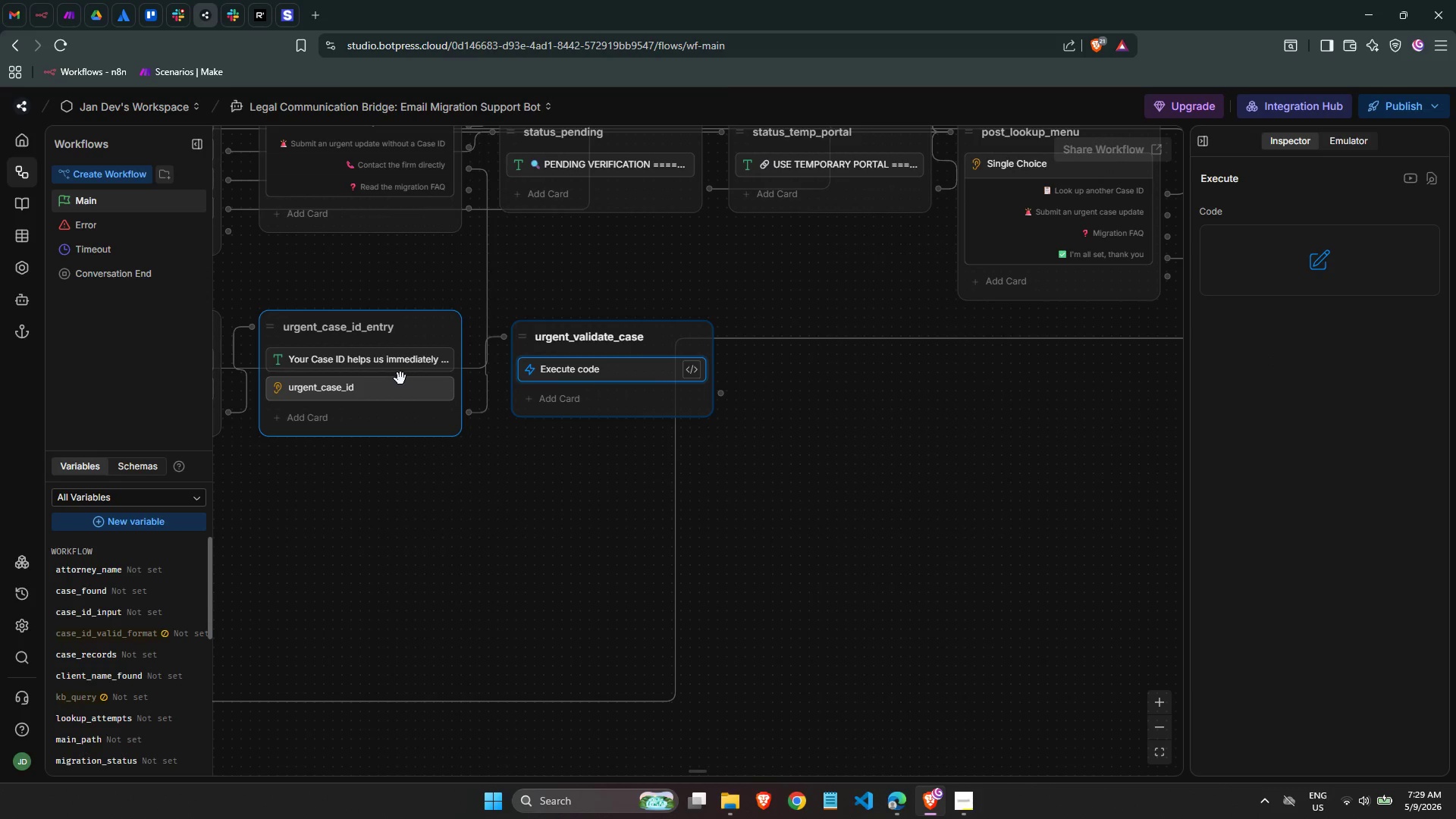 
left_click([398, 385])
 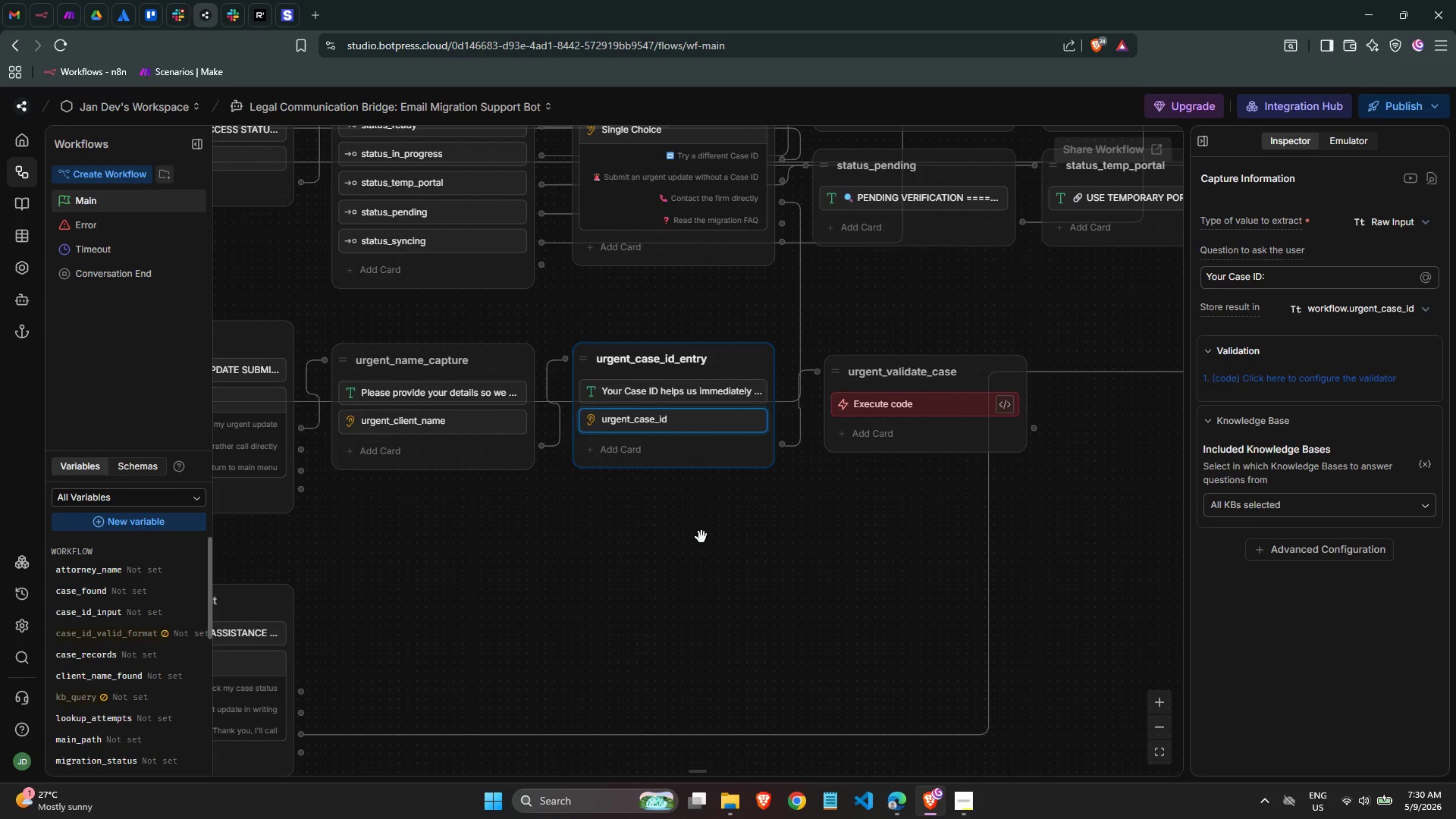 
wait(43.67)
 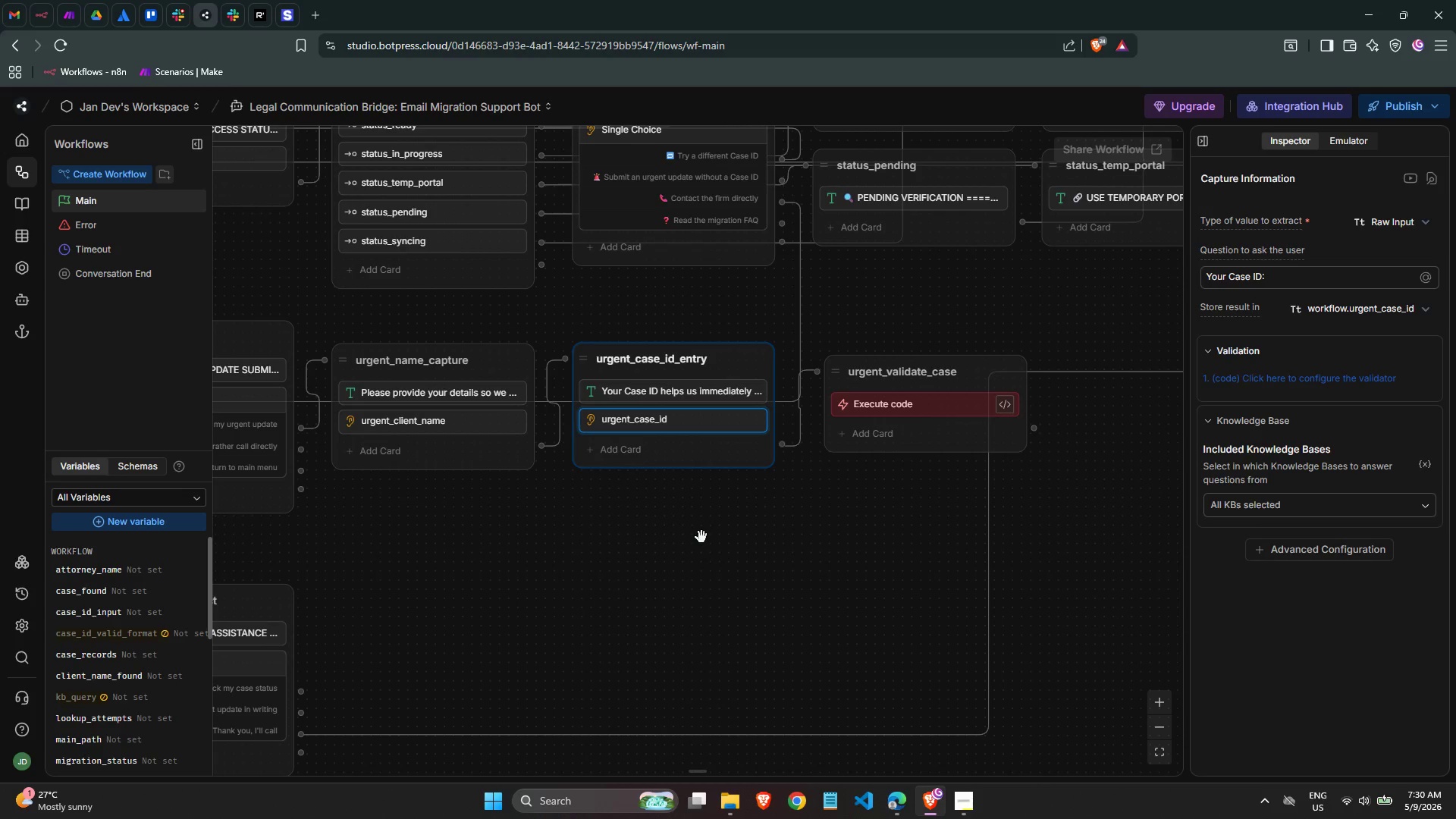 
left_click([876, 406])
 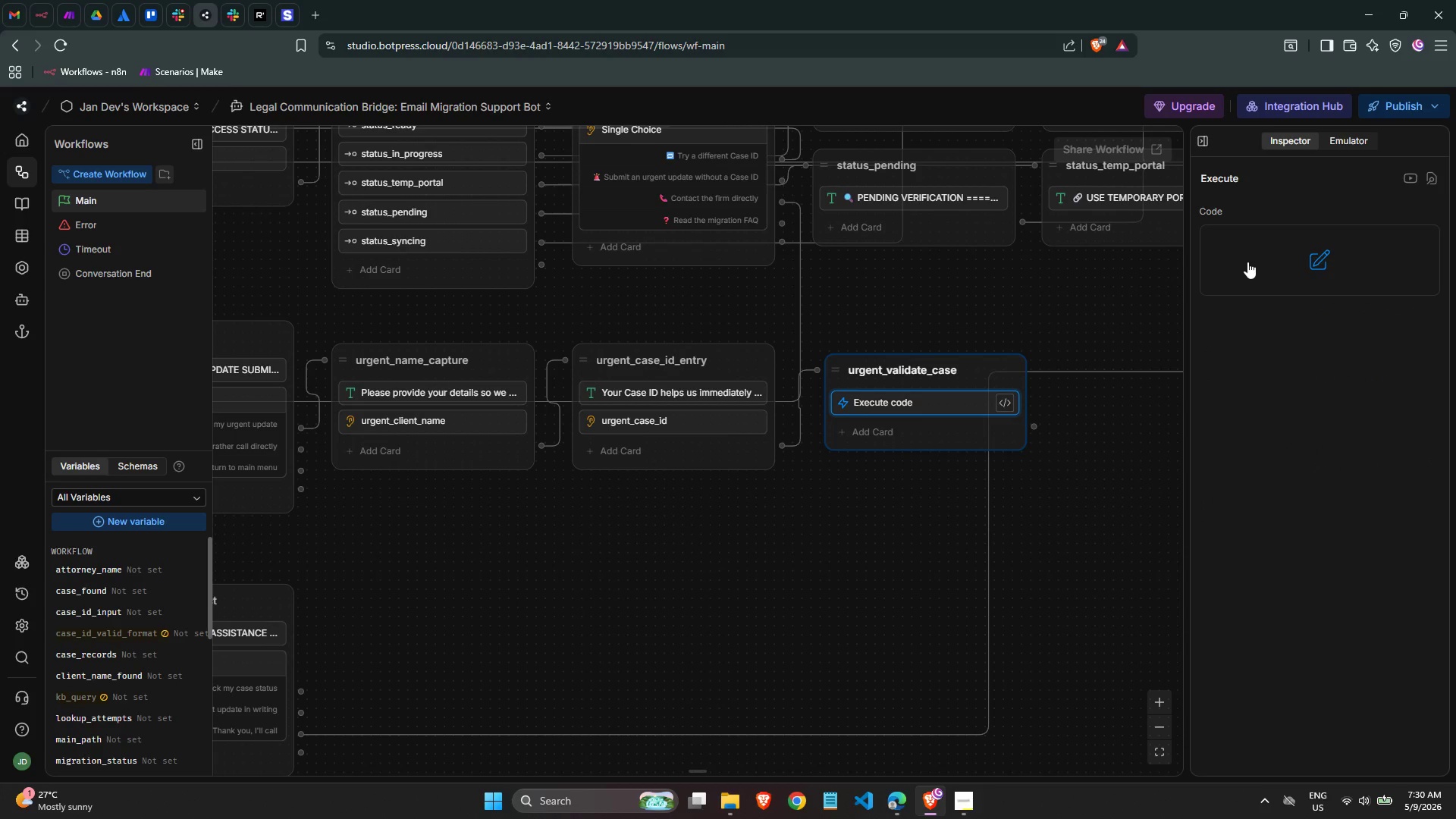 
left_click([1247, 262])
 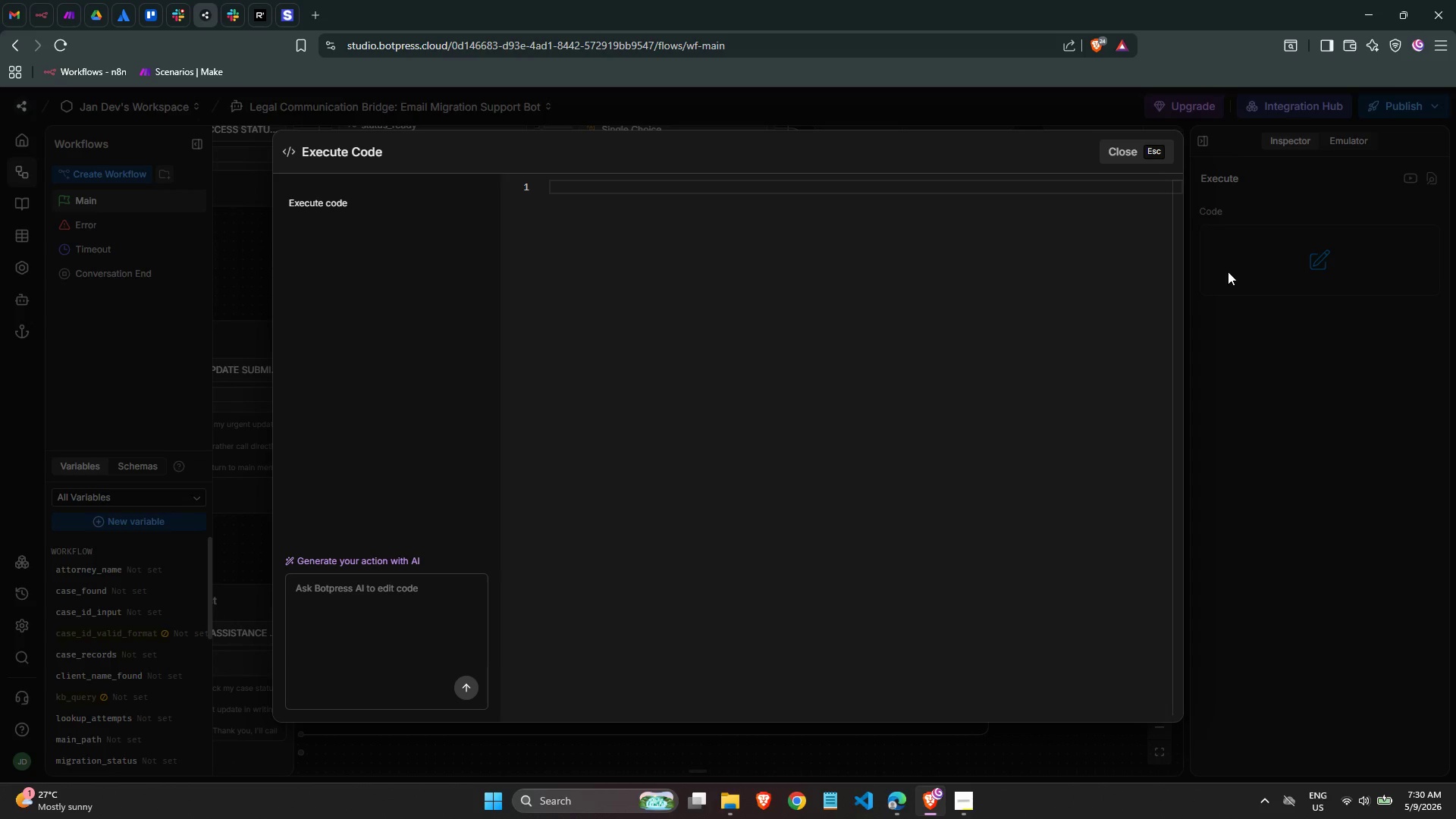 
wait(7.78)
 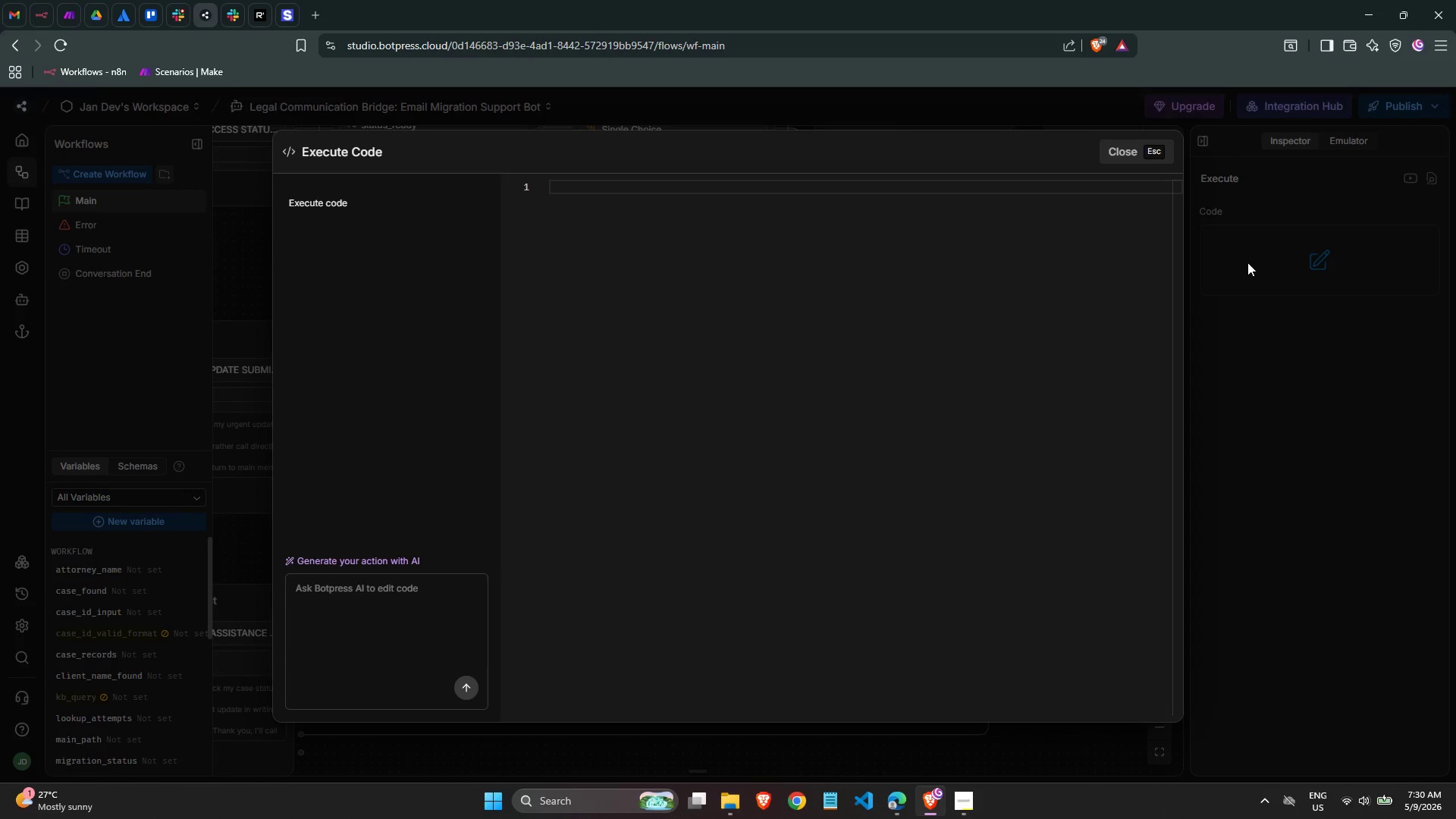 
left_click([1134, 149])
 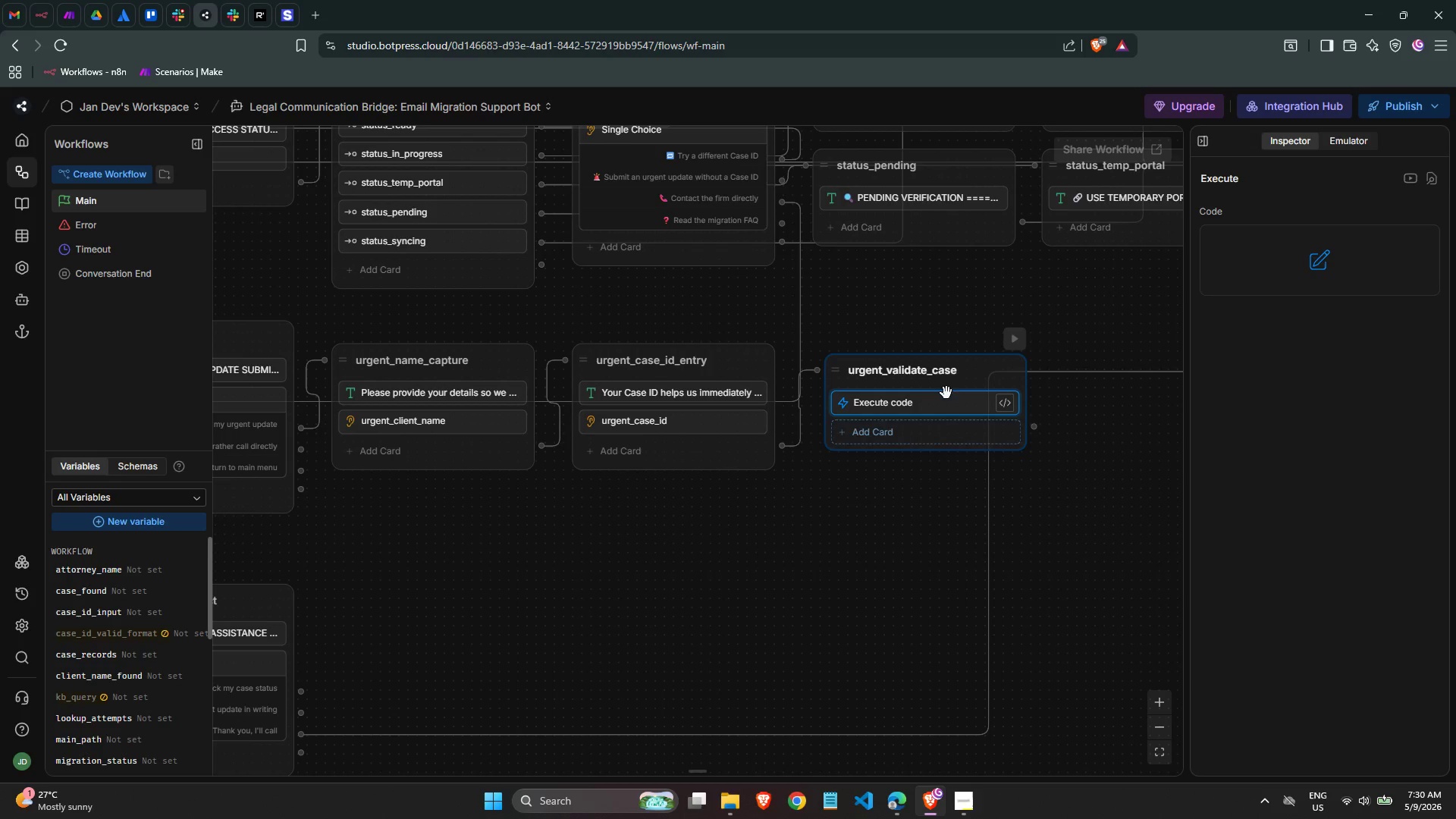 
left_click([1287, 243])
 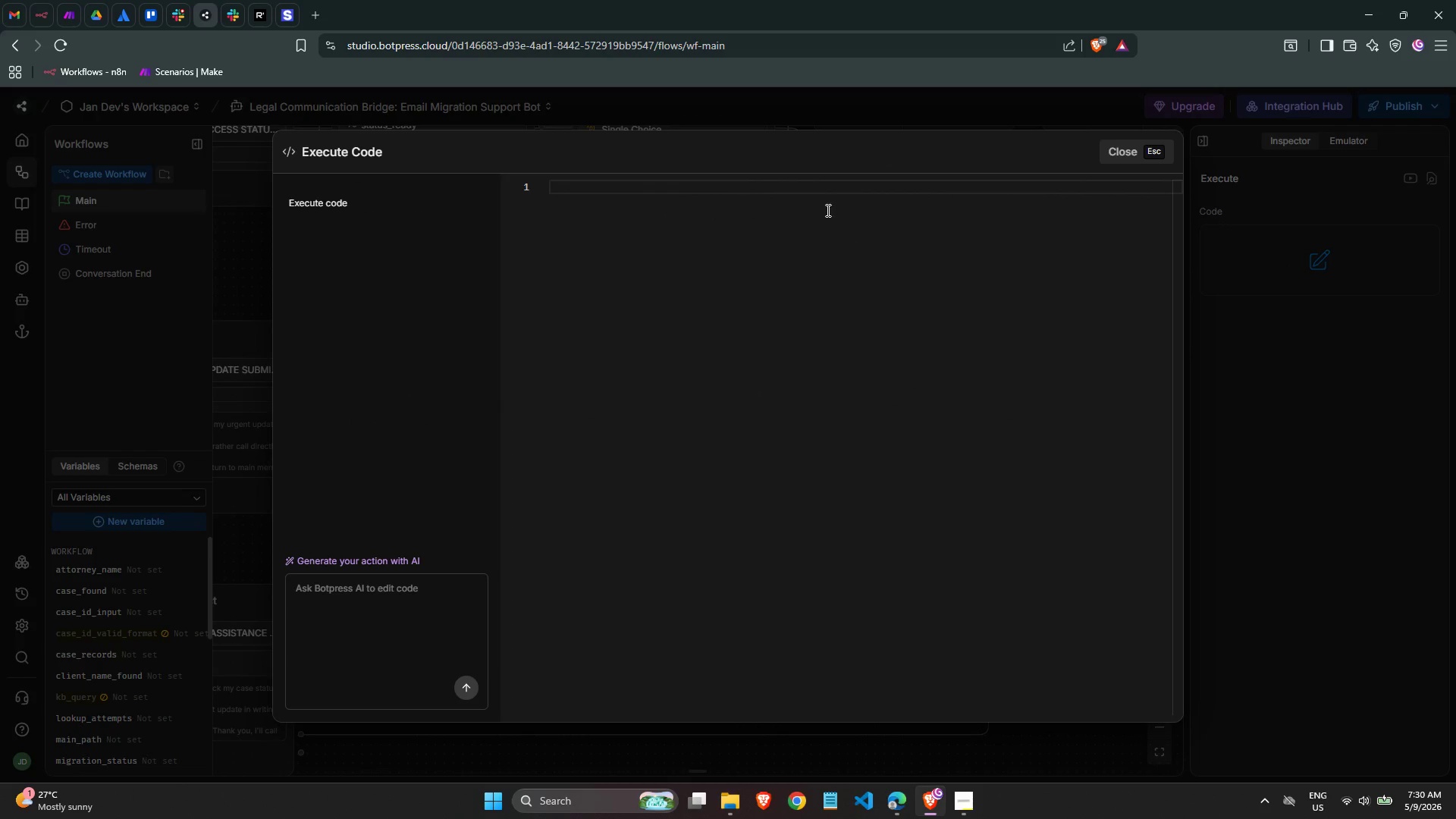 
left_click([825, 193])
 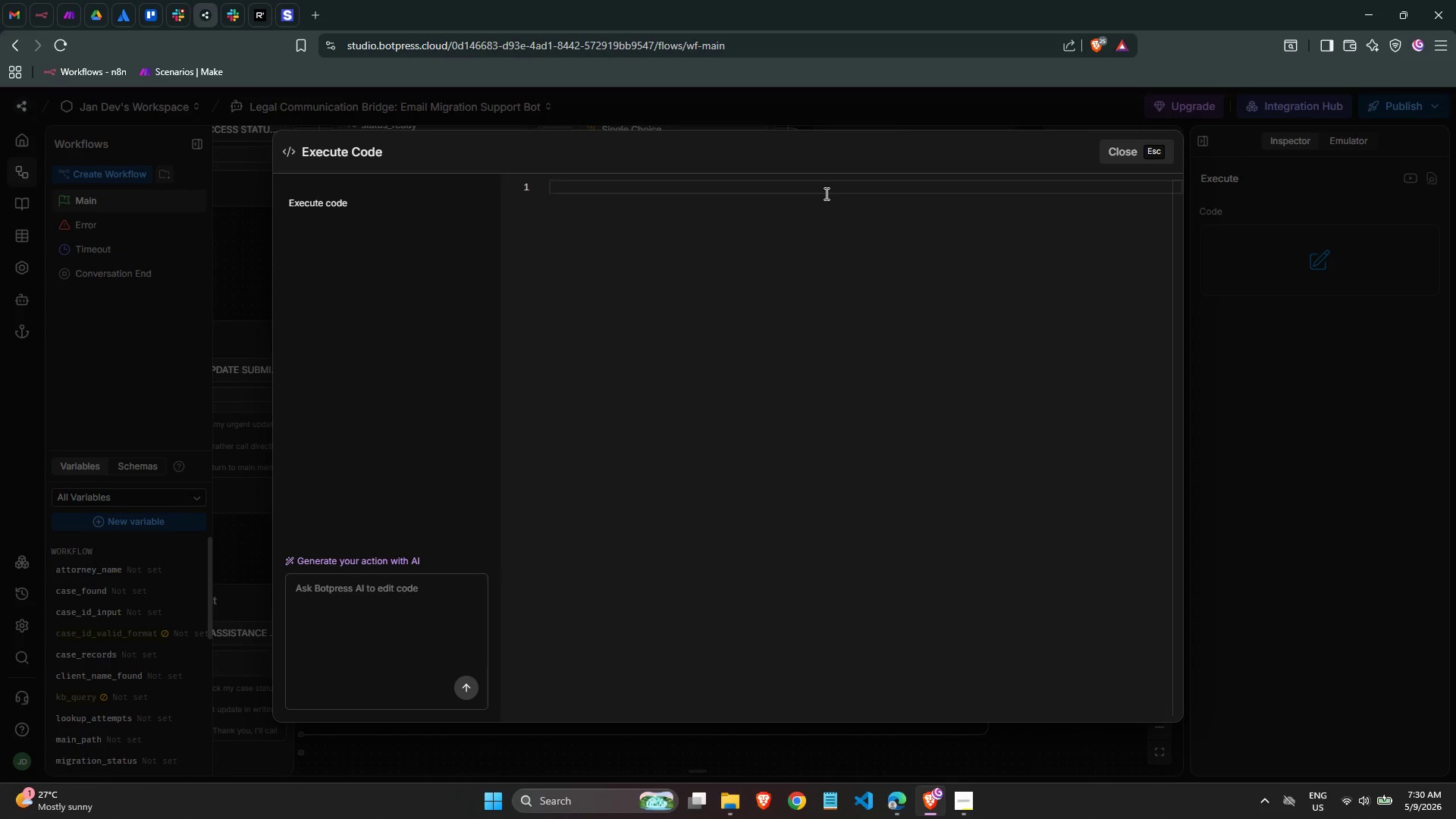 
type(const case )
key(Backspace)
type(_re)
 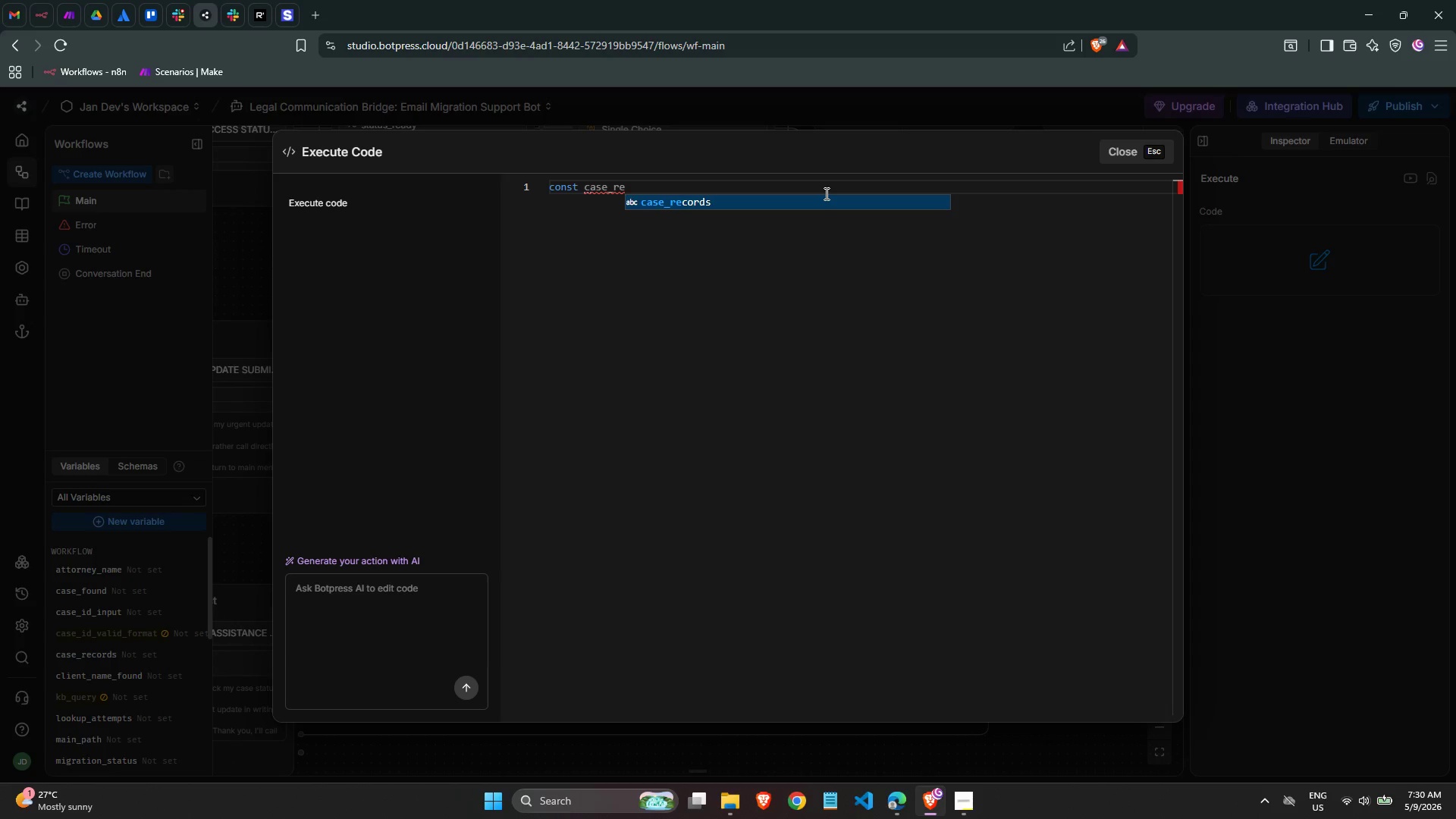 
key(Enter)
 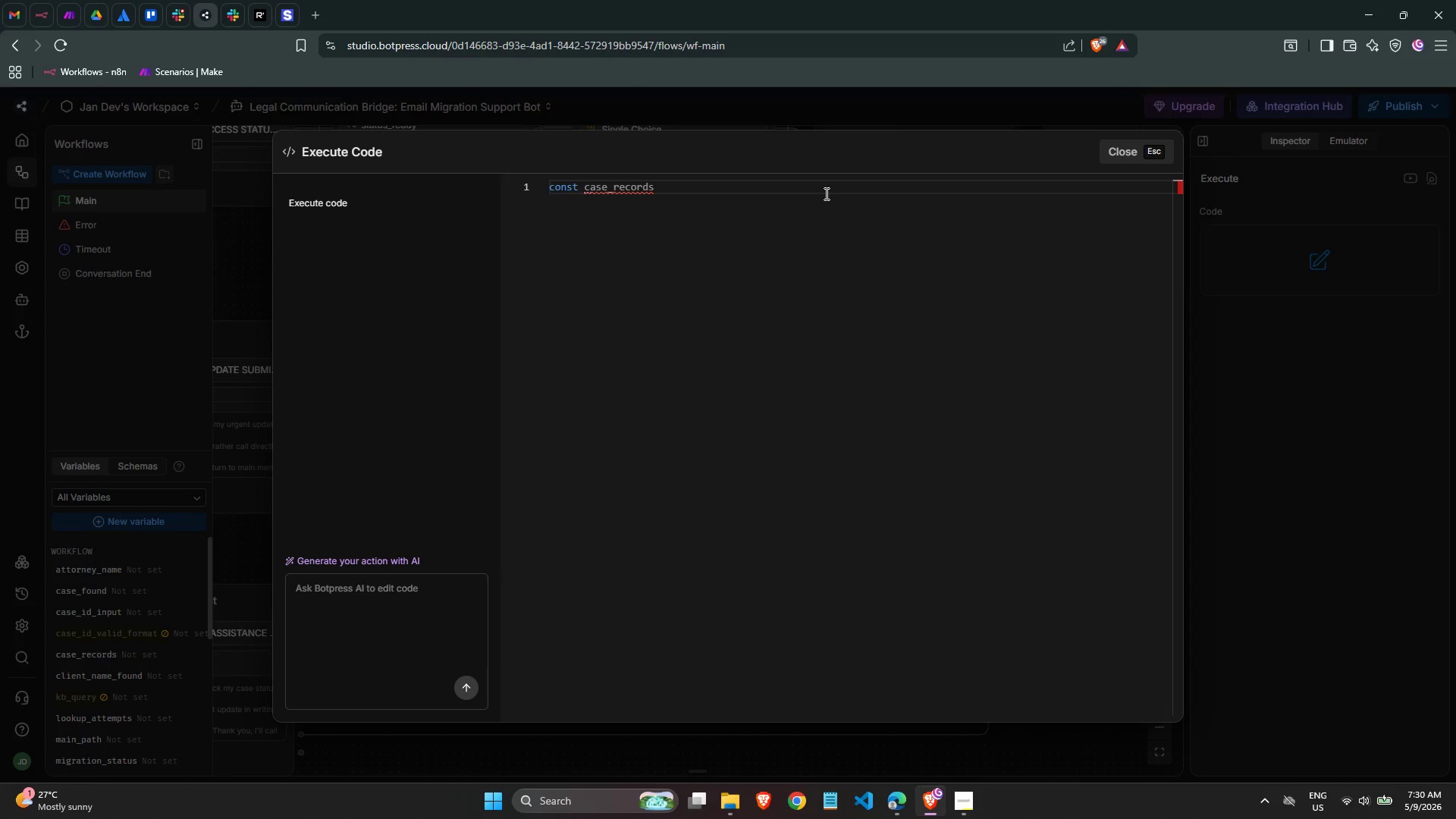 
key(Space)
 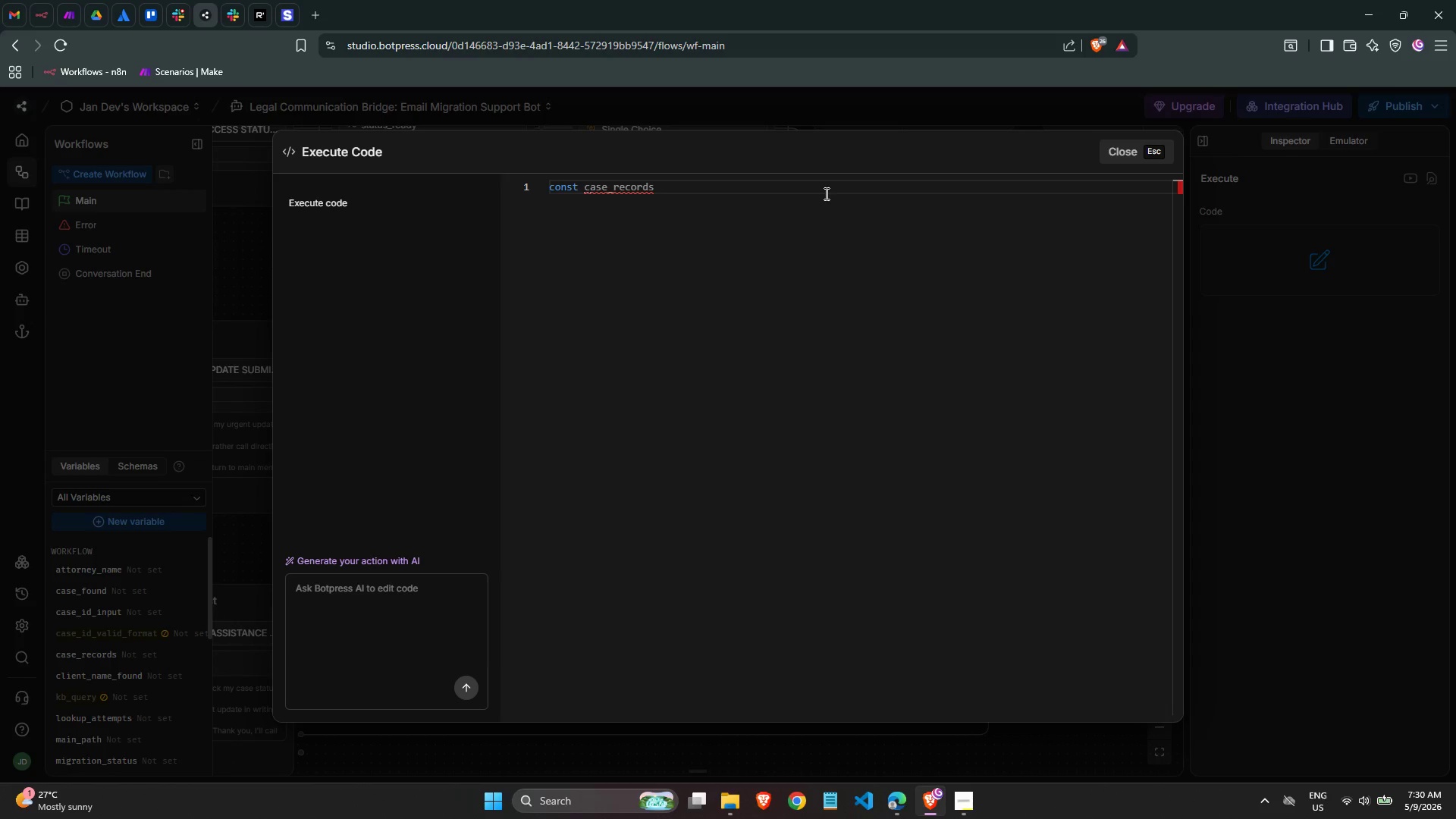 
key(Equal)
 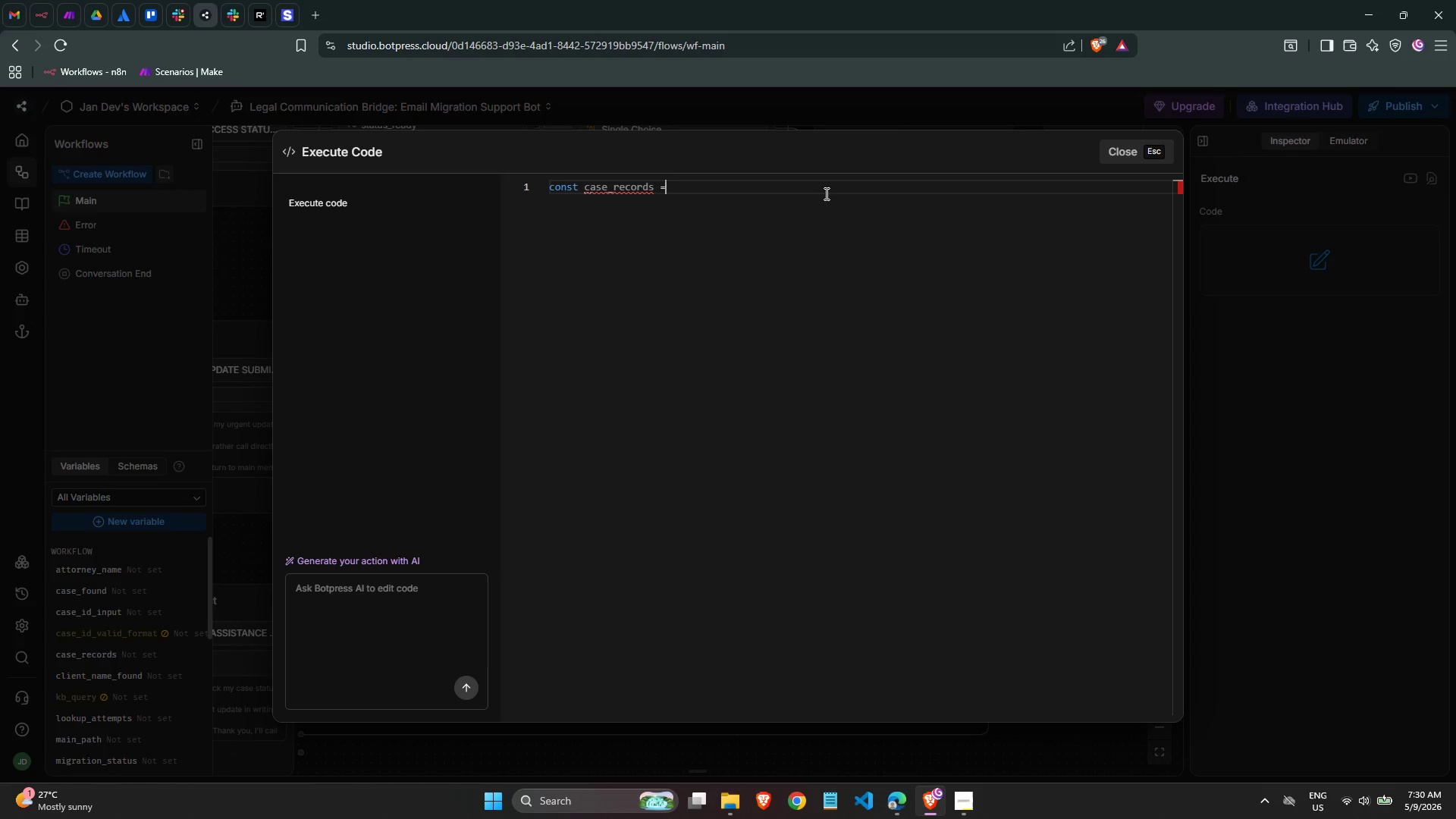 
key(Space)
 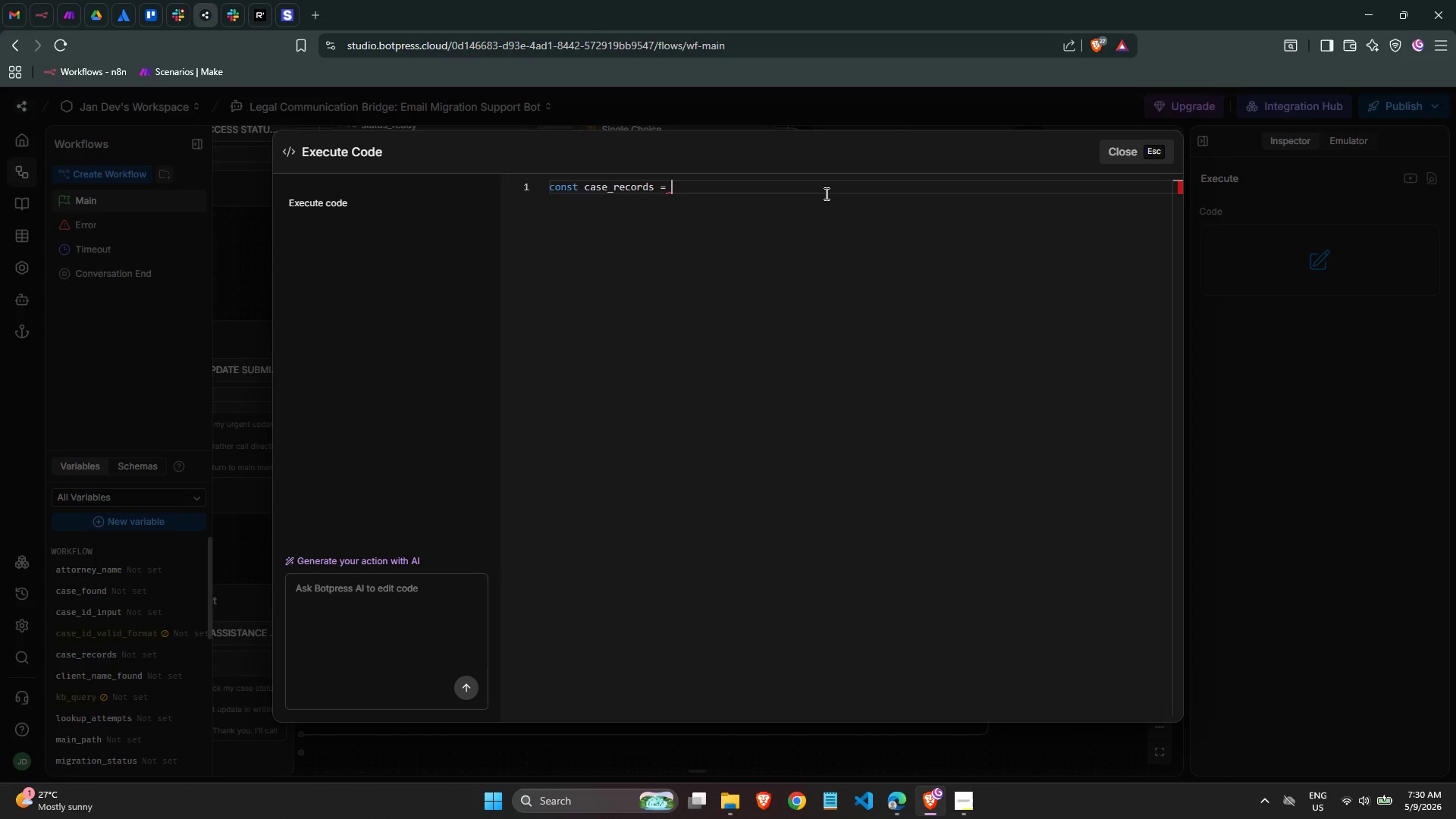 
wait(8.06)
 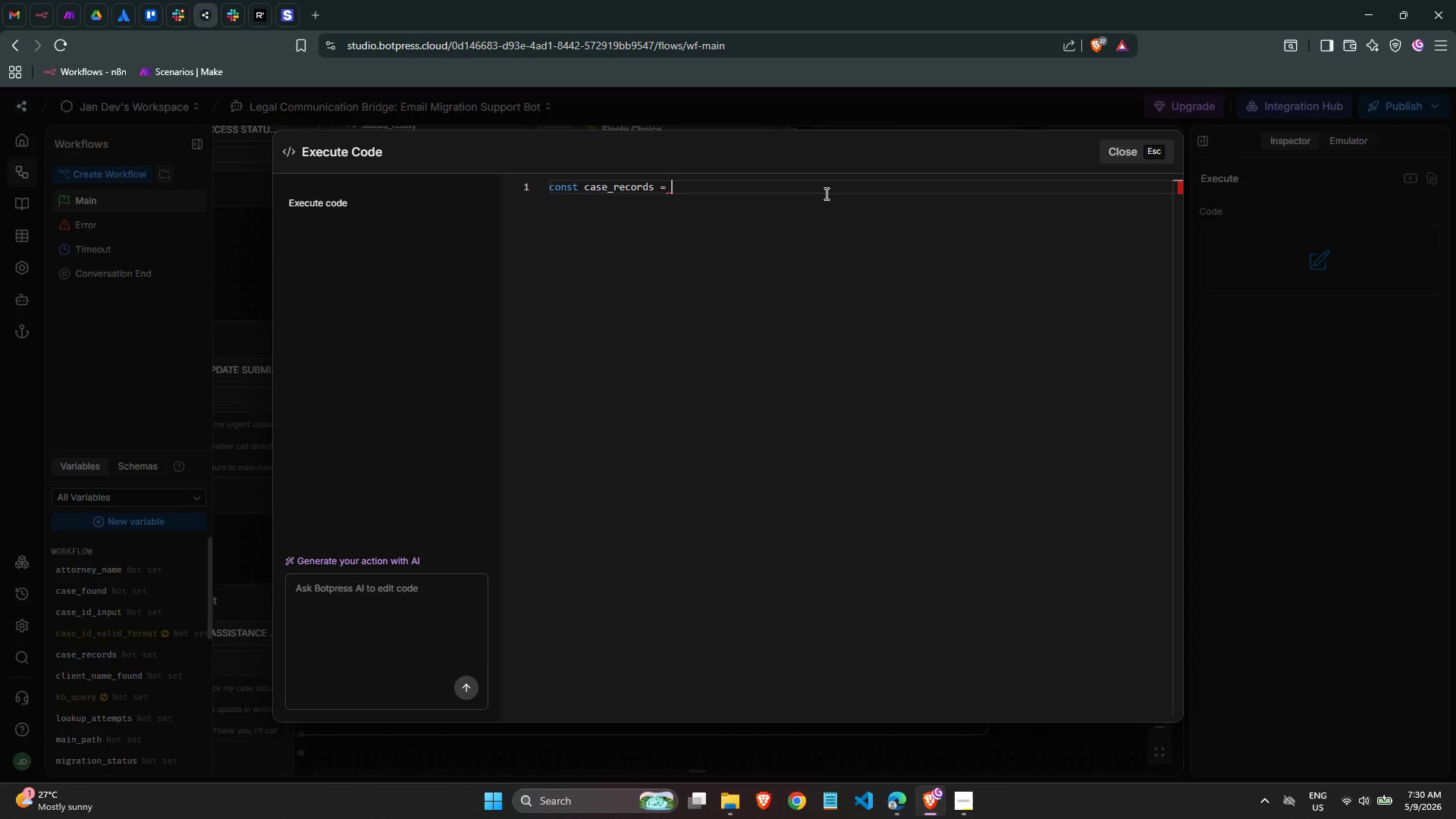 
type(wo)
 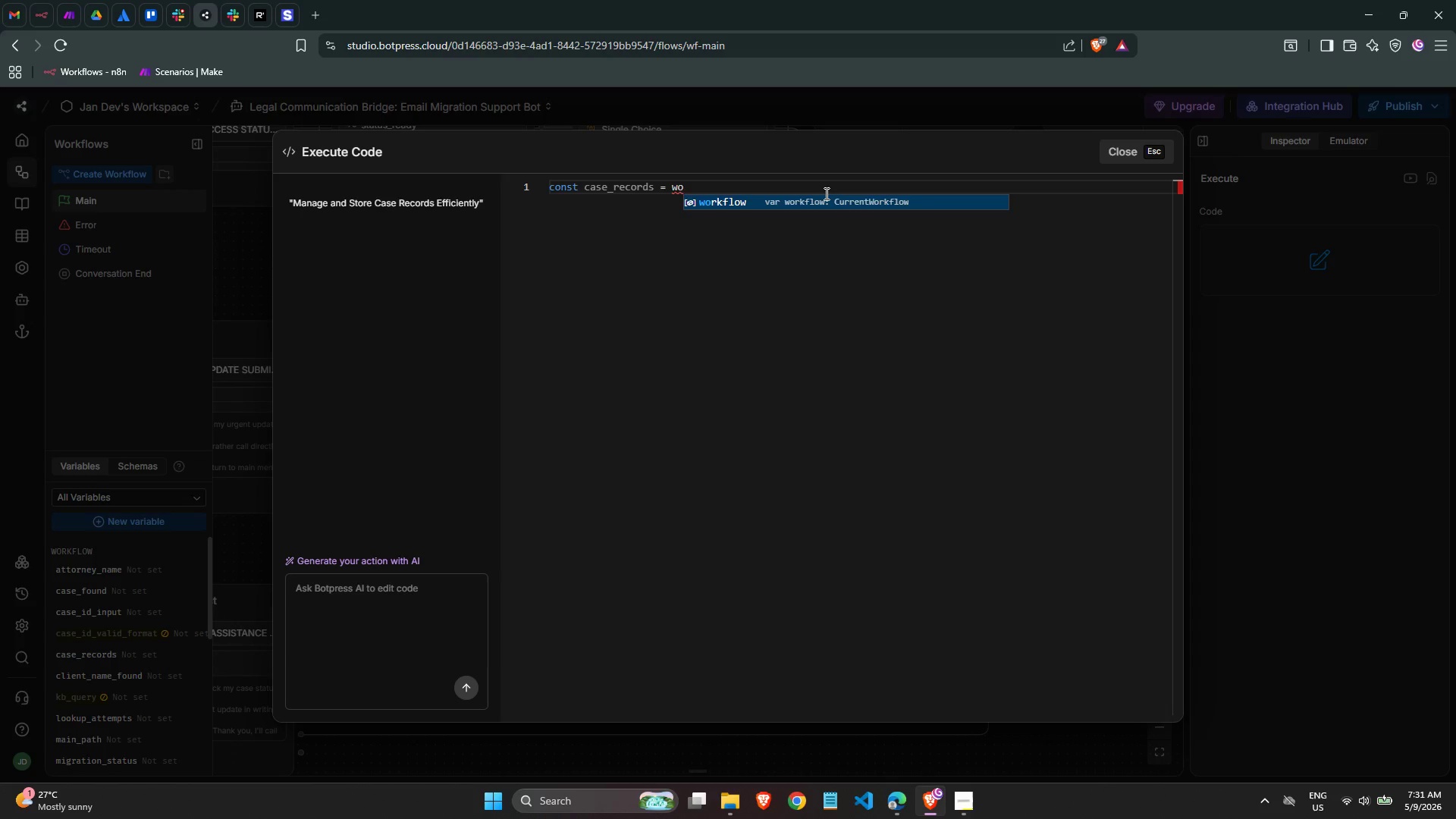 
key(Enter)
 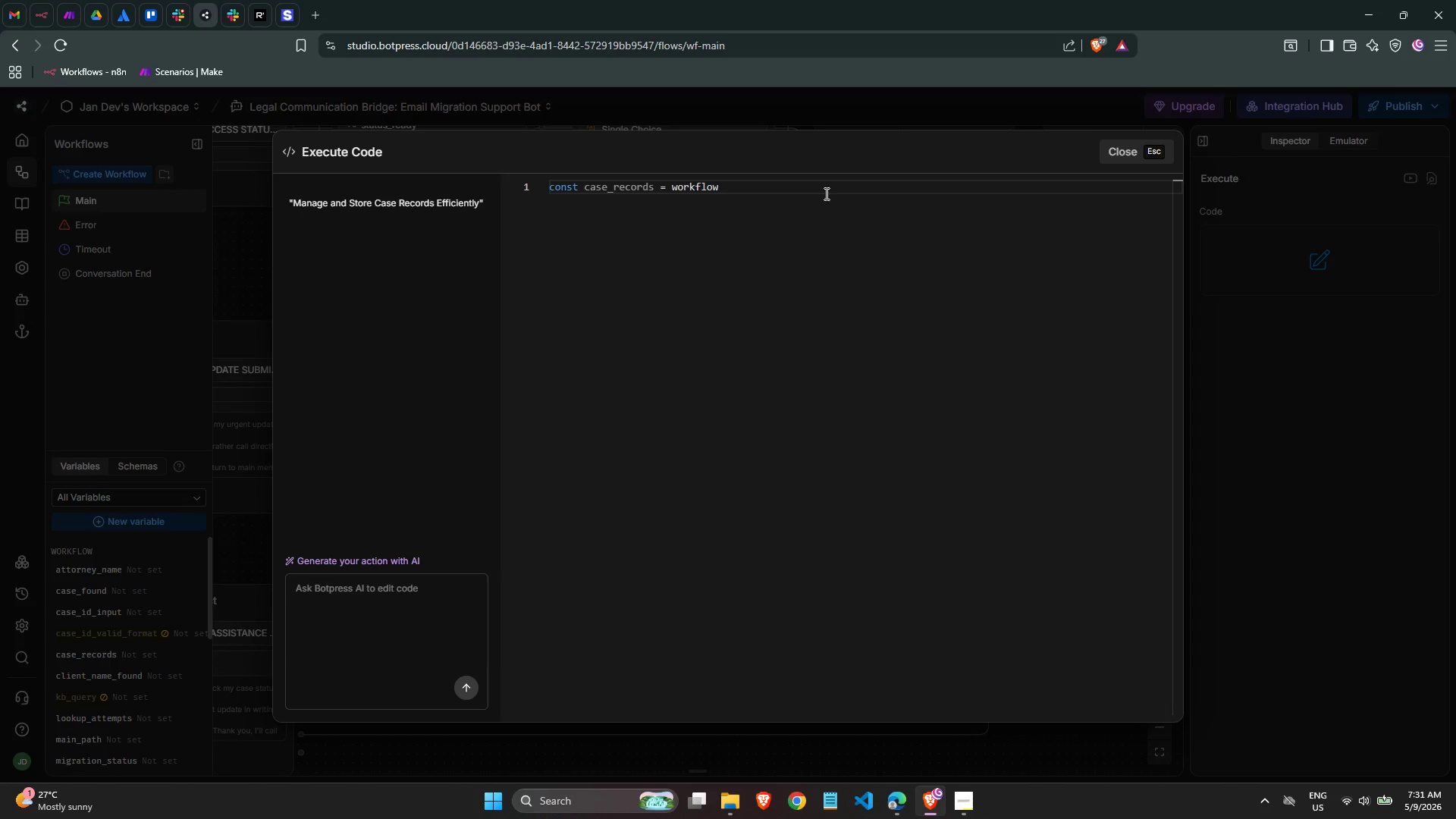 
type(.ca)
key(Backspace)
key(Backspace)
key(Backspace)
type(.)
 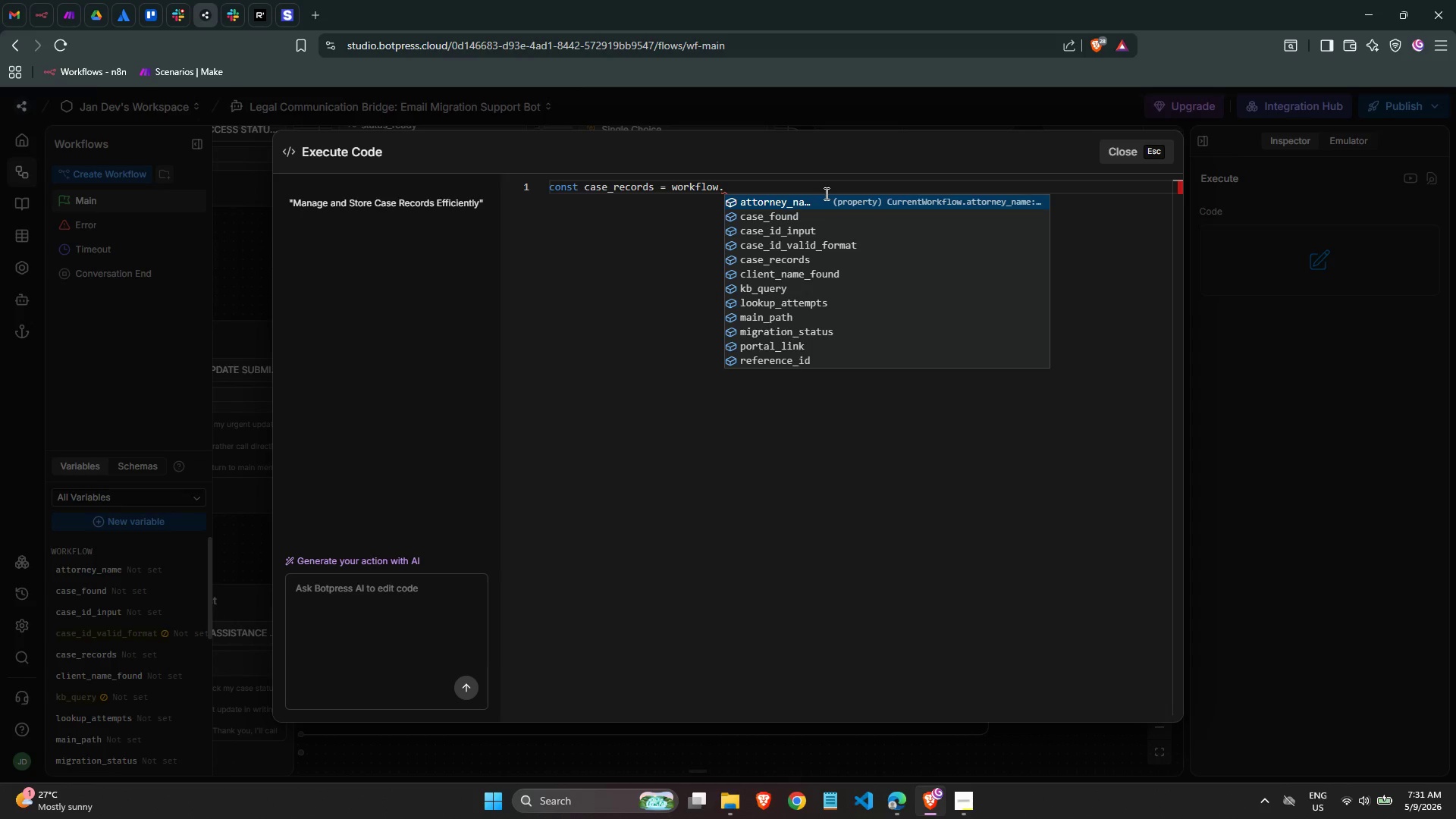 
left_click([1370, 373])
 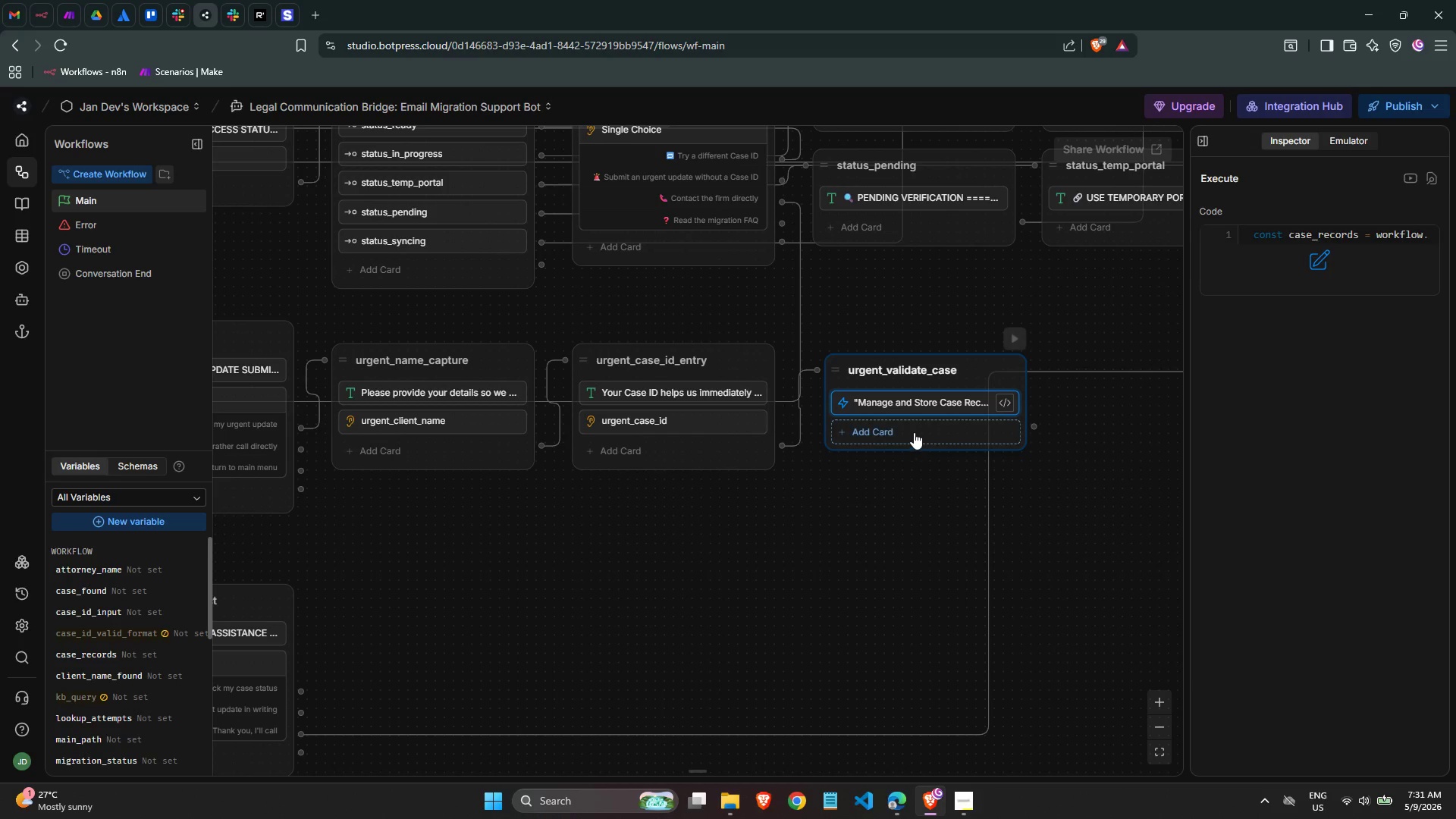 
left_click([913, 431])
 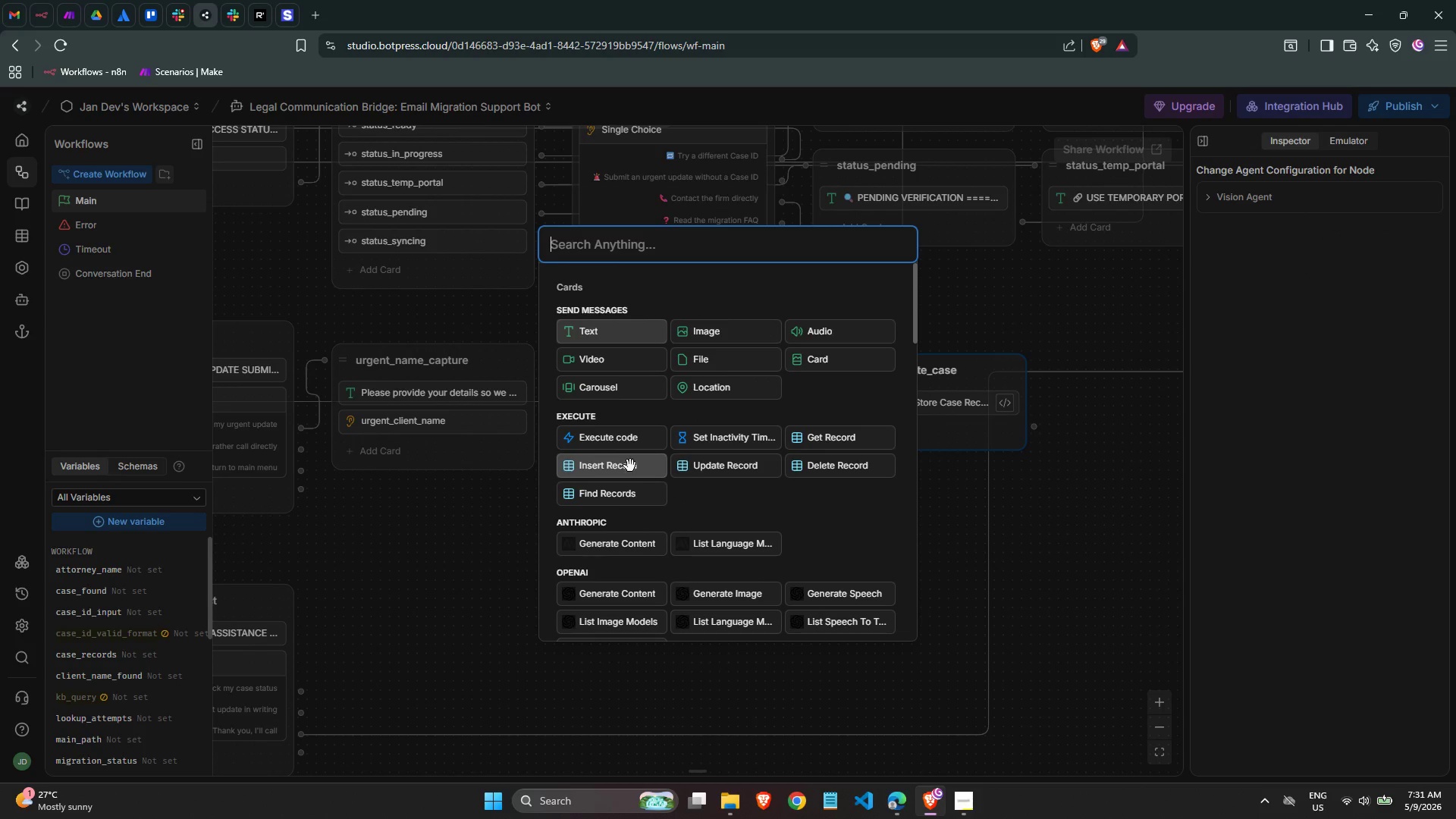 
left_click([641, 498])
 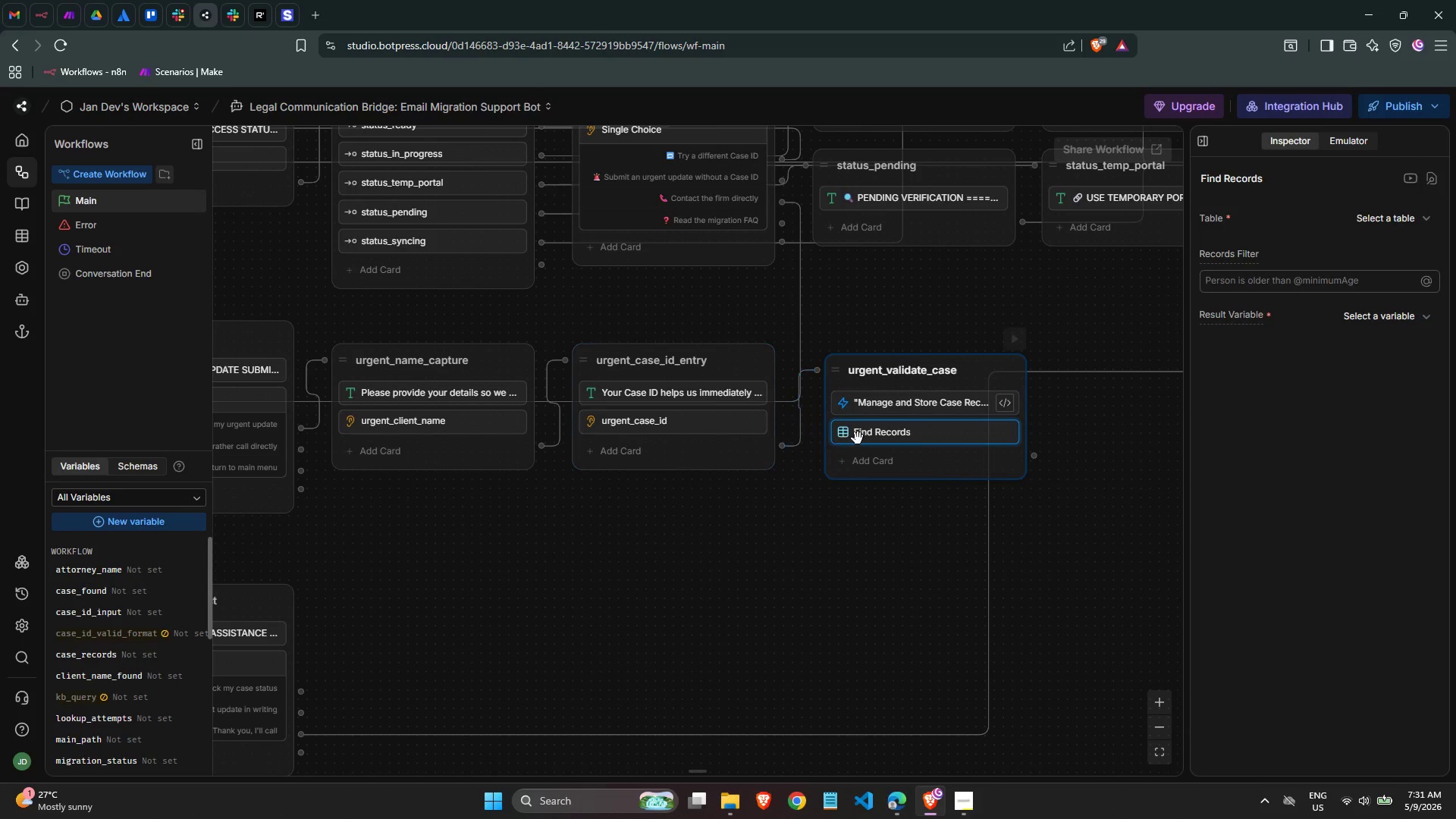 
left_click_drag(start_coordinate=[865, 438], to_coordinate=[866, 394])
 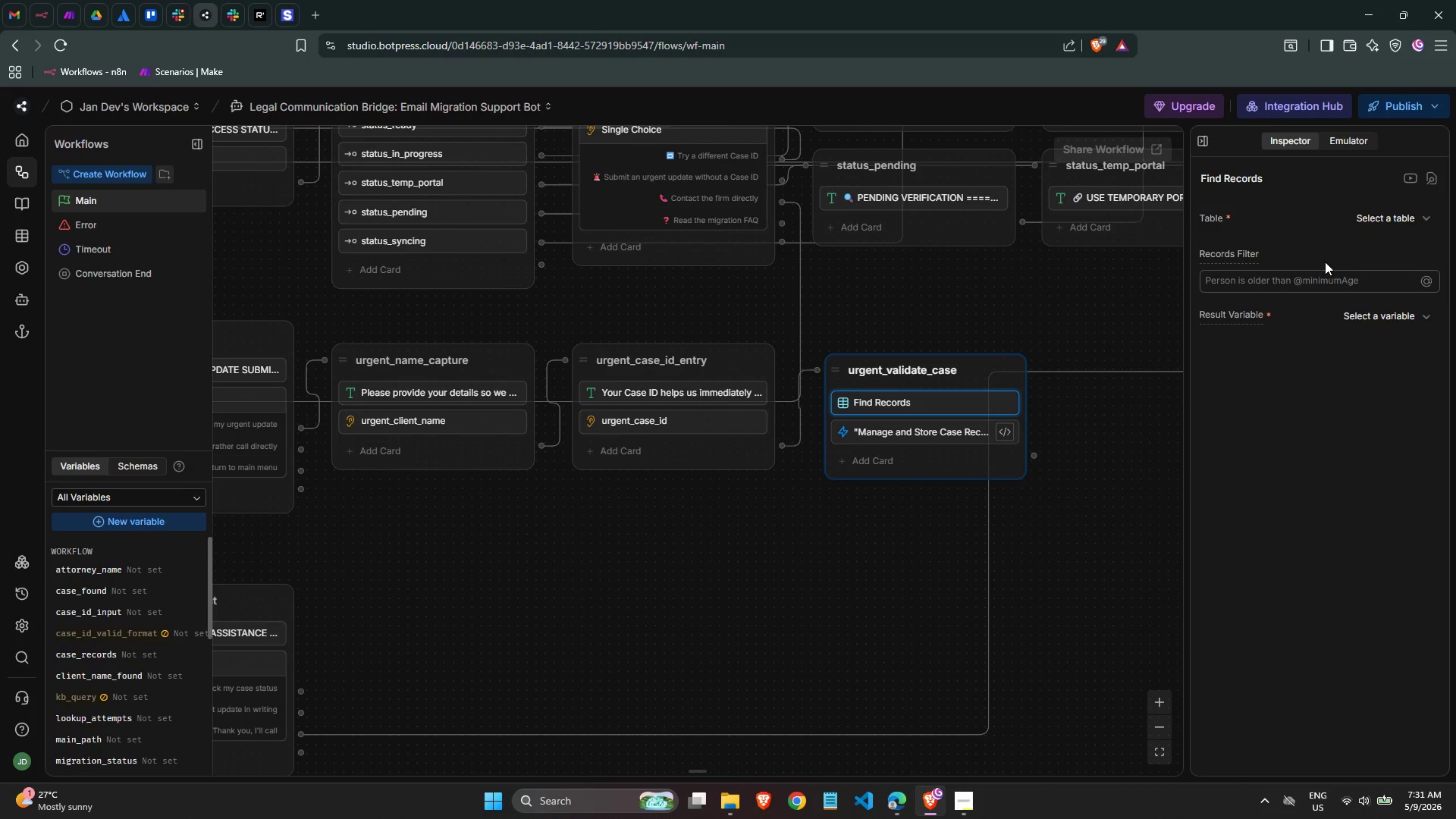 
left_click([1379, 221])
 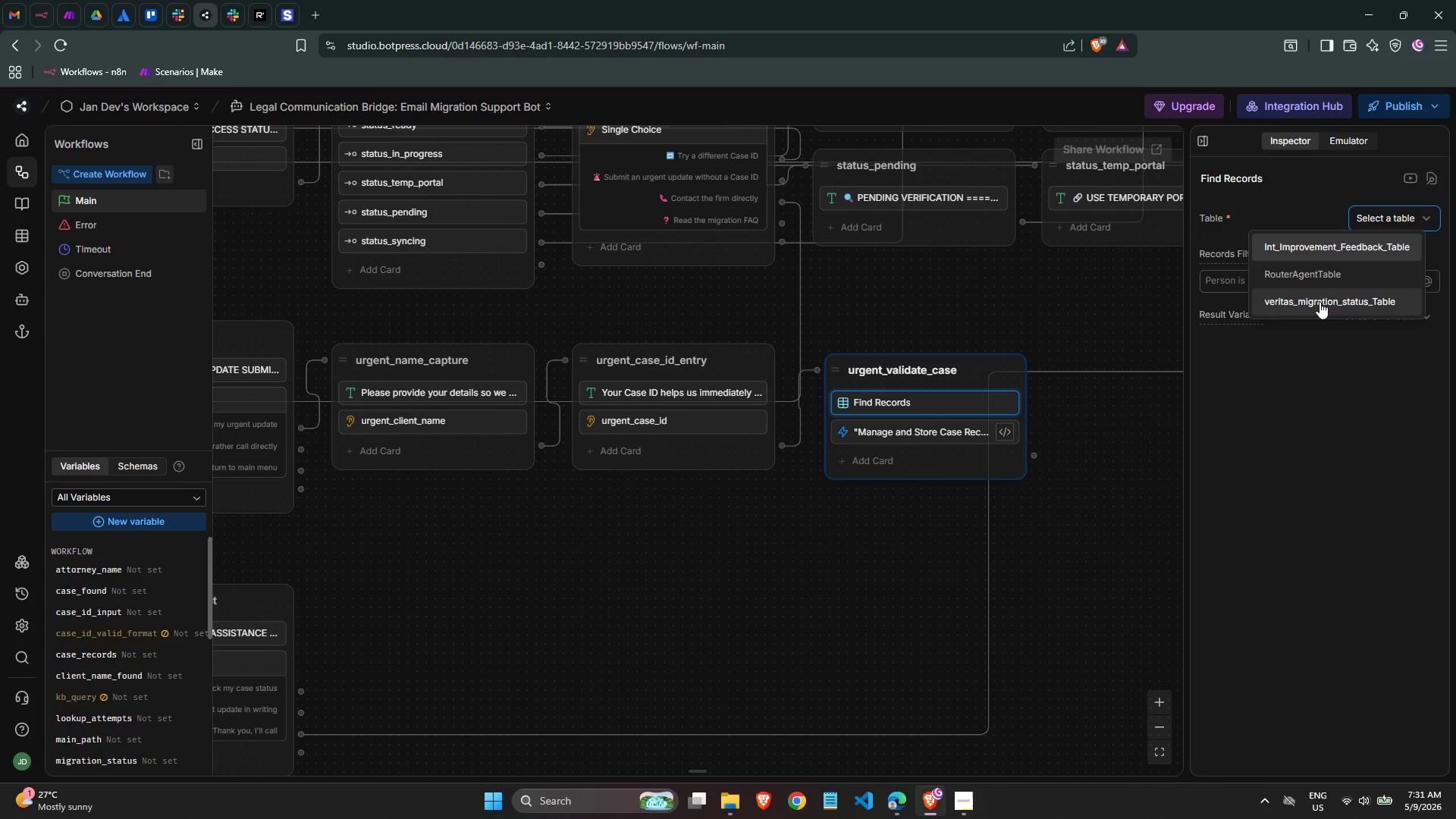 
wait(5.99)
 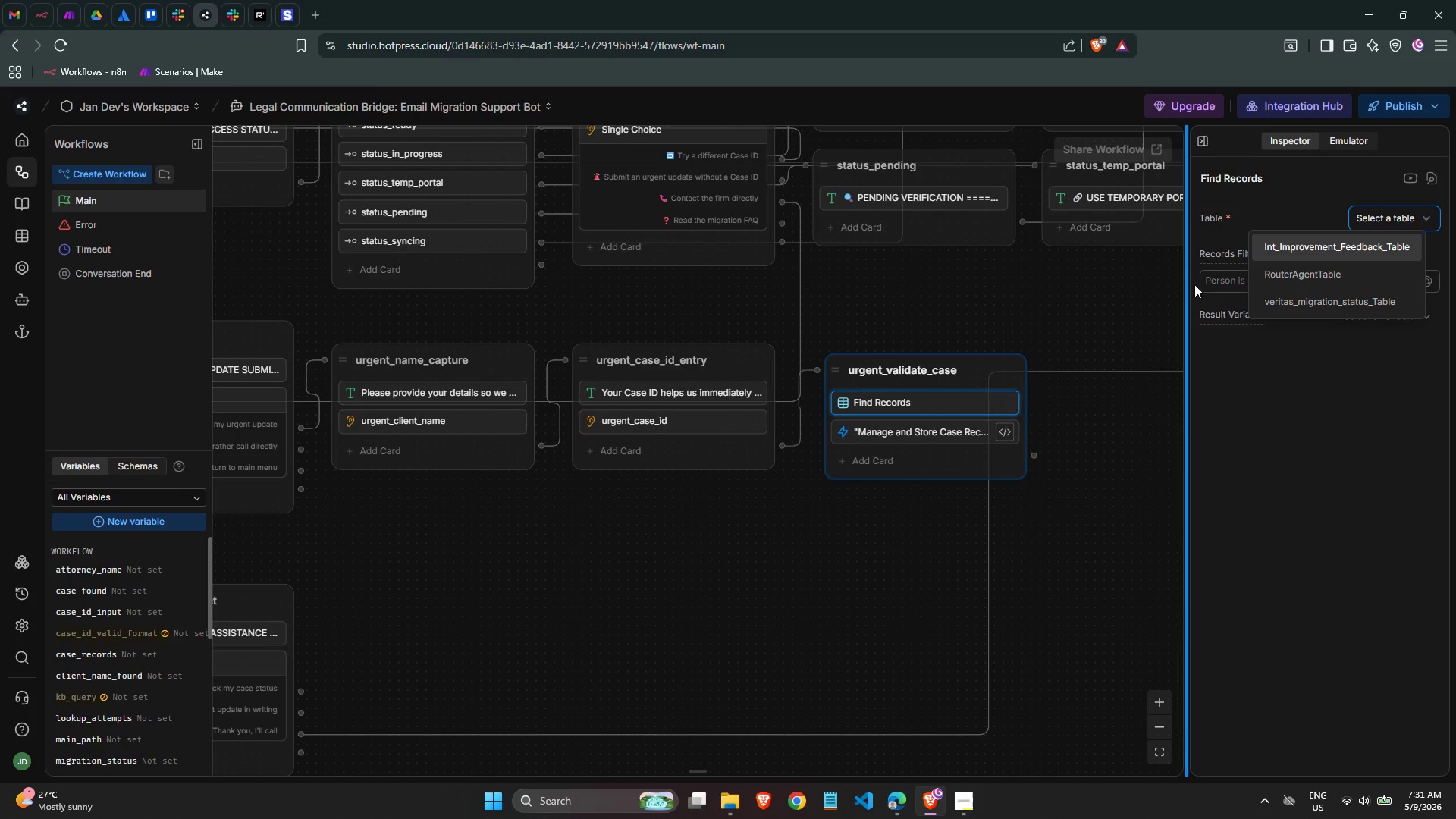 
left_click([1320, 302])
 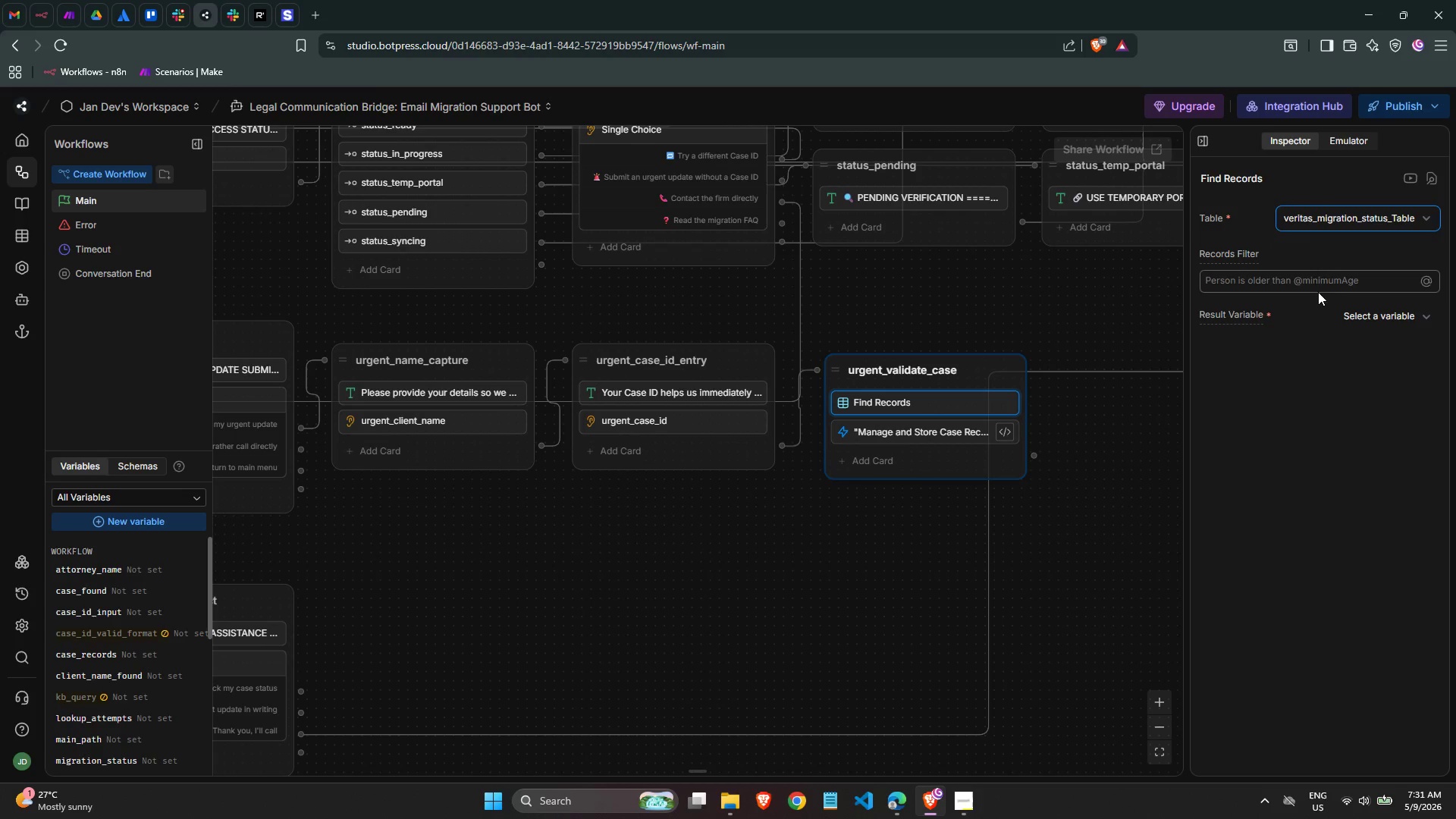 
left_click([1313, 283])
 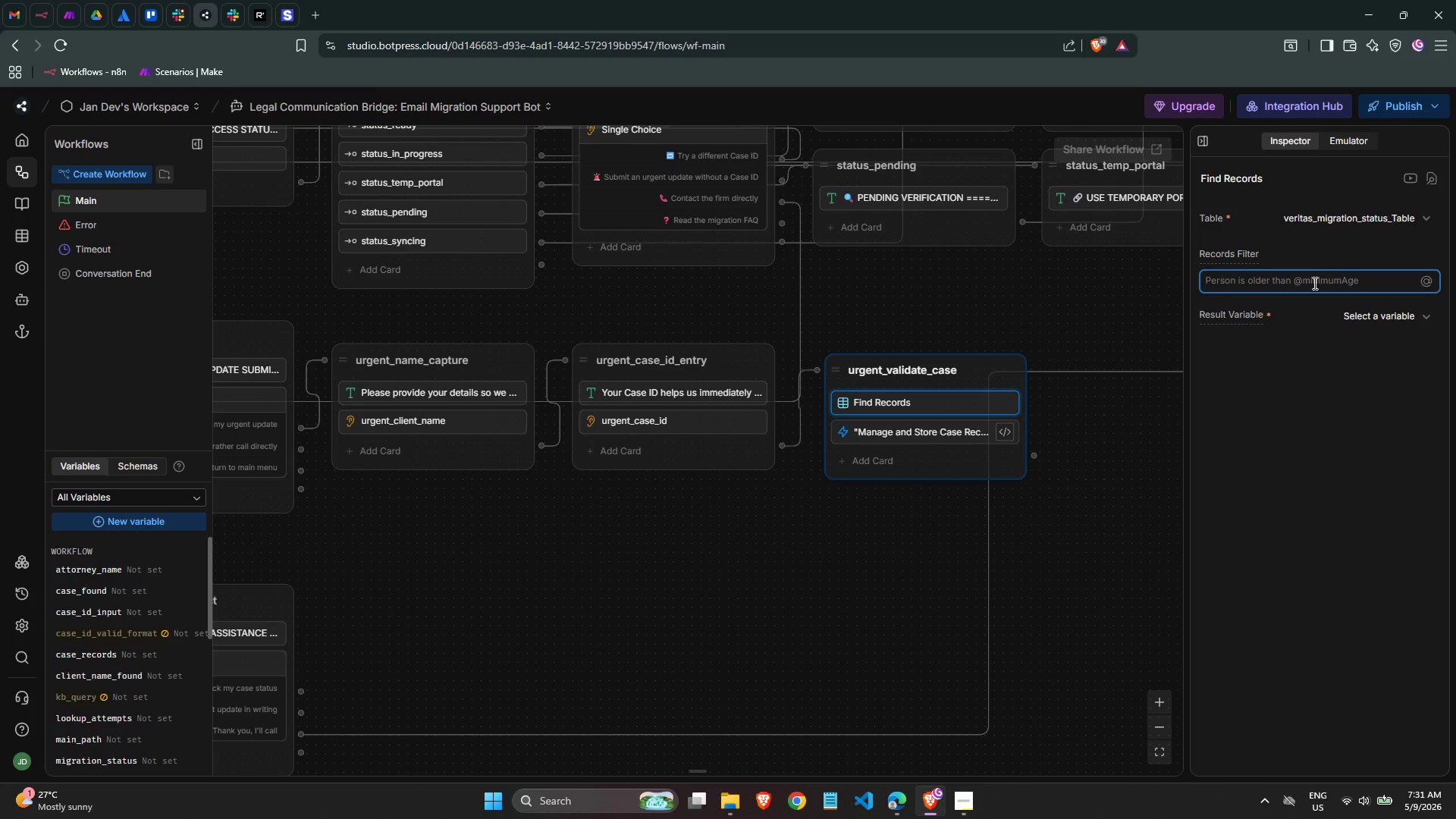 
type(@)
key(Backspace)
type(Case_ID === )
key(Backspace)
key(Backspace)
type( ")
key(Backspace)
type({{workflo)
 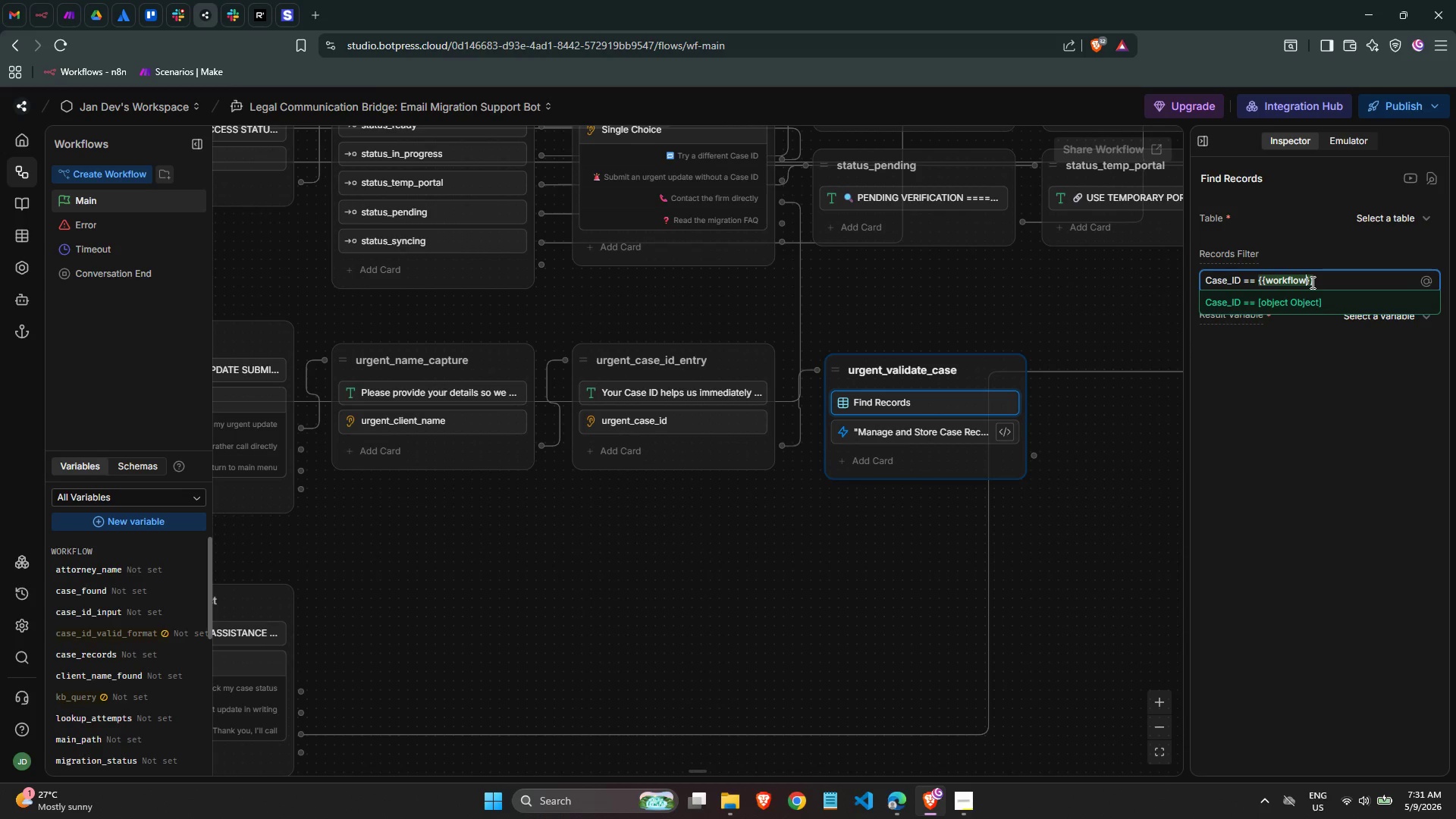 
 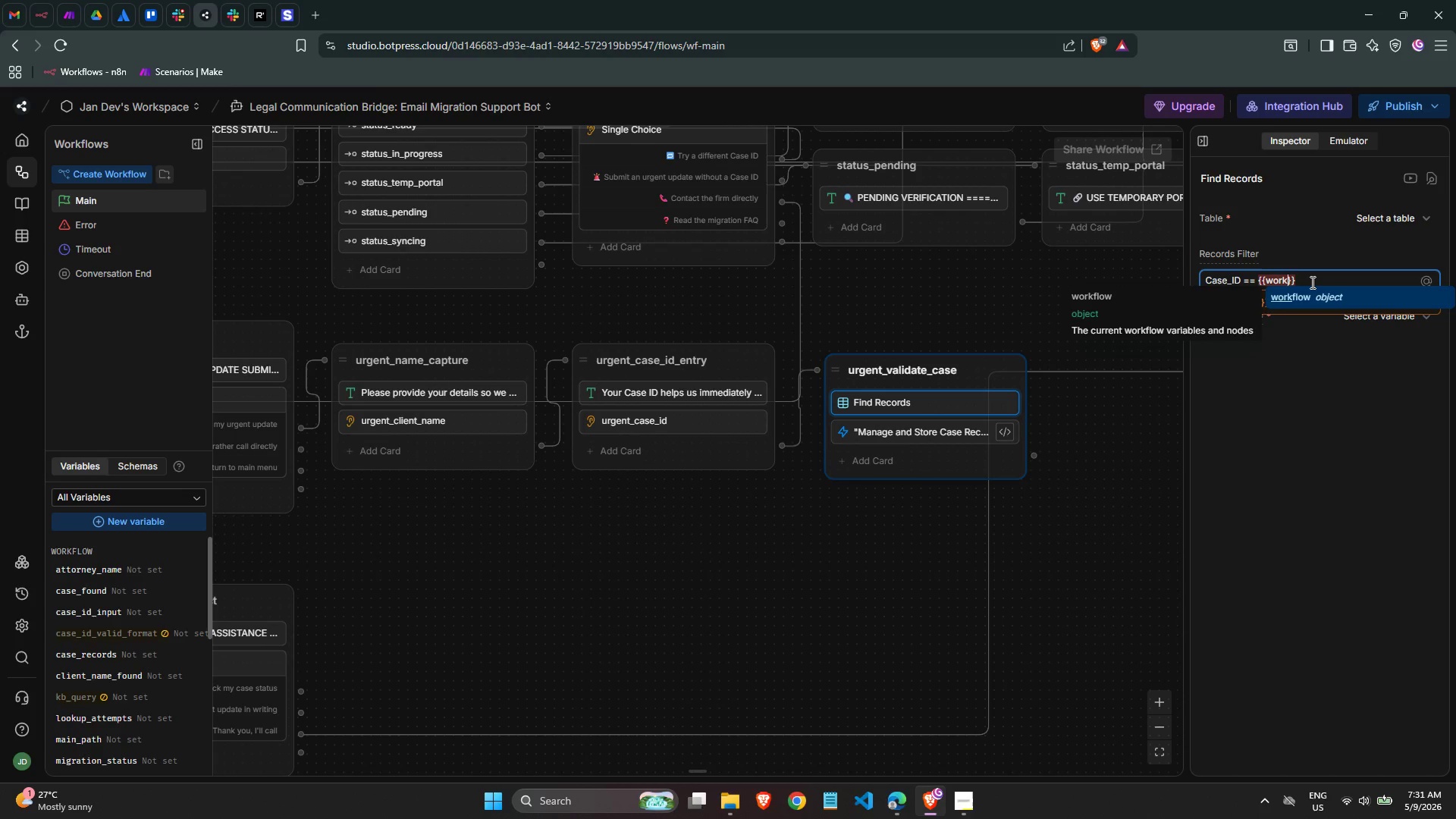 
key(Enter)
 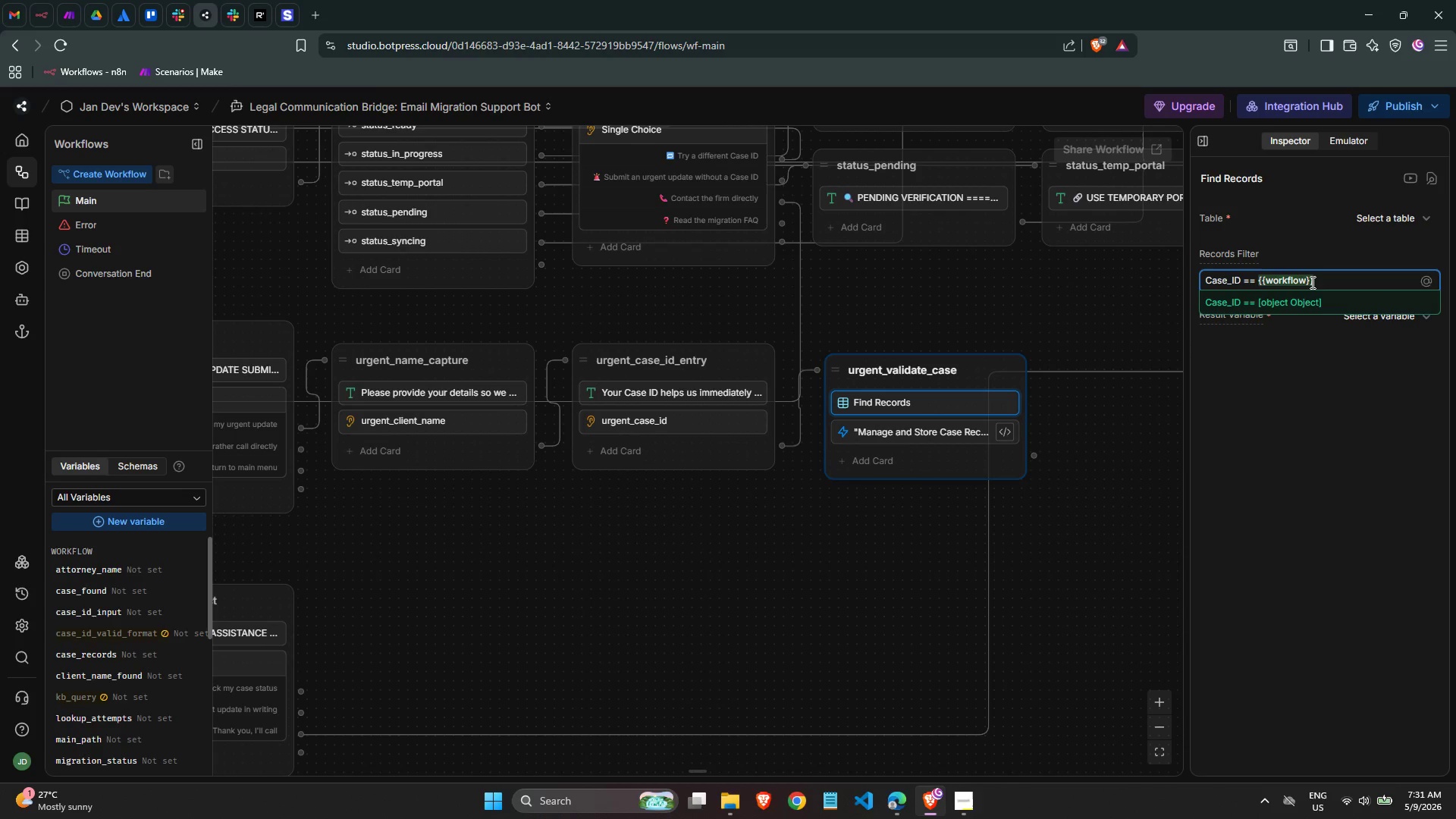 
key(Period)
 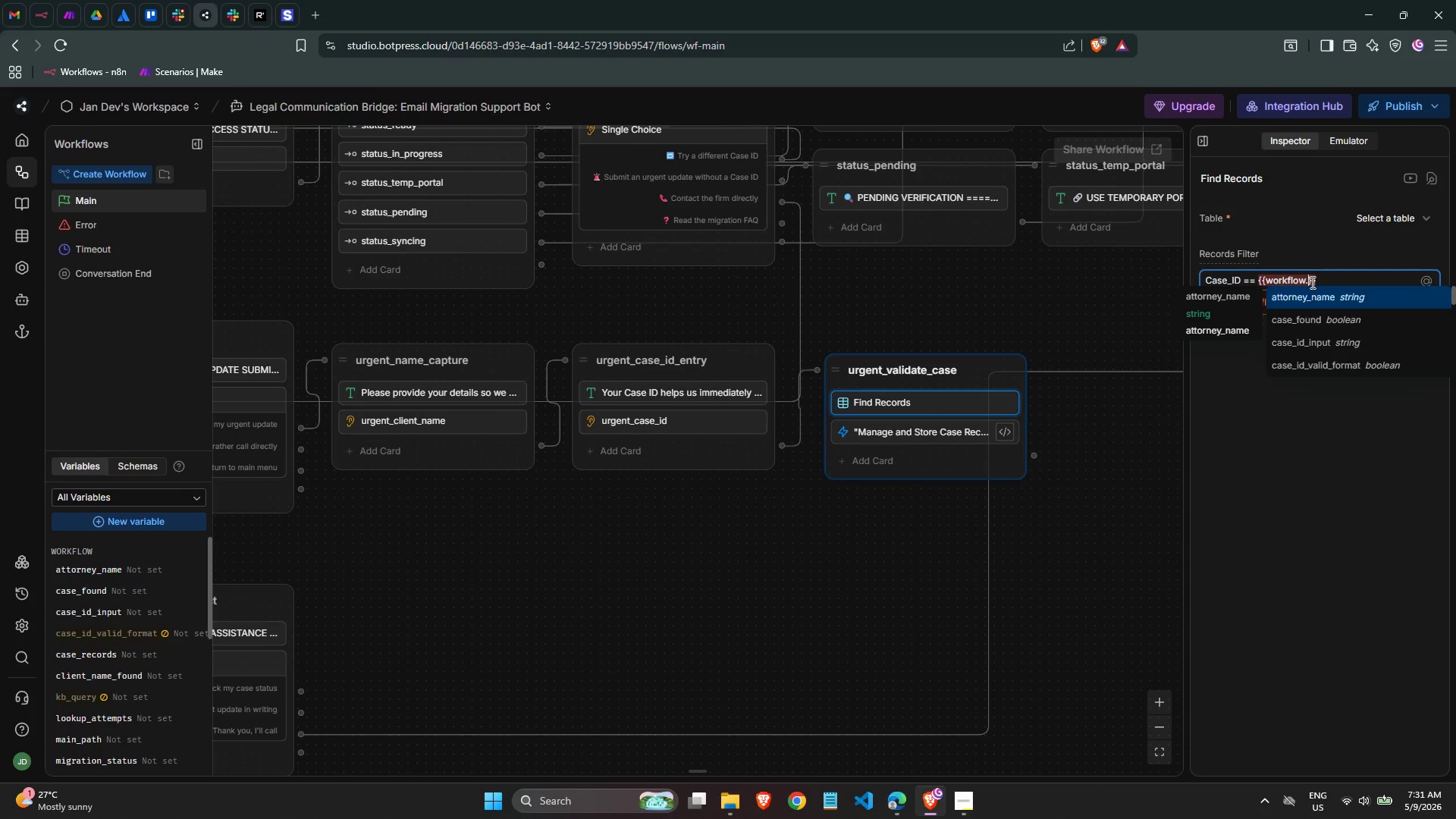 
key(ArrowDown)
 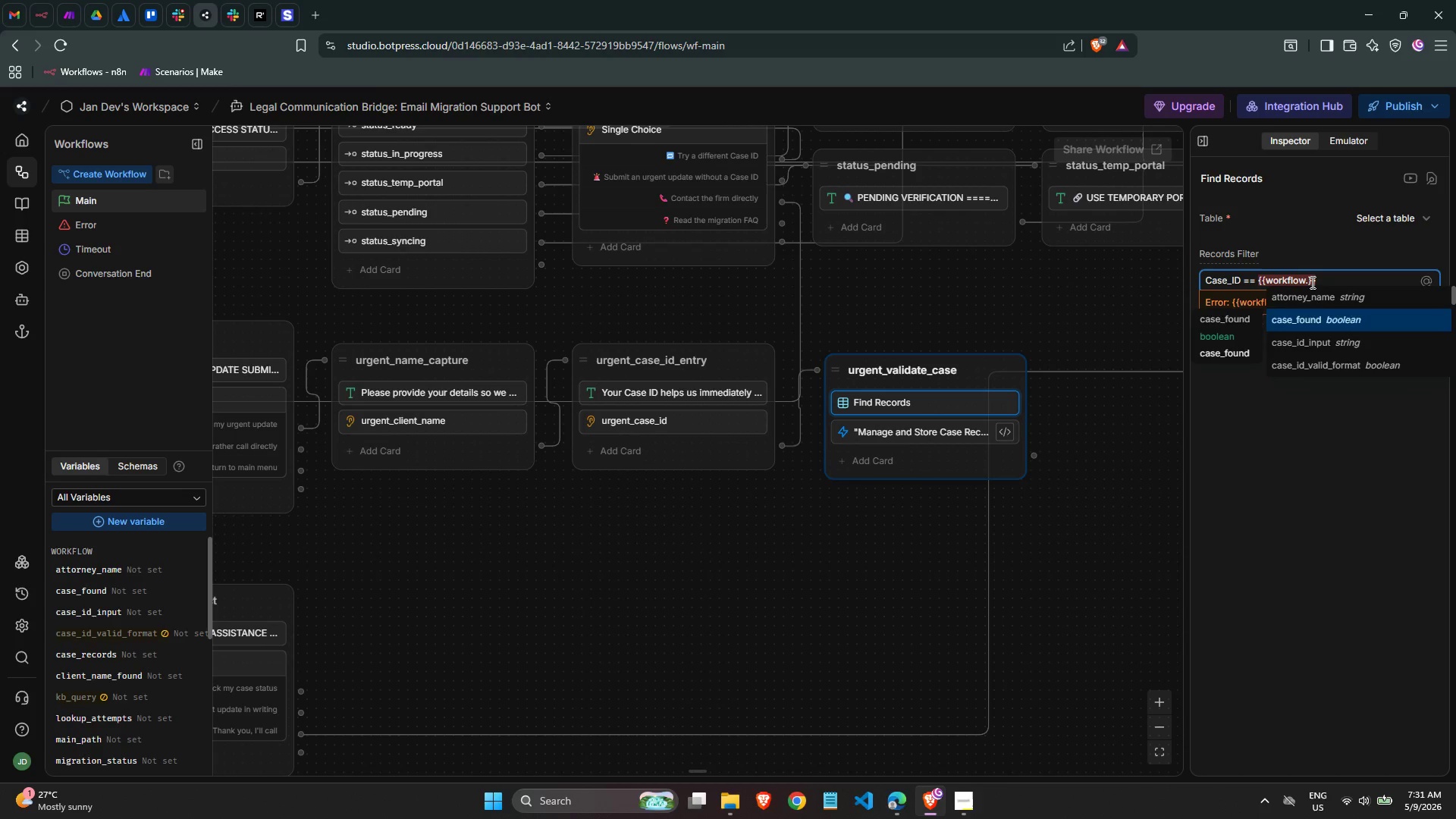 
key(ArrowDown)
 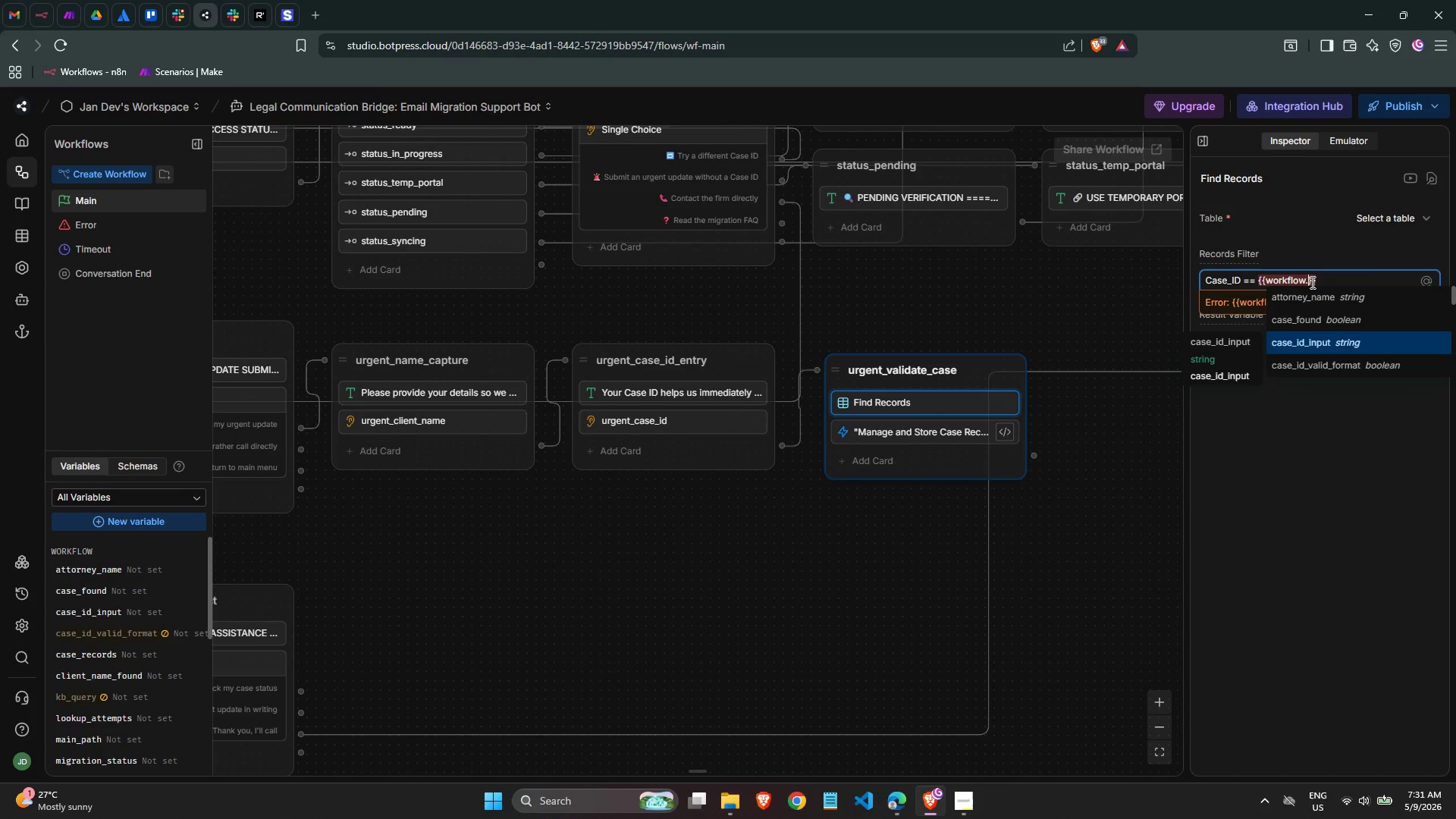 
key(Enter)
 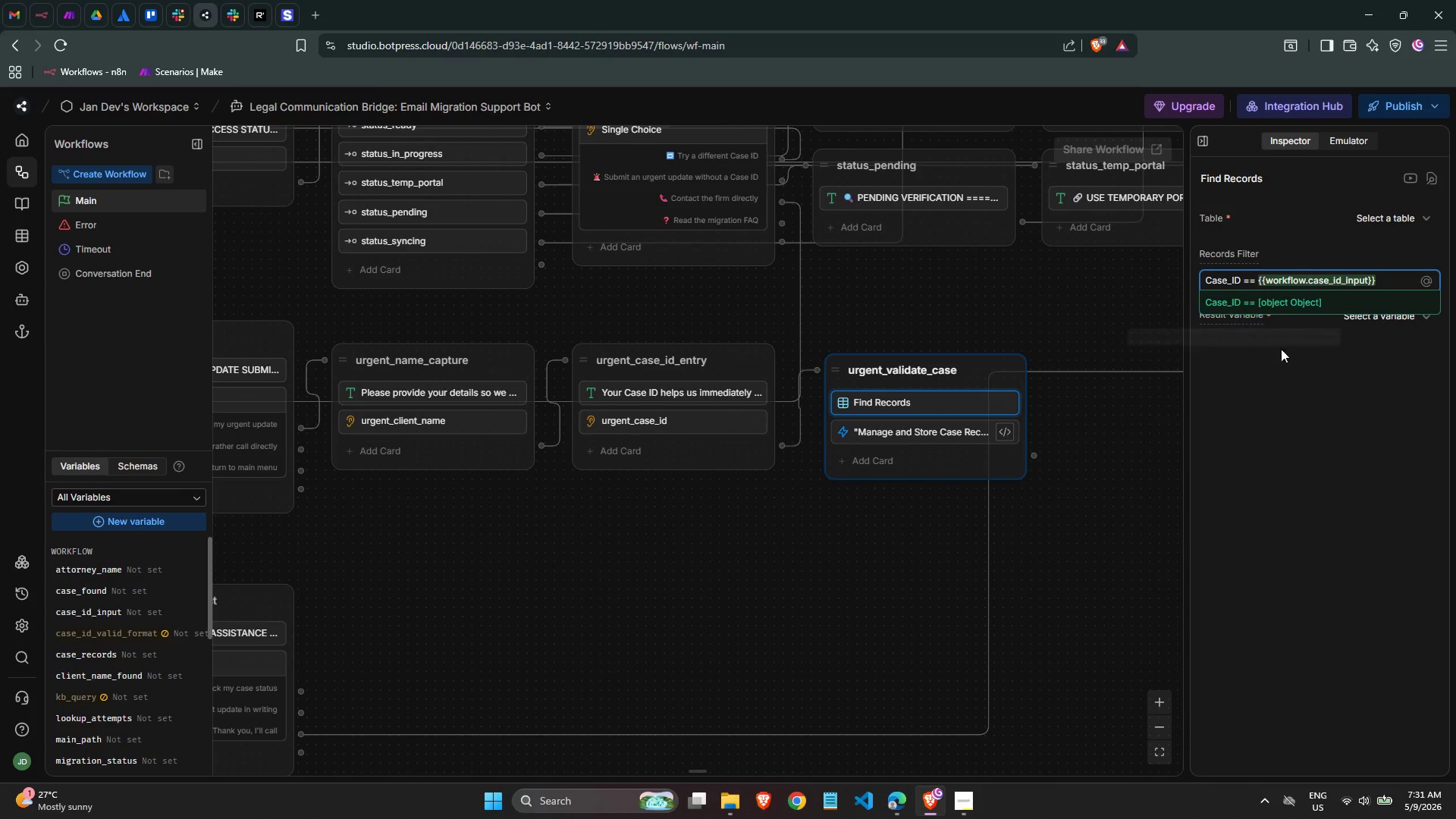 
wait(8.03)
 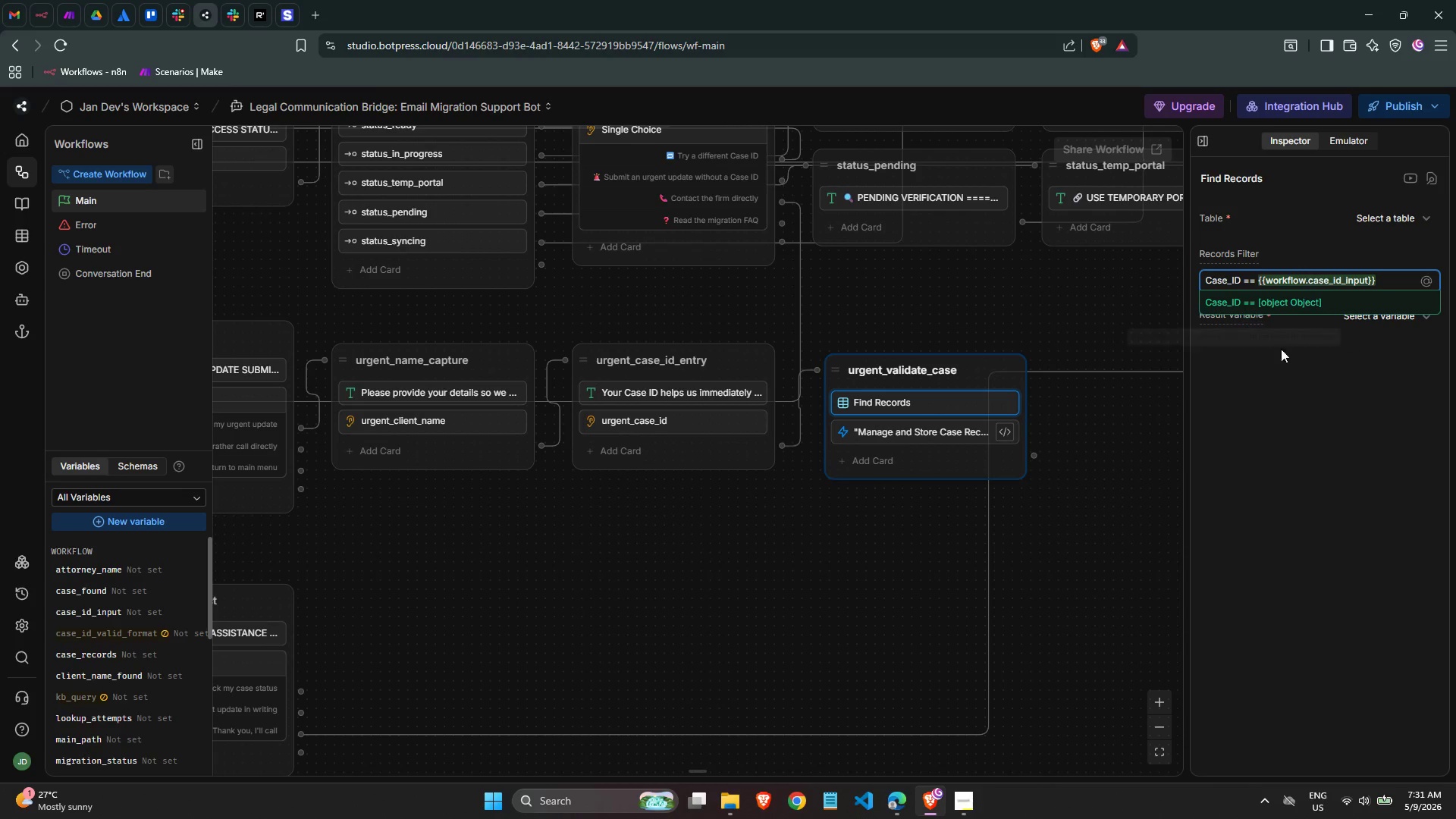 
left_click([1277, 465])
 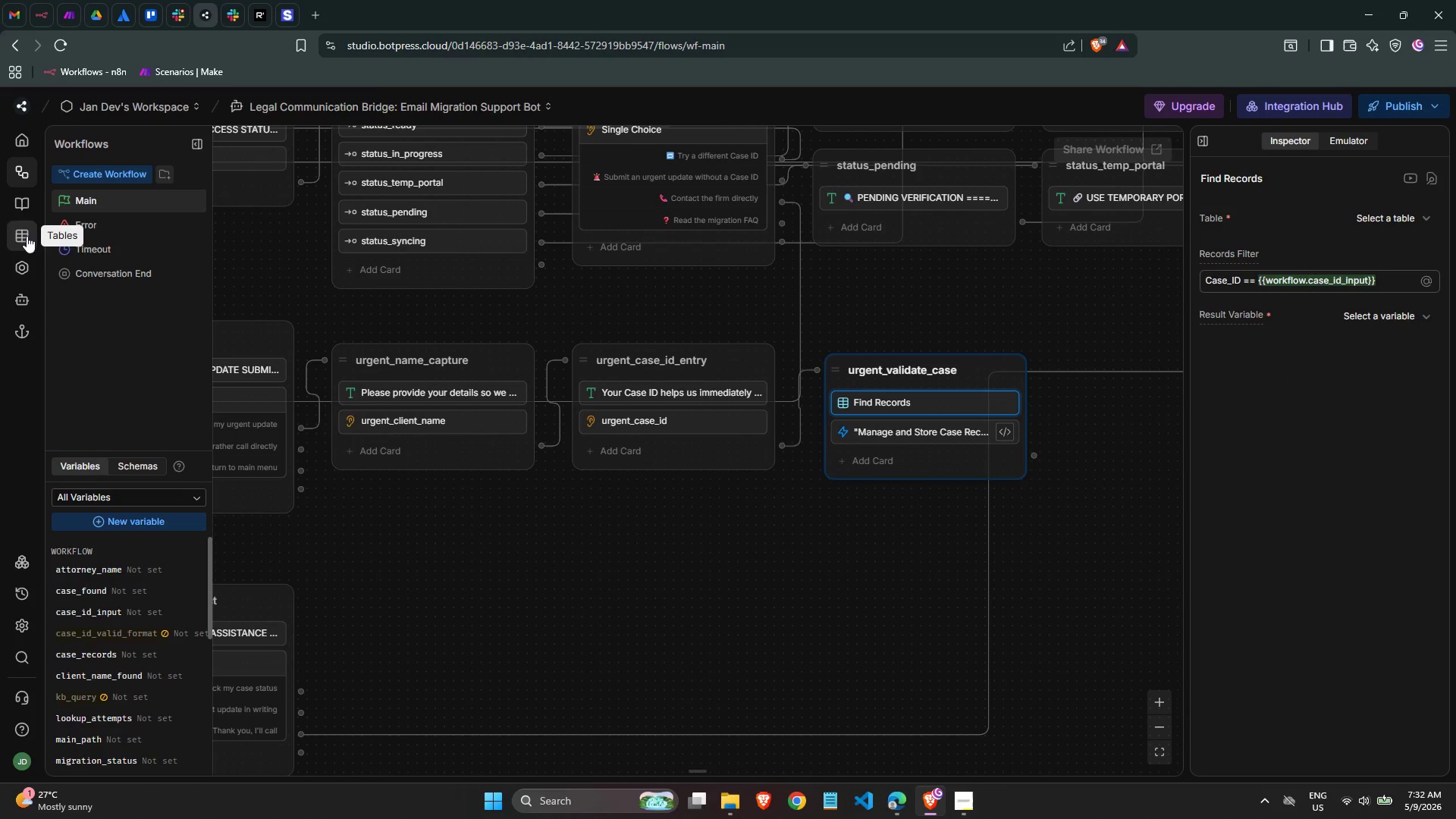 
left_click([27, 233])
 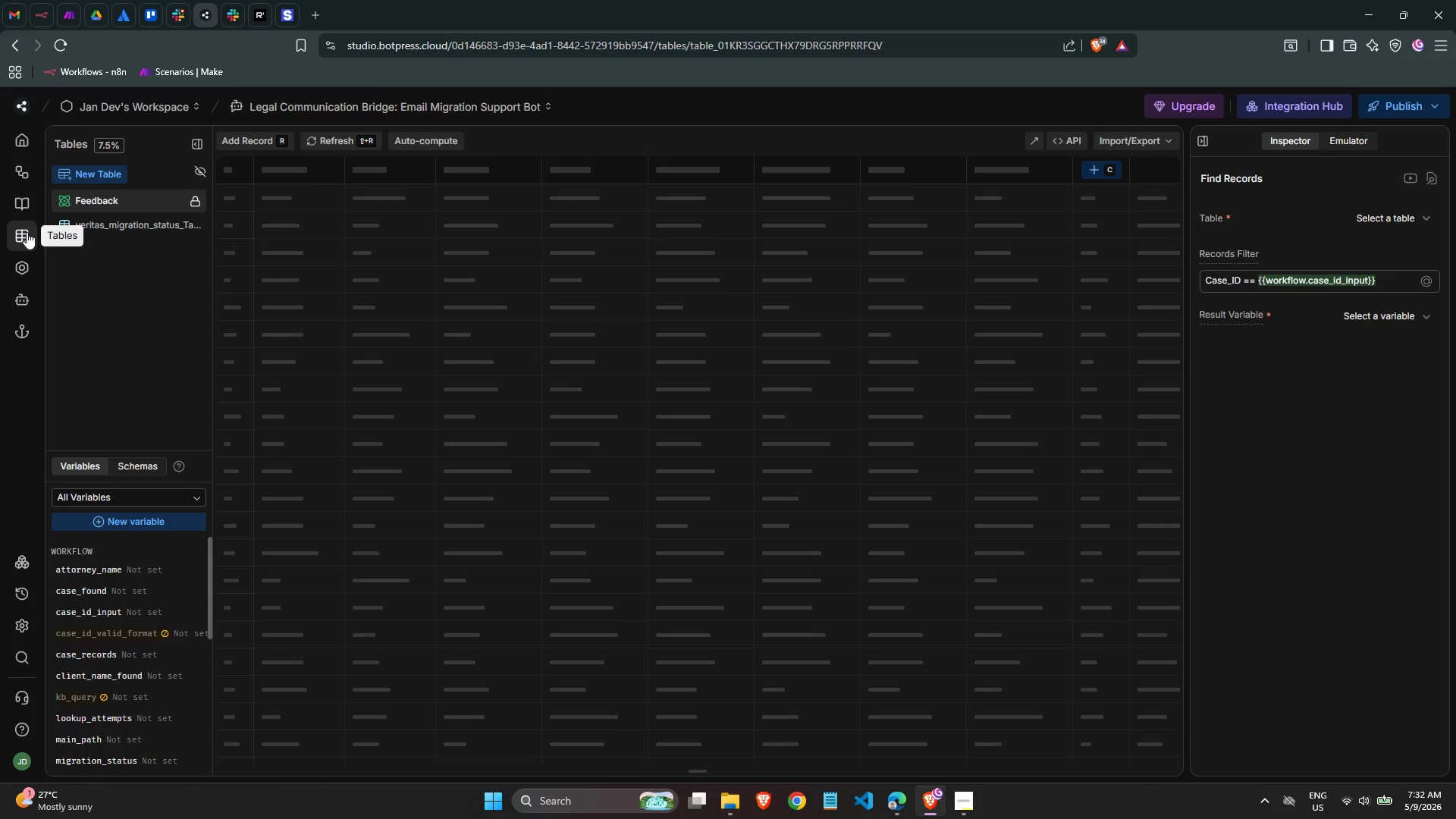 
left_click([27, 232])
 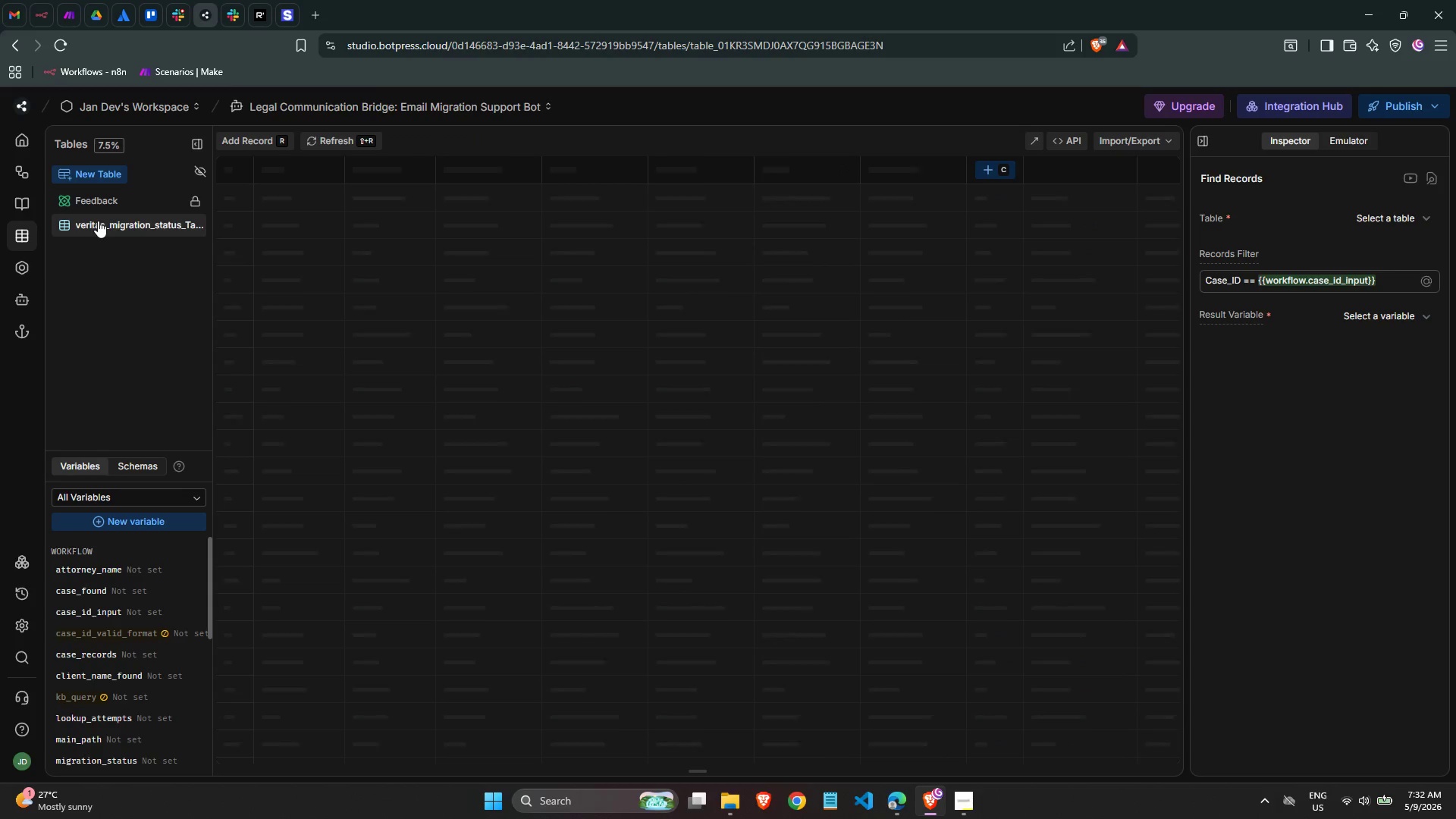 
wait(10.97)
 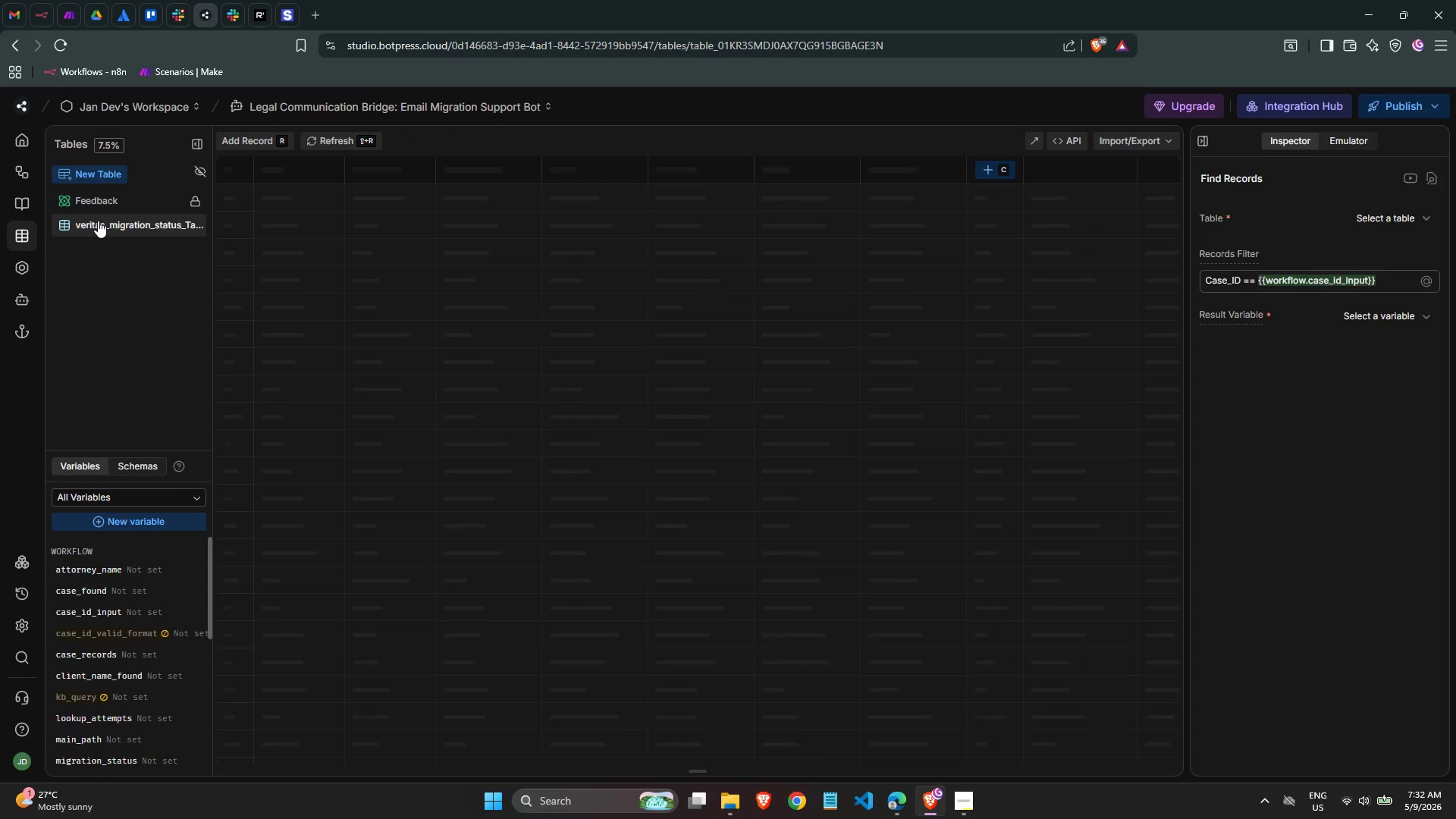 
left_click([20, 167])
 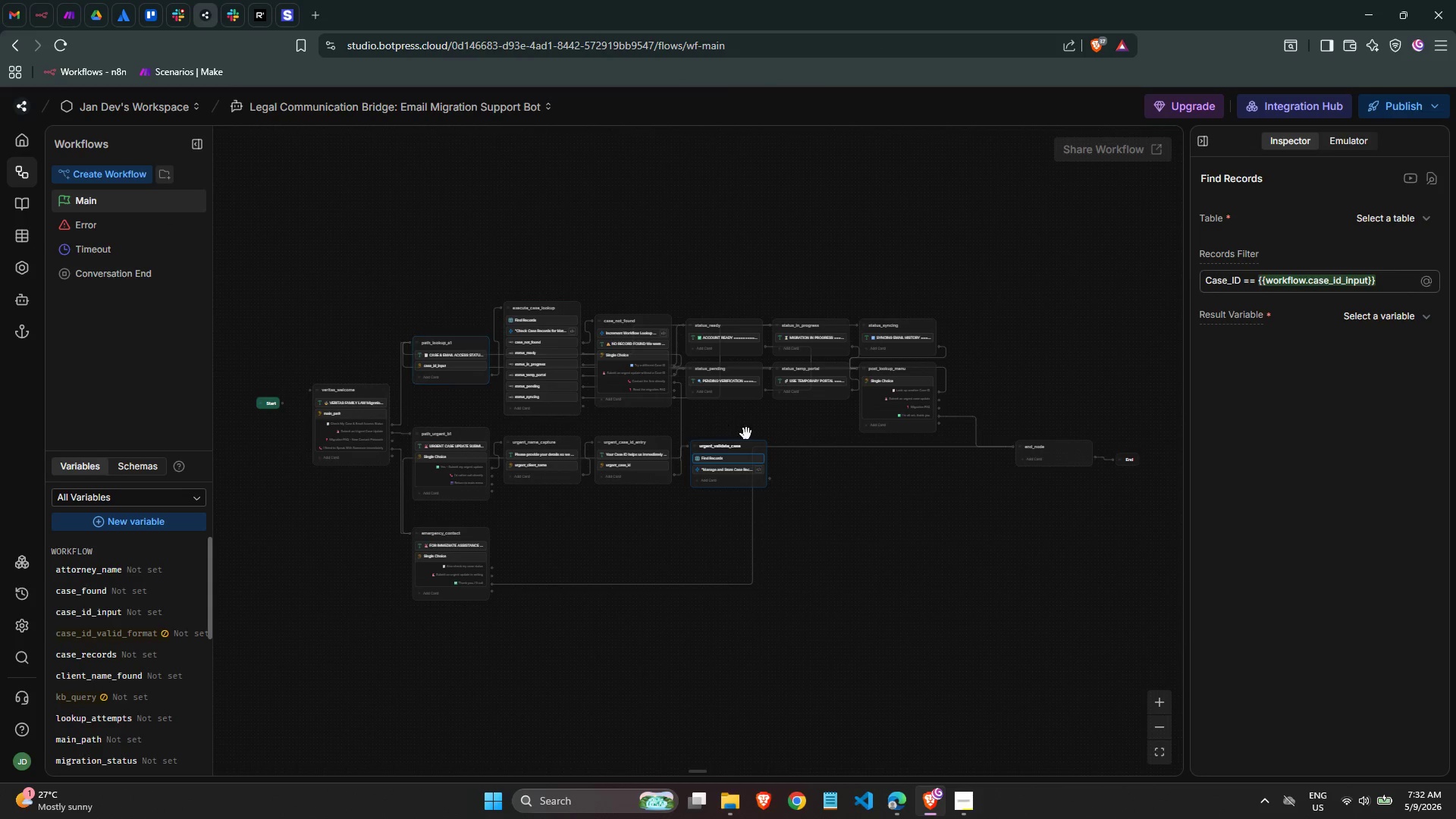 
scroll: coordinate [848, 521], scroll_direction: up, amount: 17.0
 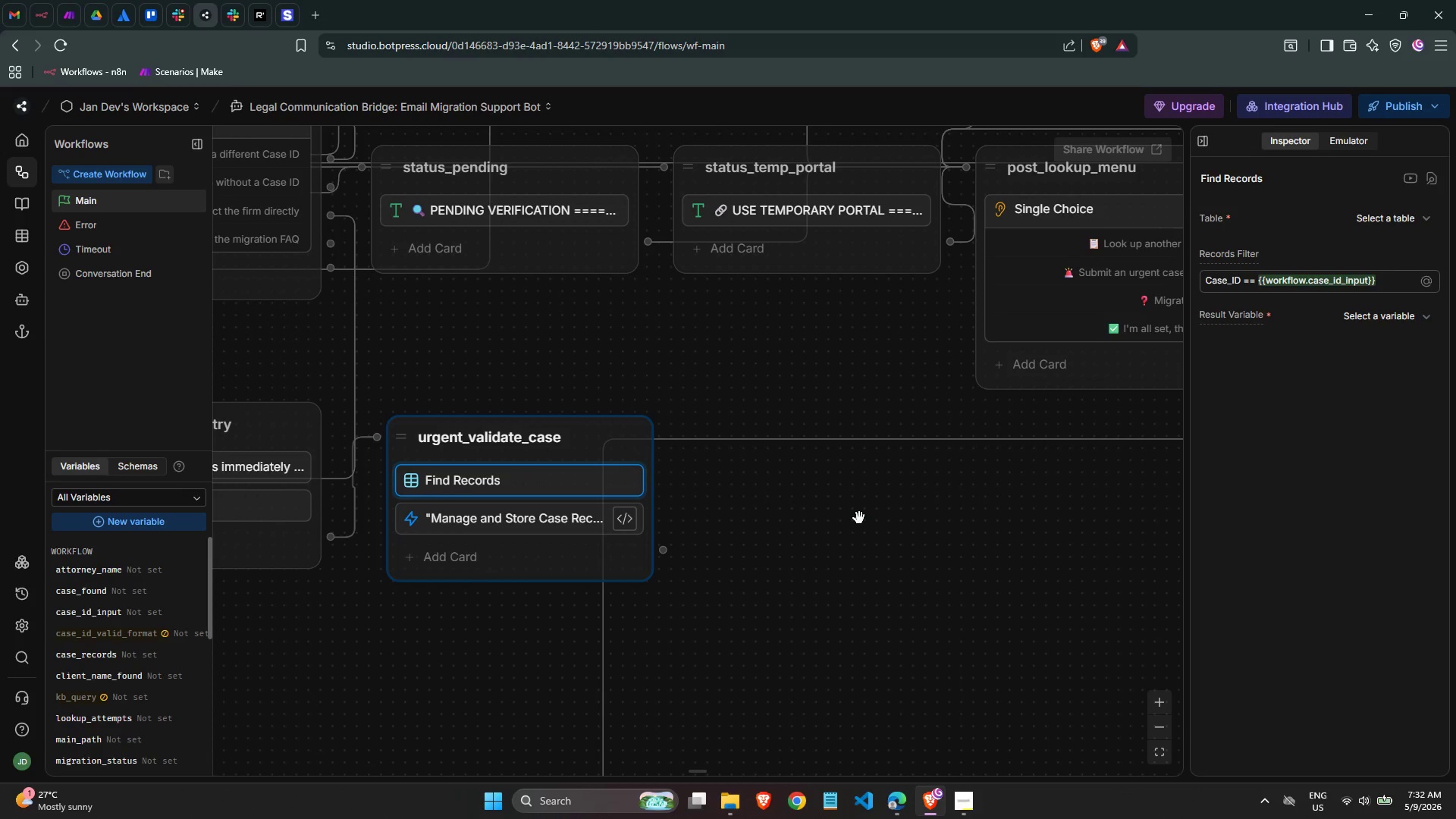 
wait(8.8)
 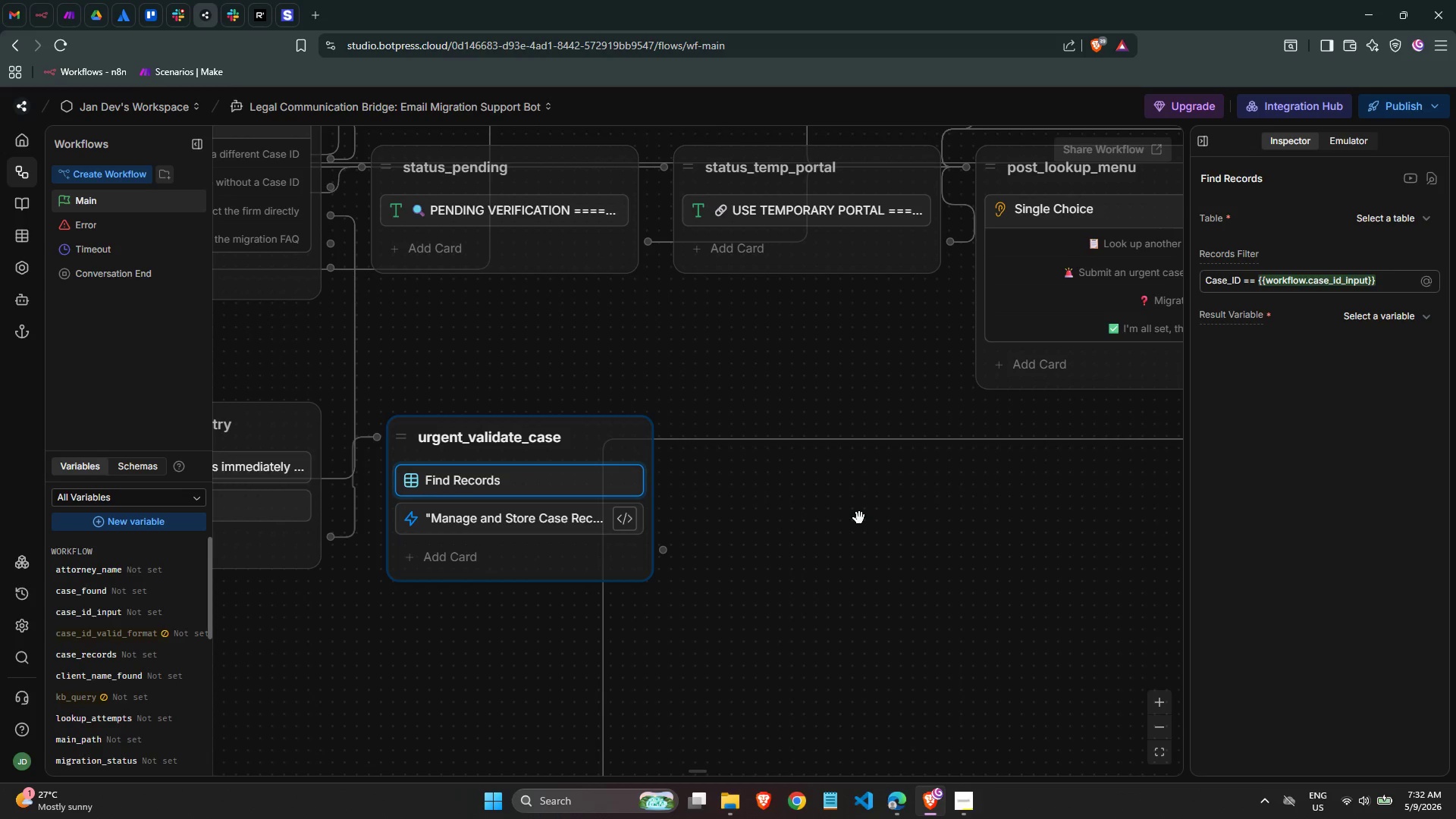 
scroll: coordinate [856, 511], scroll_direction: down, amount: 1.0
 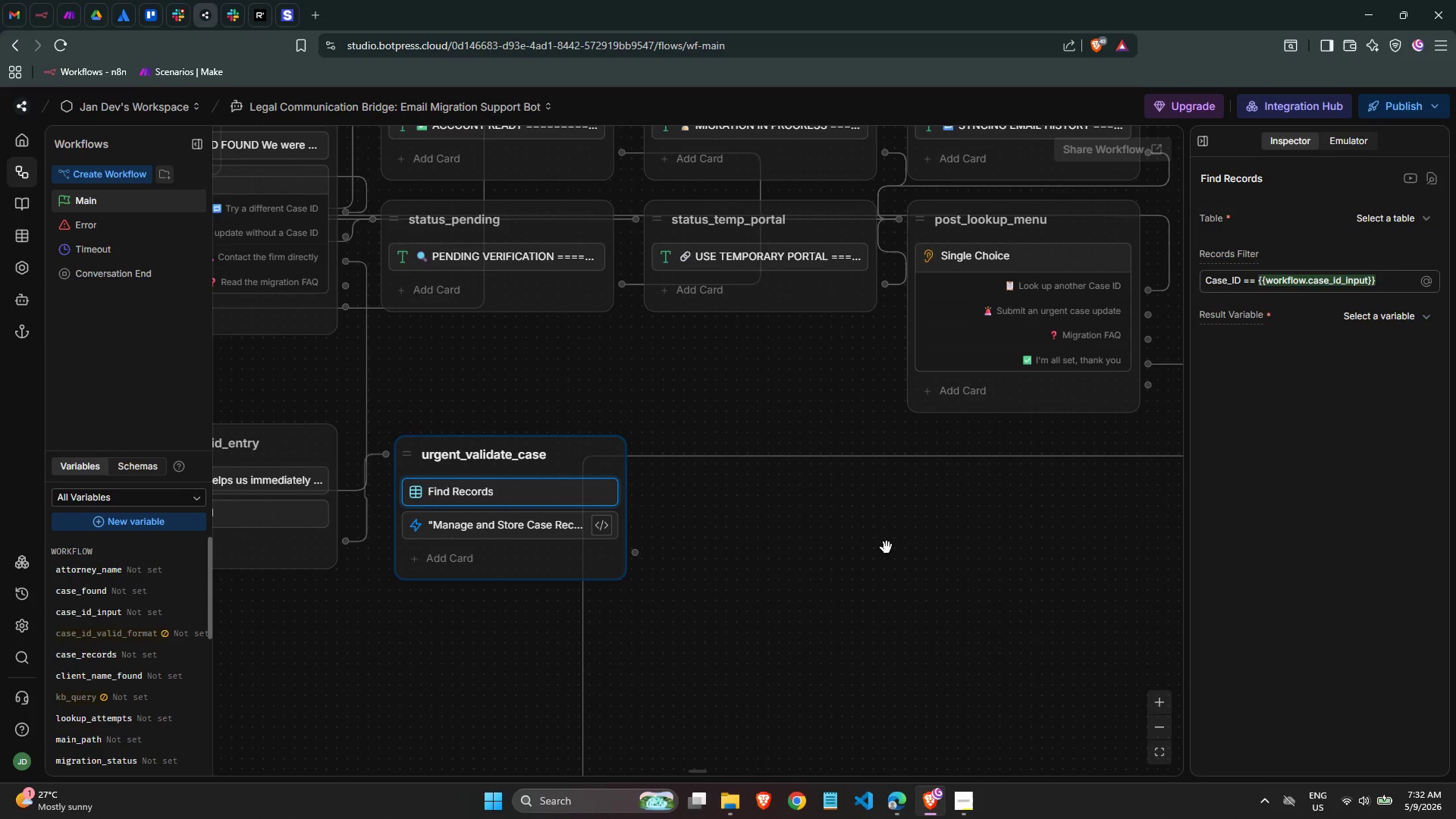 
wait(10.97)
 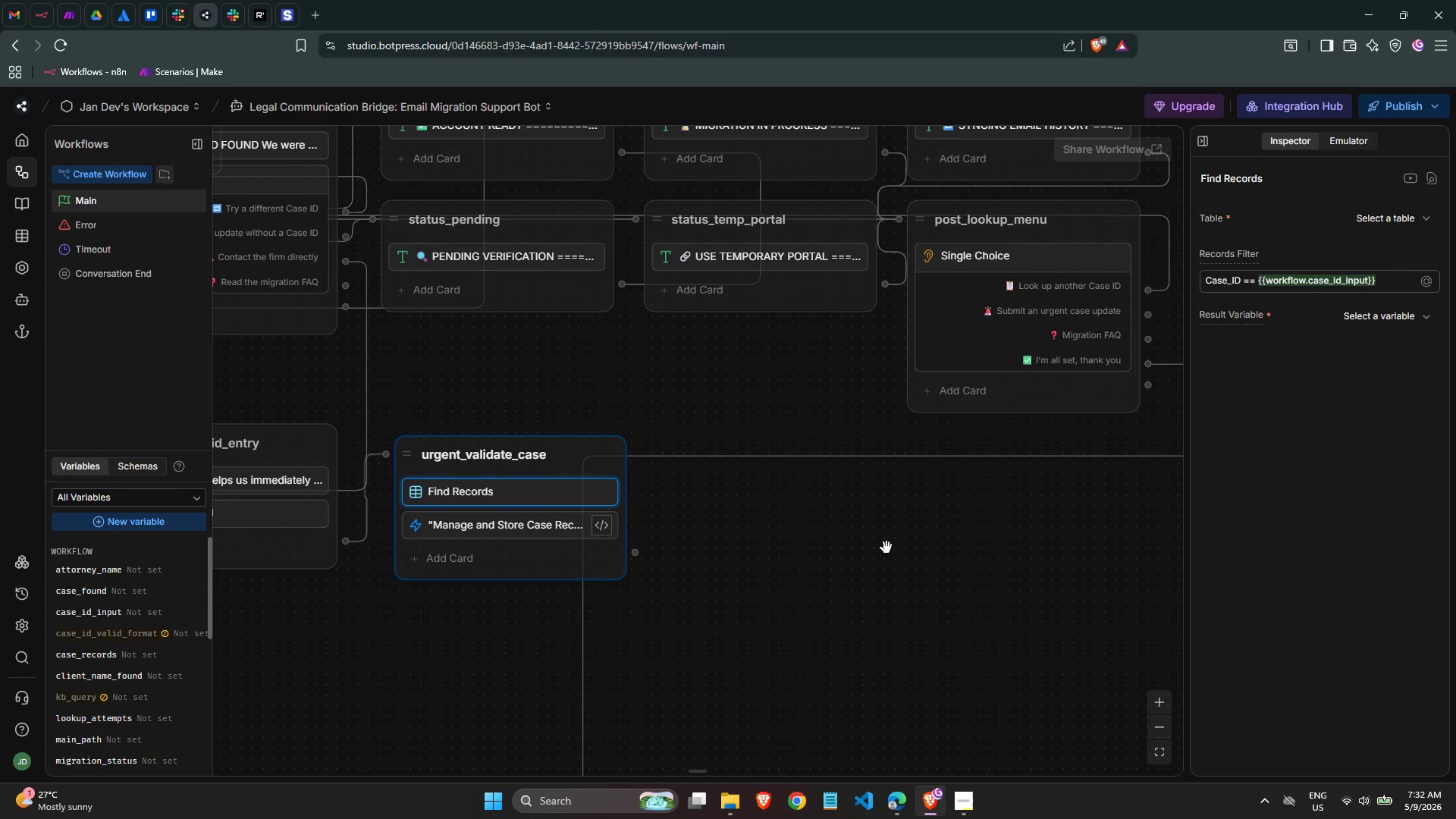 
left_click([1382, 279])
 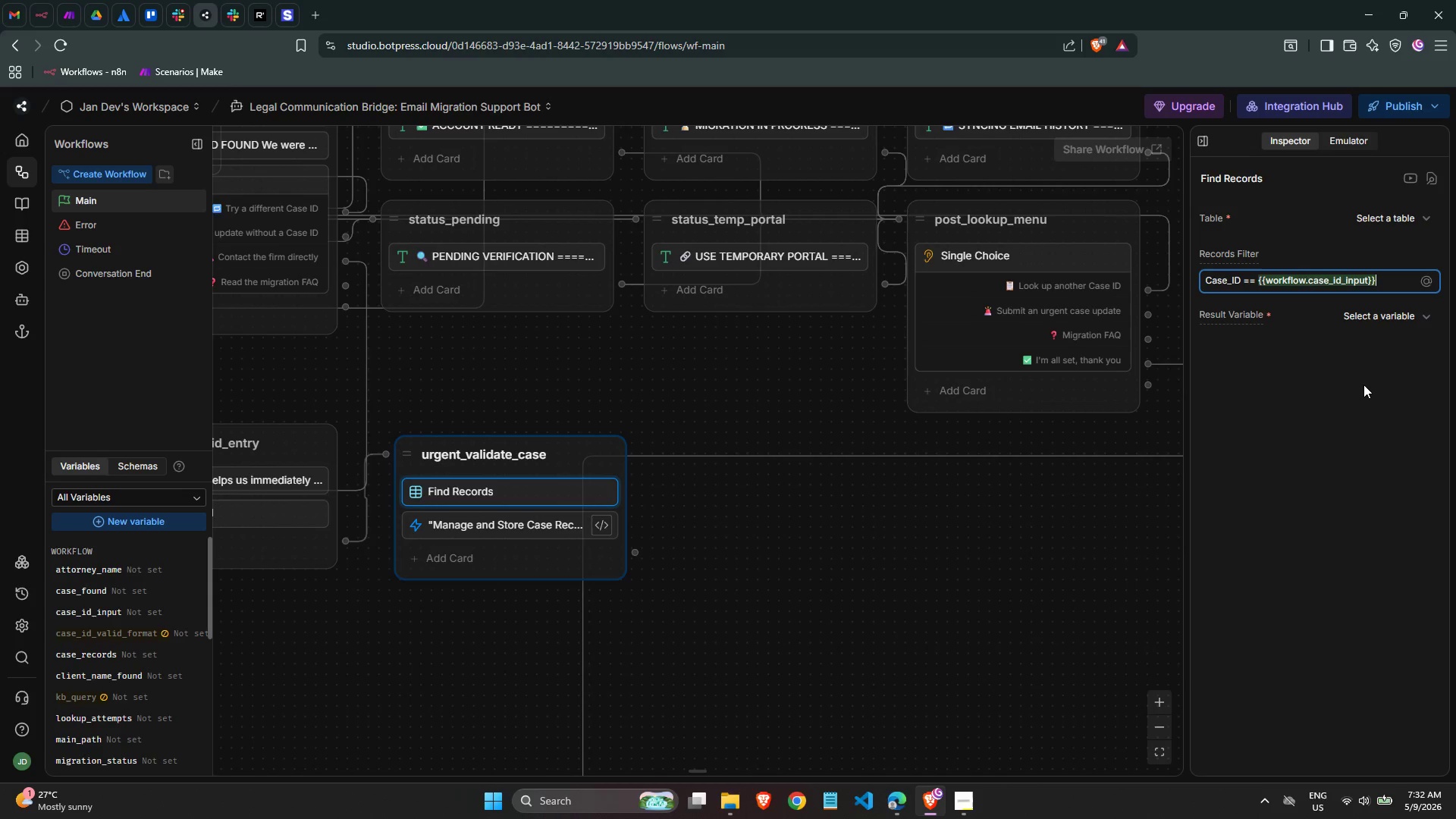 
wait(10.59)
 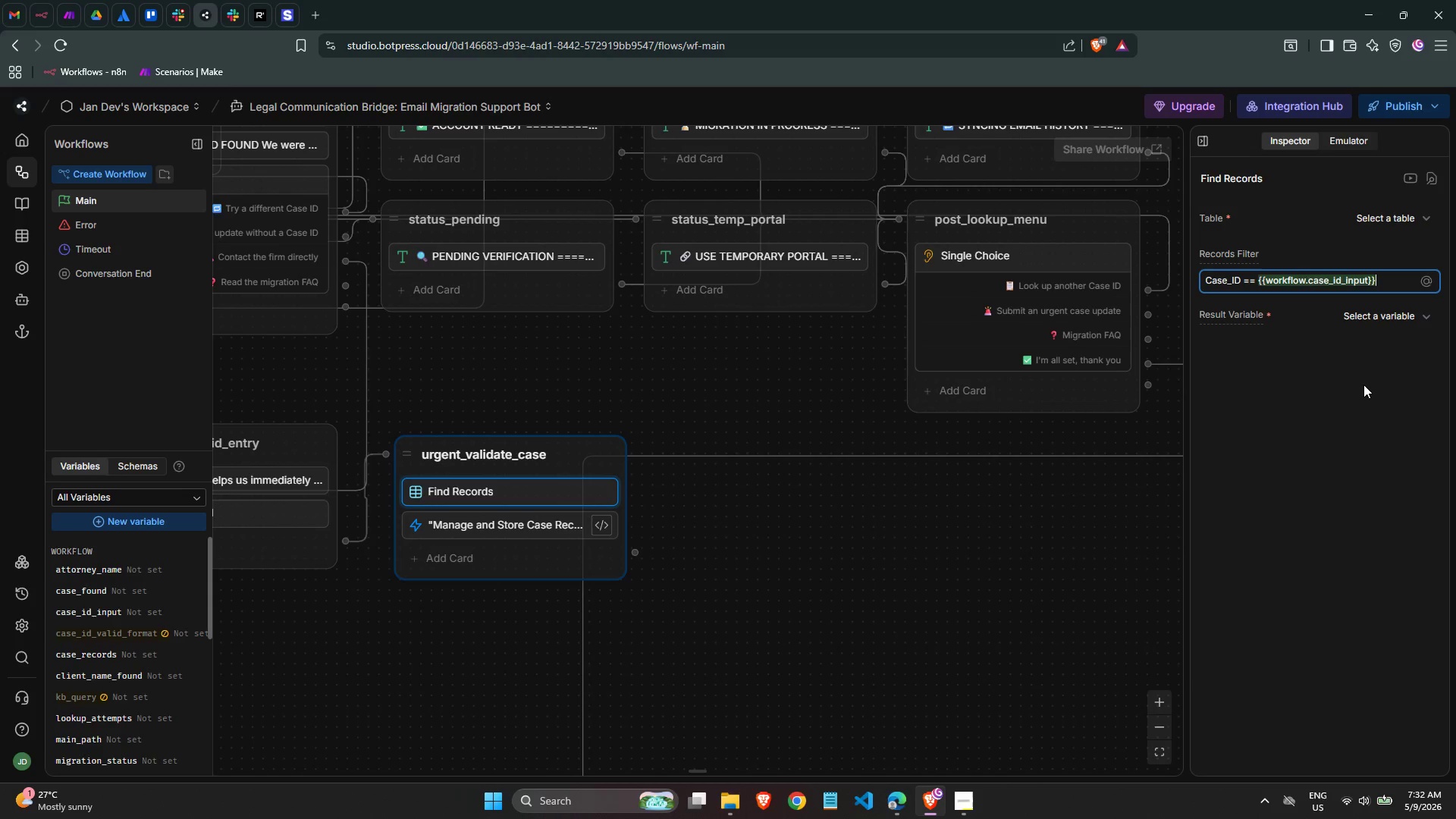 
left_click([1389, 224])
 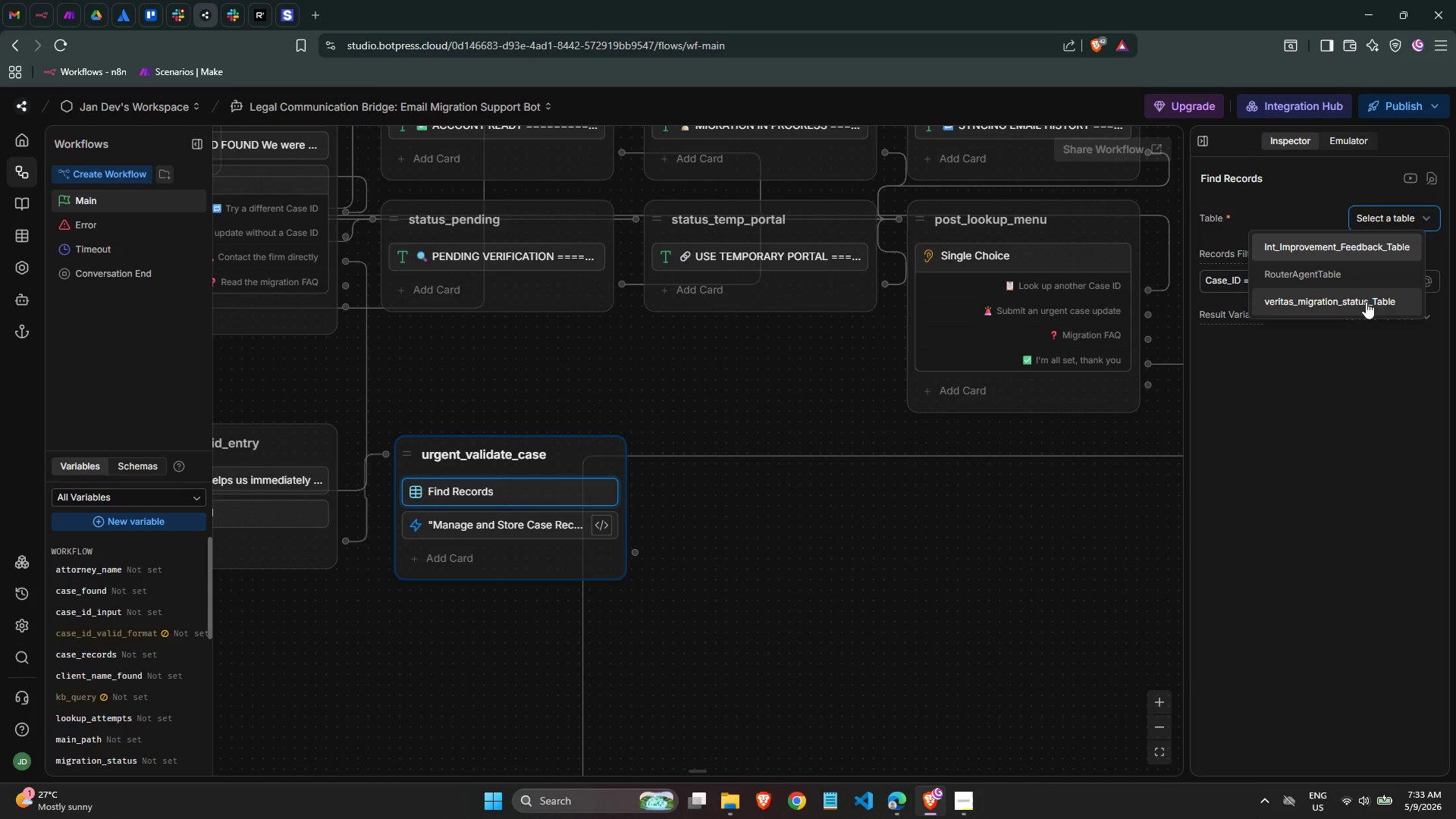 
left_click([1366, 302])
 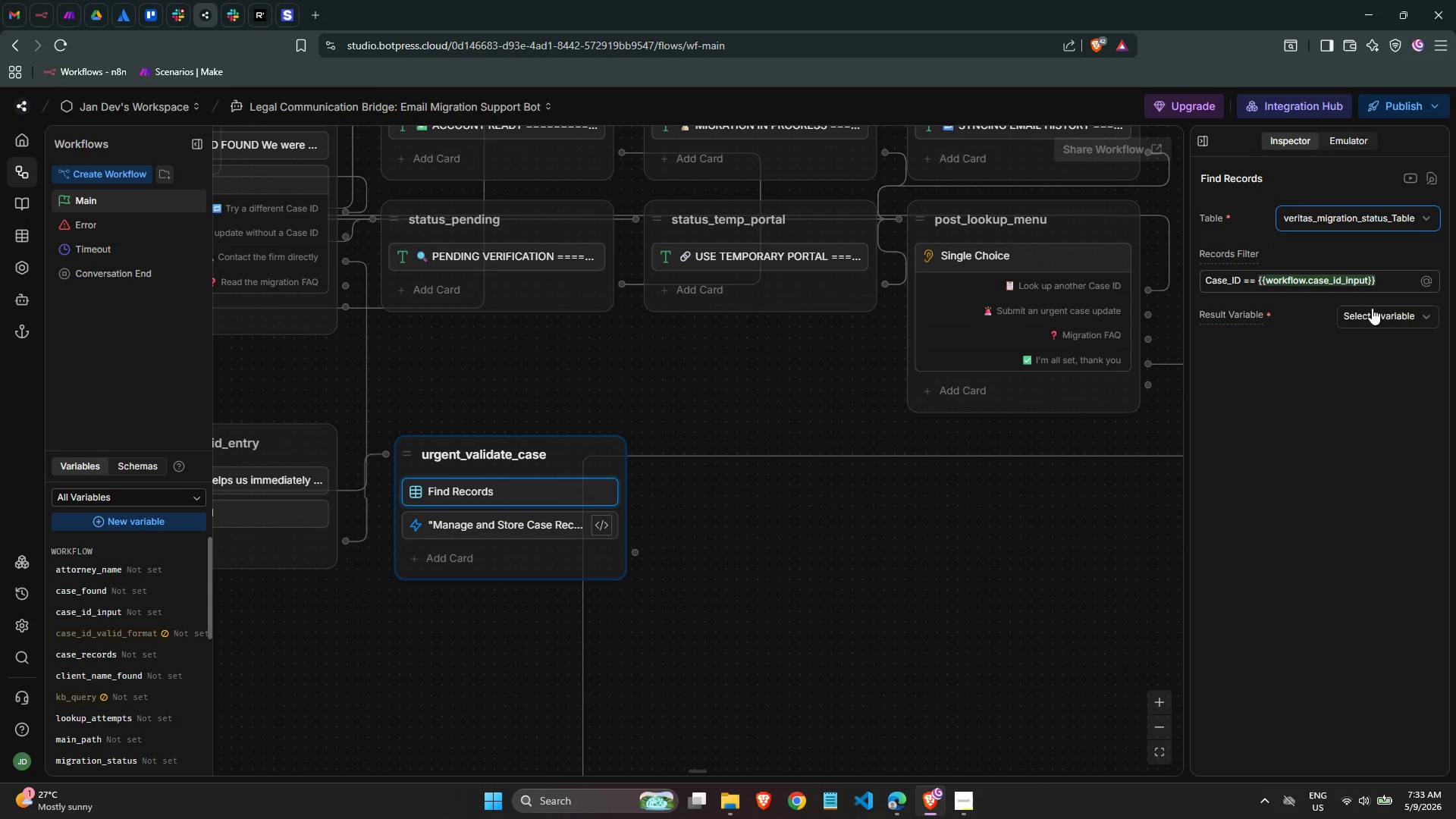 
left_click([1379, 315])
 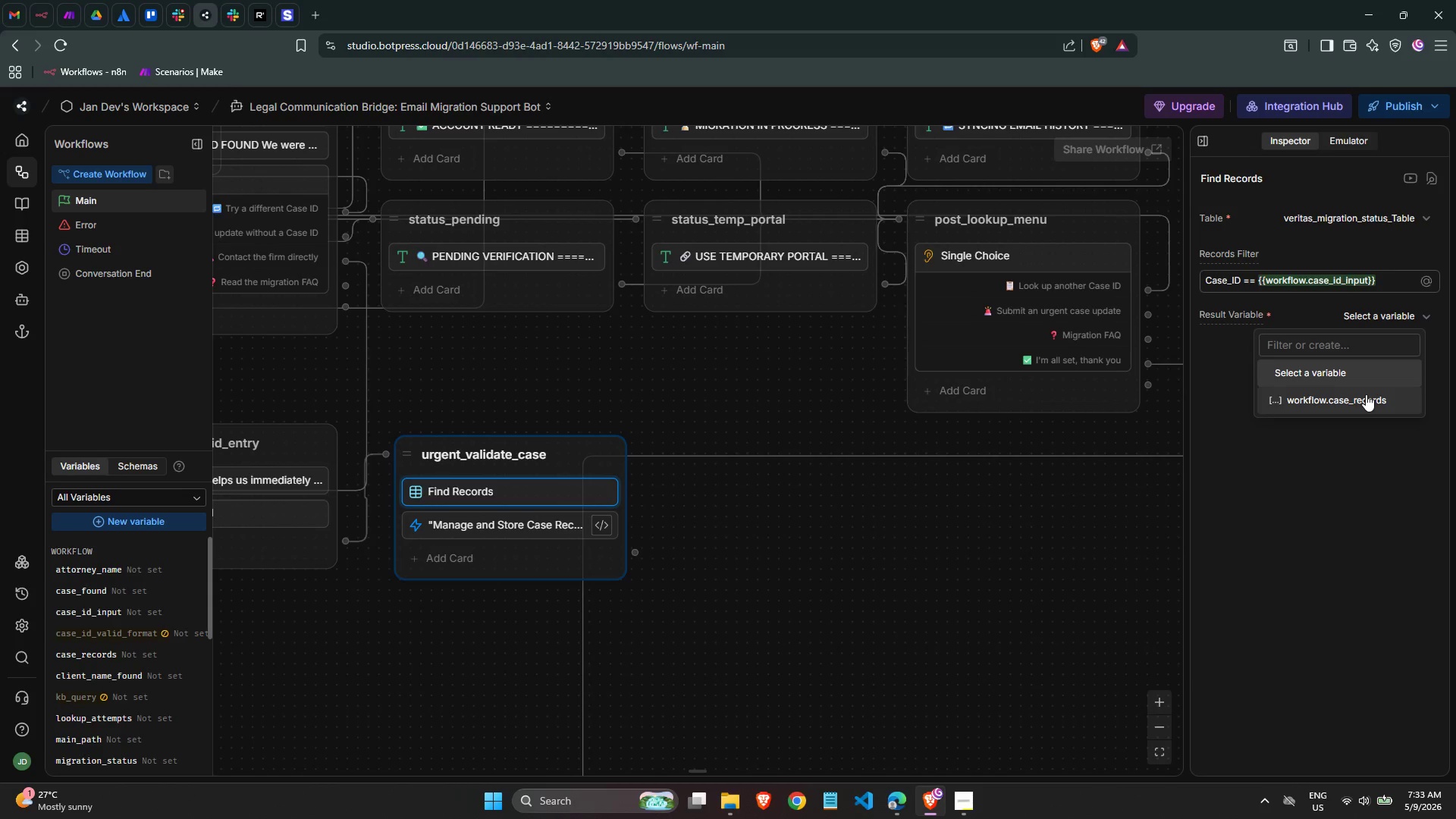 
left_click([1366, 394])
 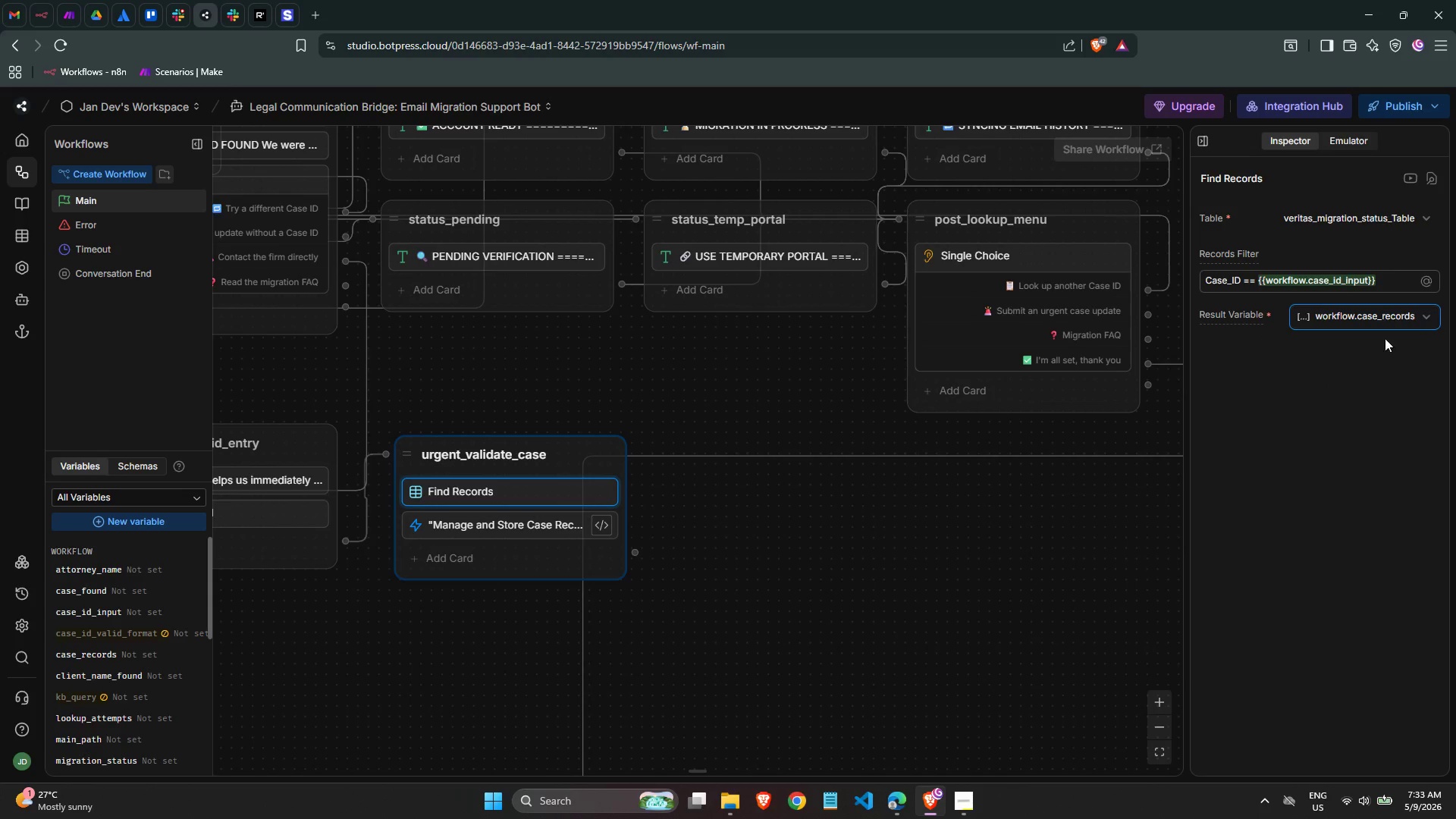 
left_click([1368, 323])
 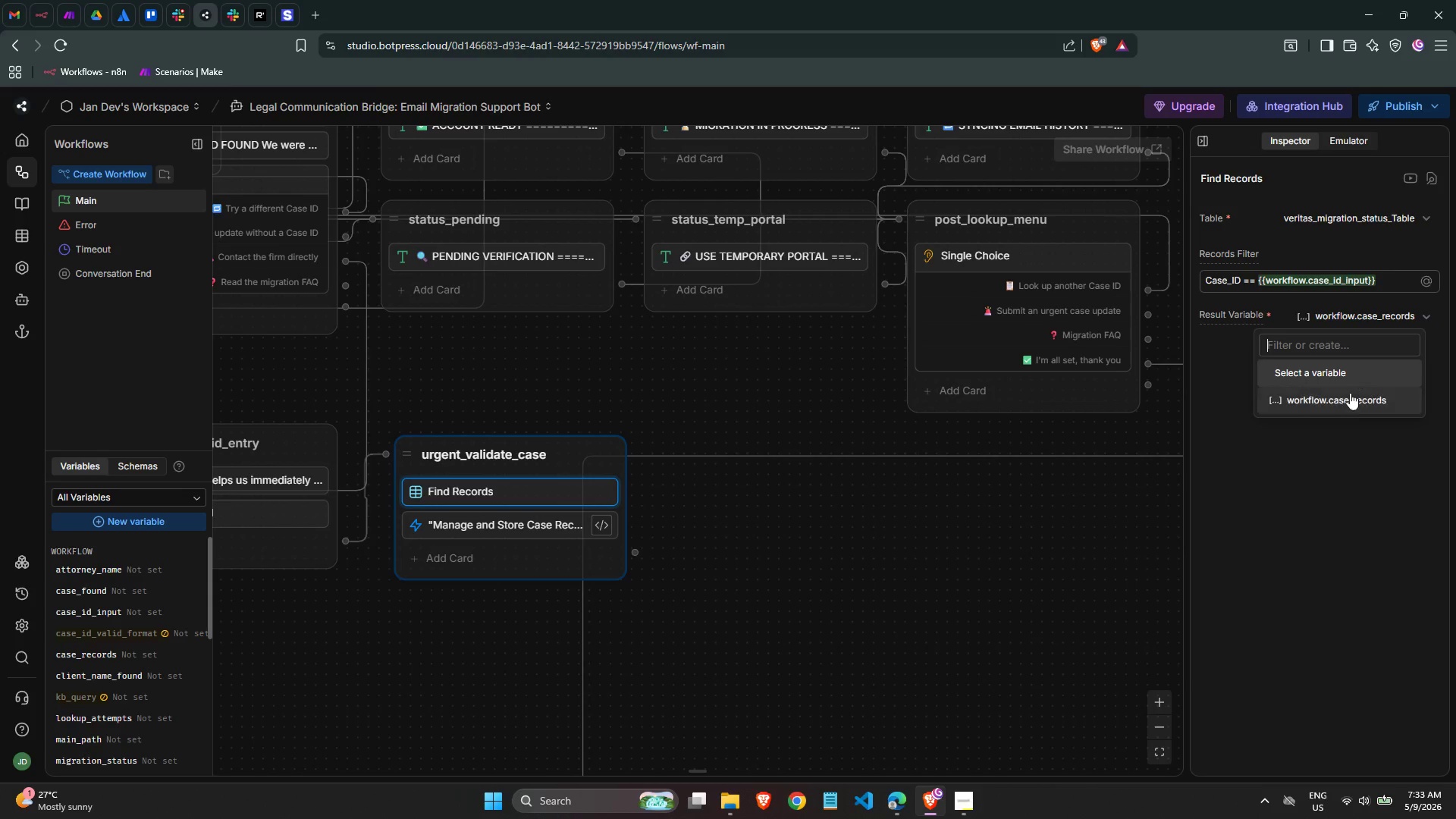 
left_click([1351, 400])
 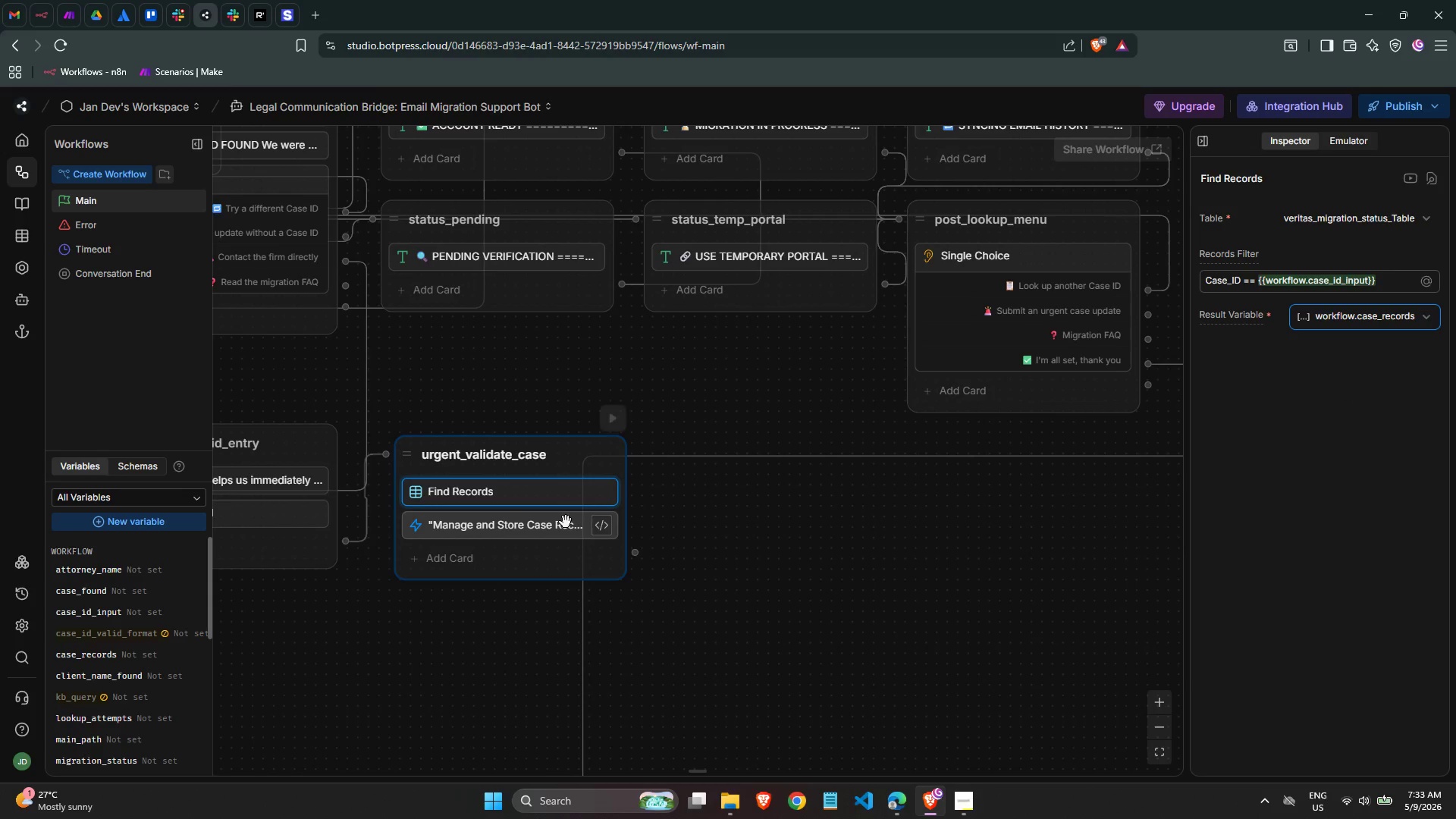 
left_click([736, 394])
 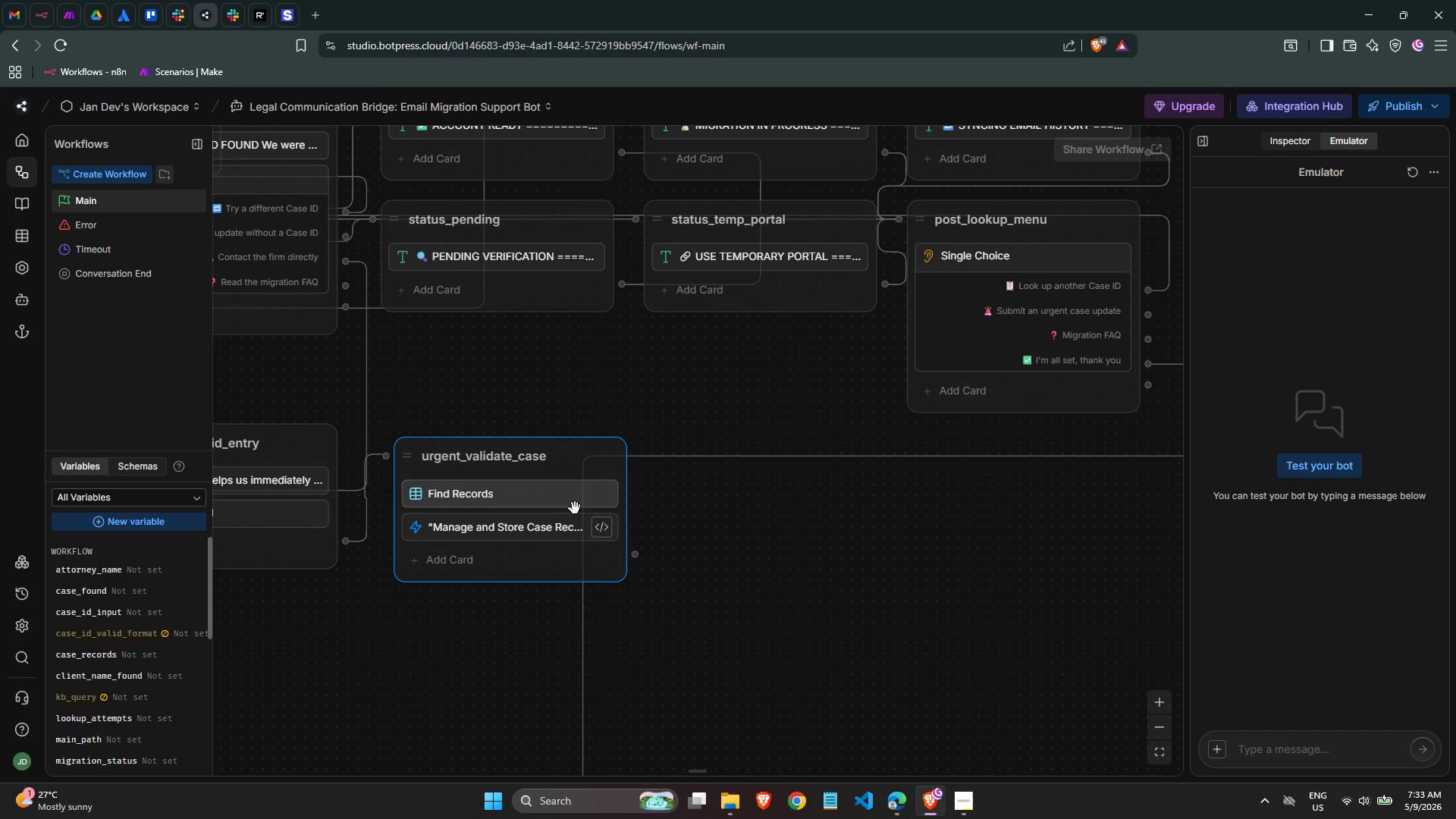 
left_click([526, 532])
 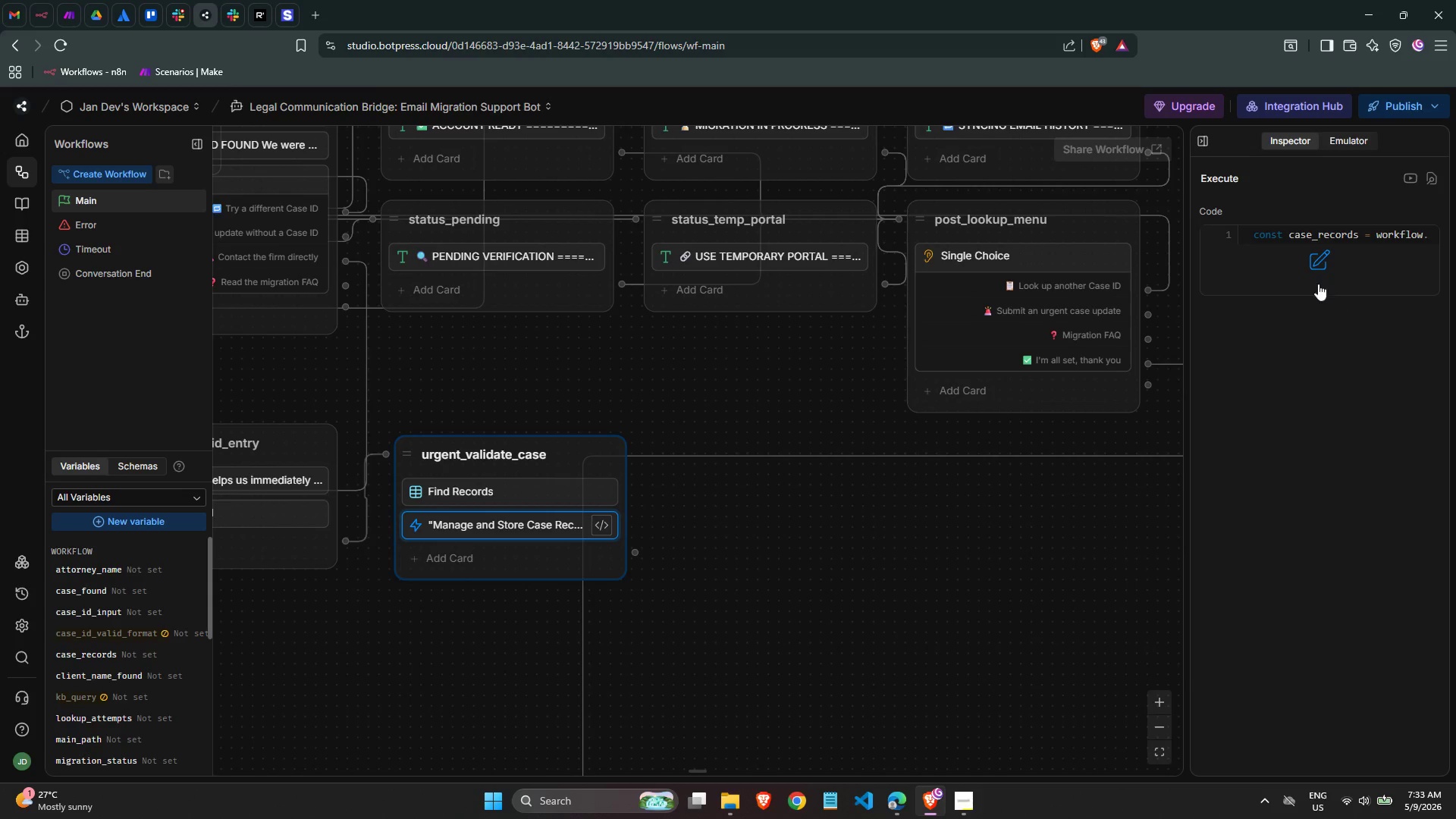 
left_click([1308, 267])
 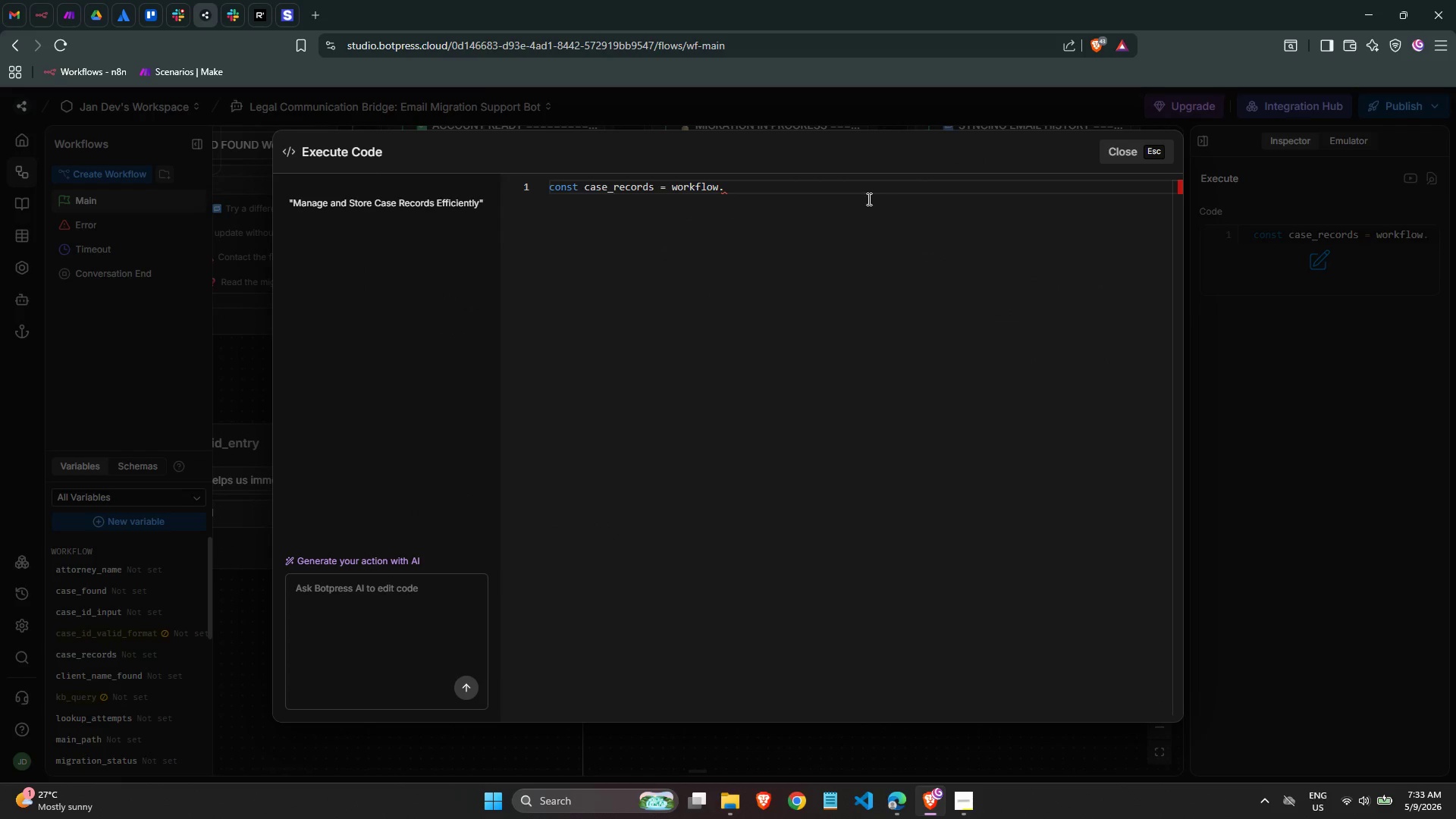 
left_click([850, 180])
 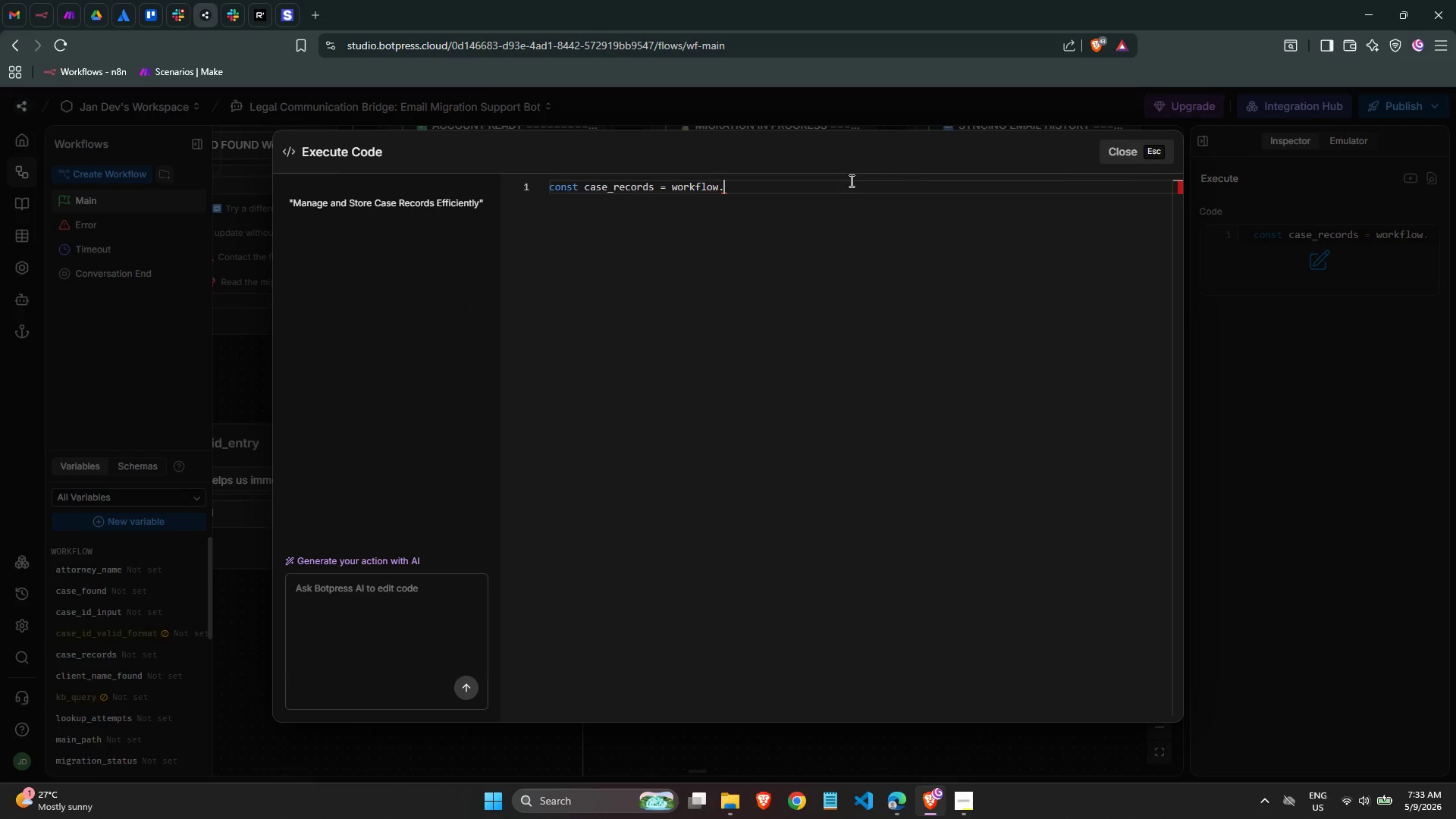 
left_click([1421, 370])
 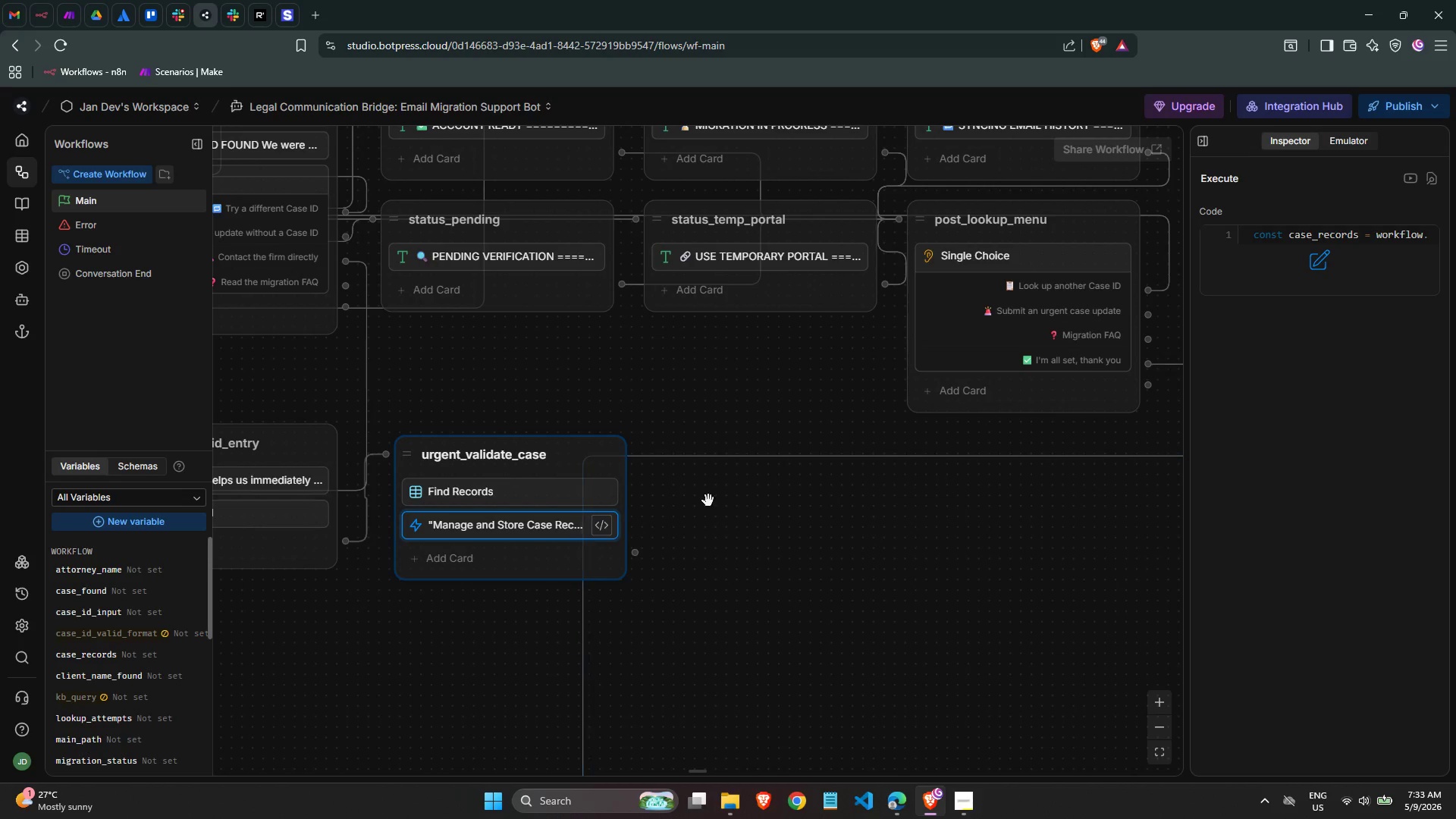 
left_click([592, 496])
 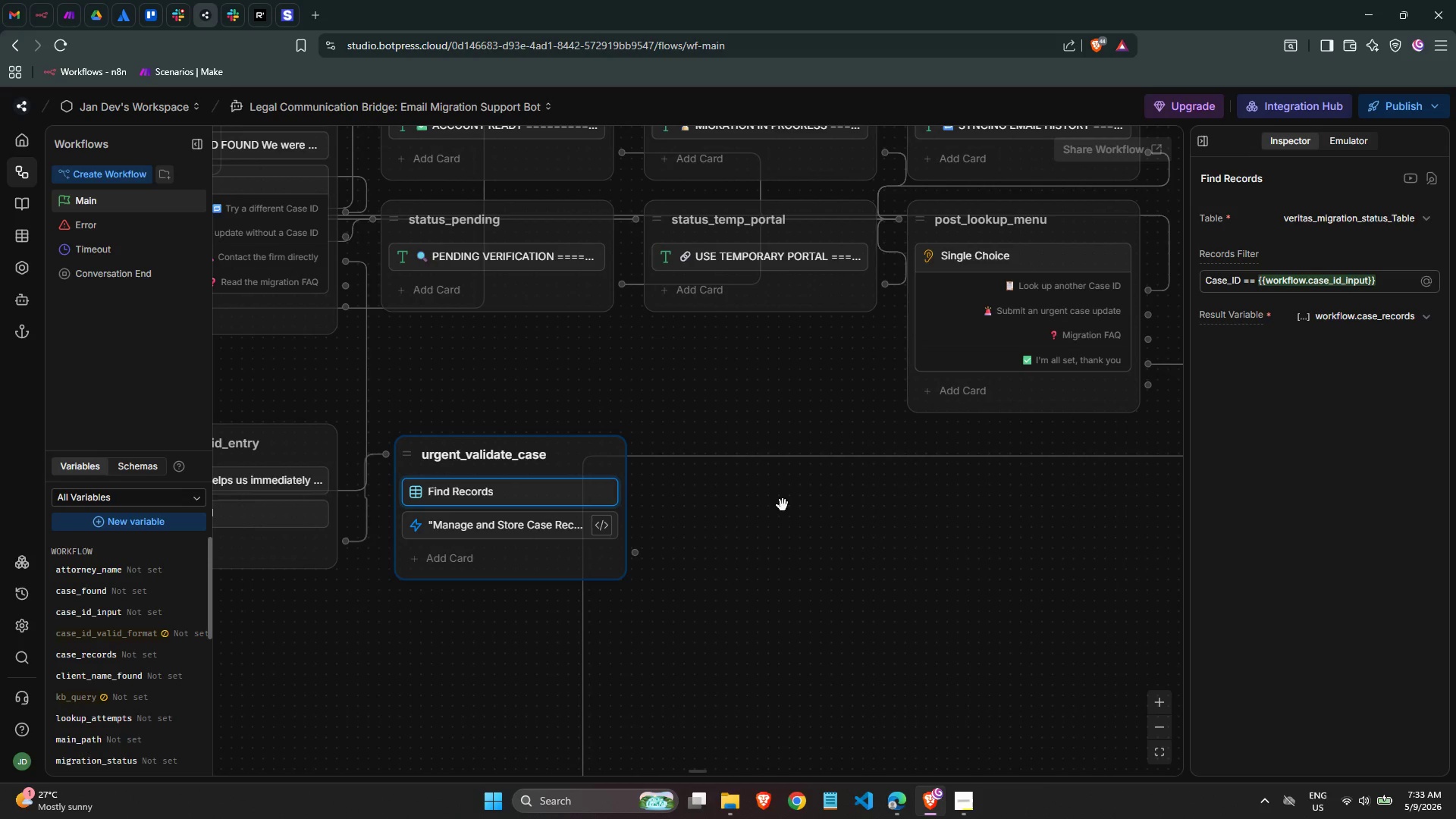 
left_click([566, 527])
 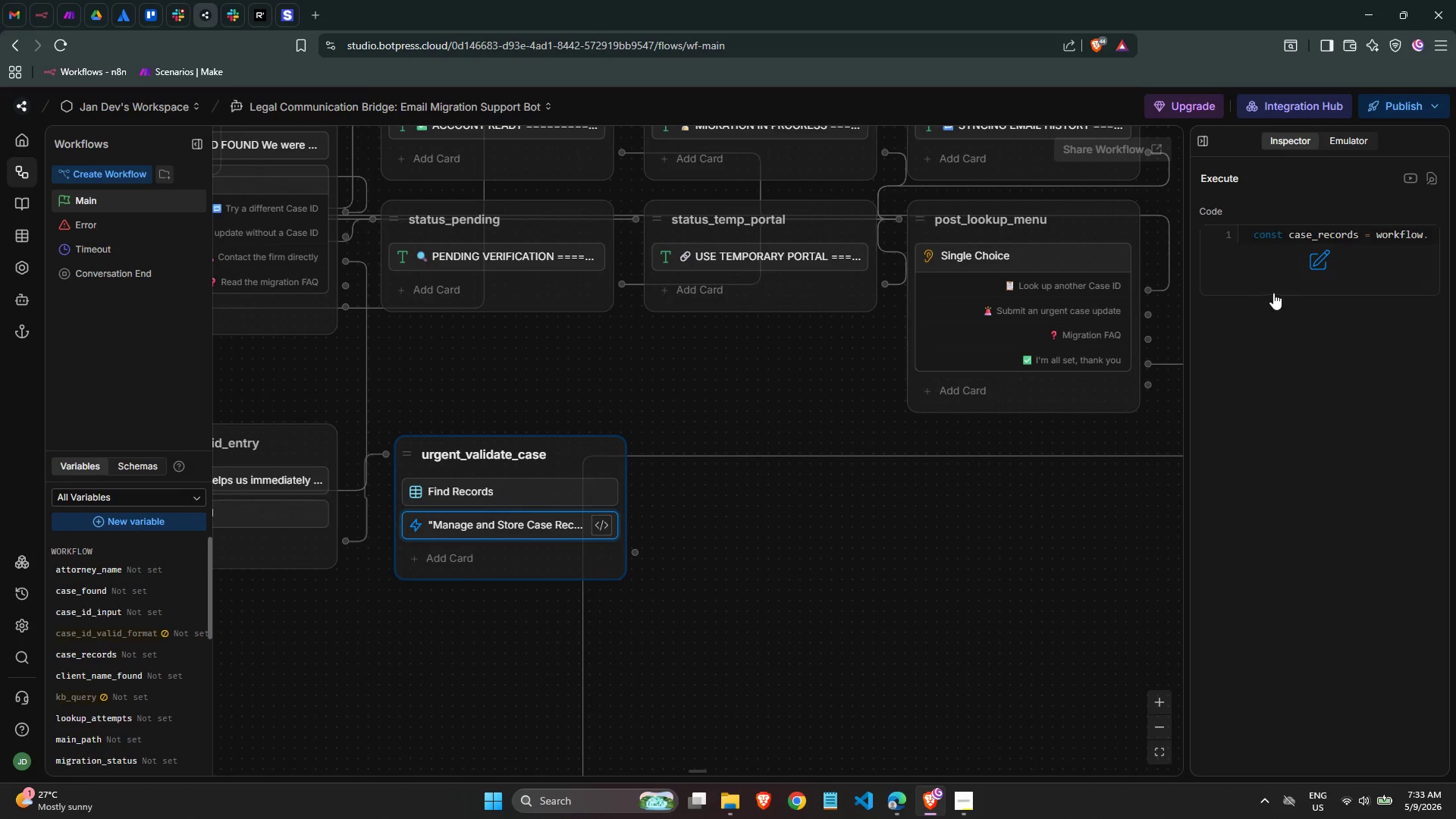 
left_click([1310, 270])
 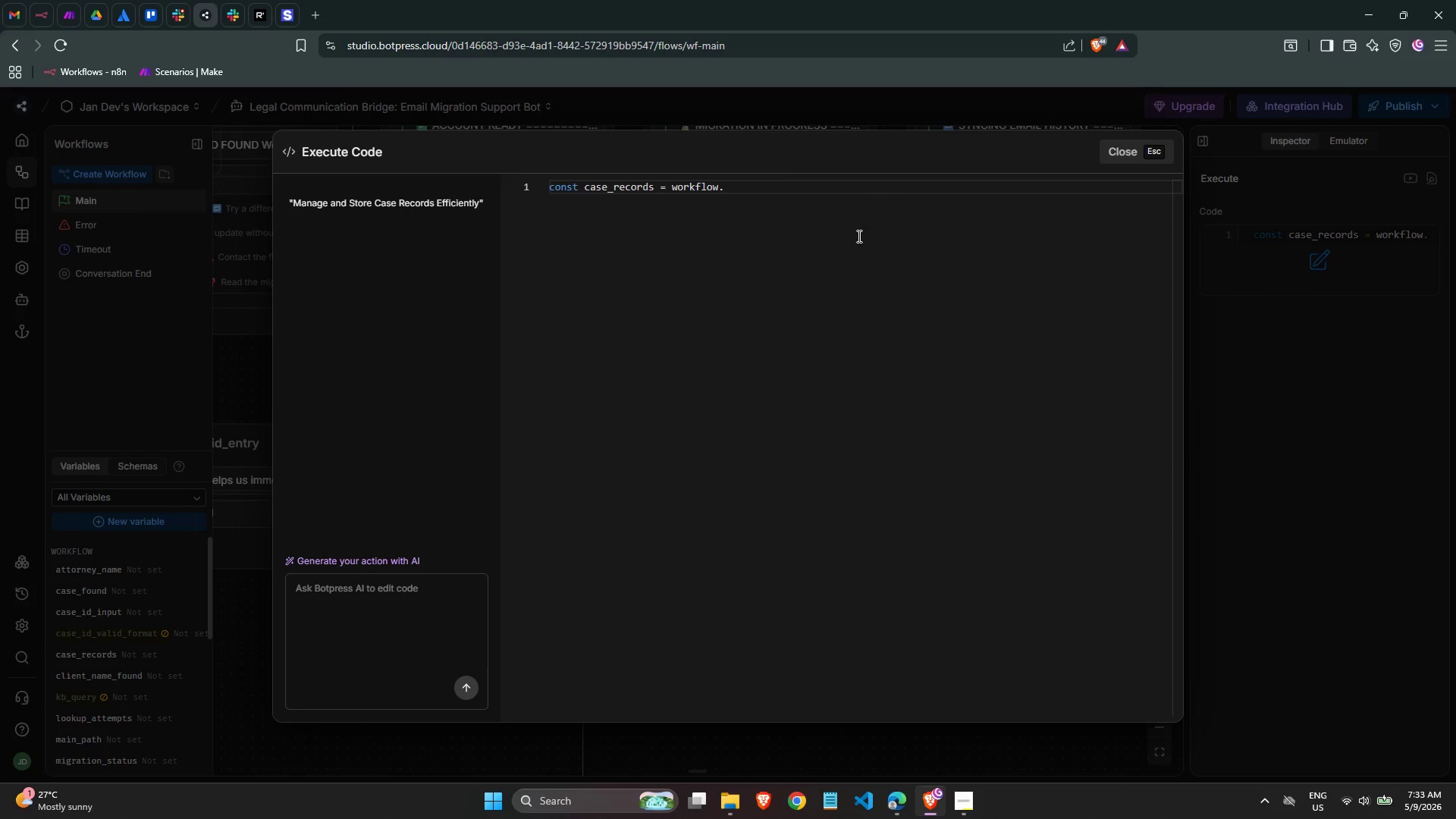 
left_click([788, 184])
 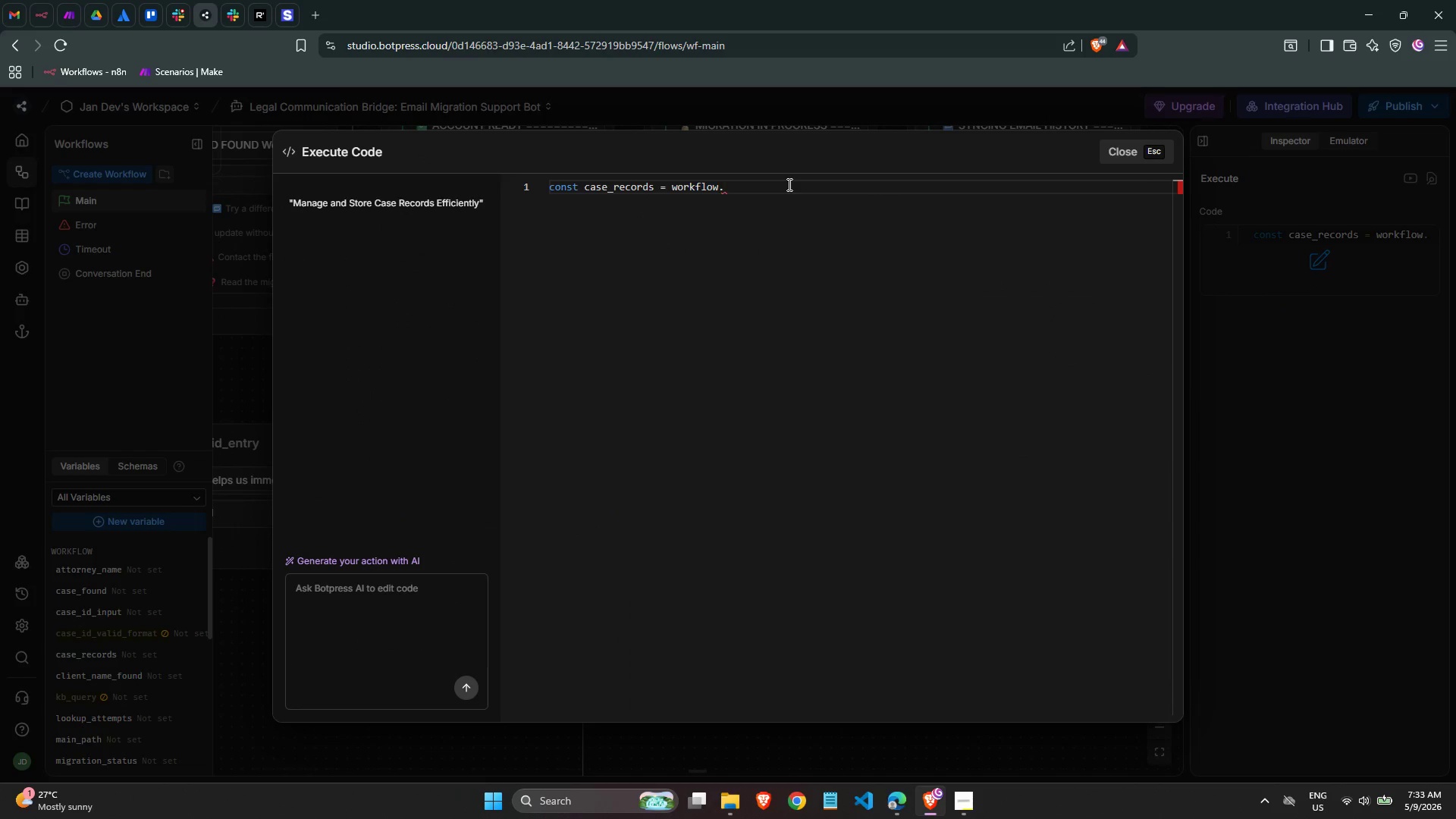 
type(cse_reco)
 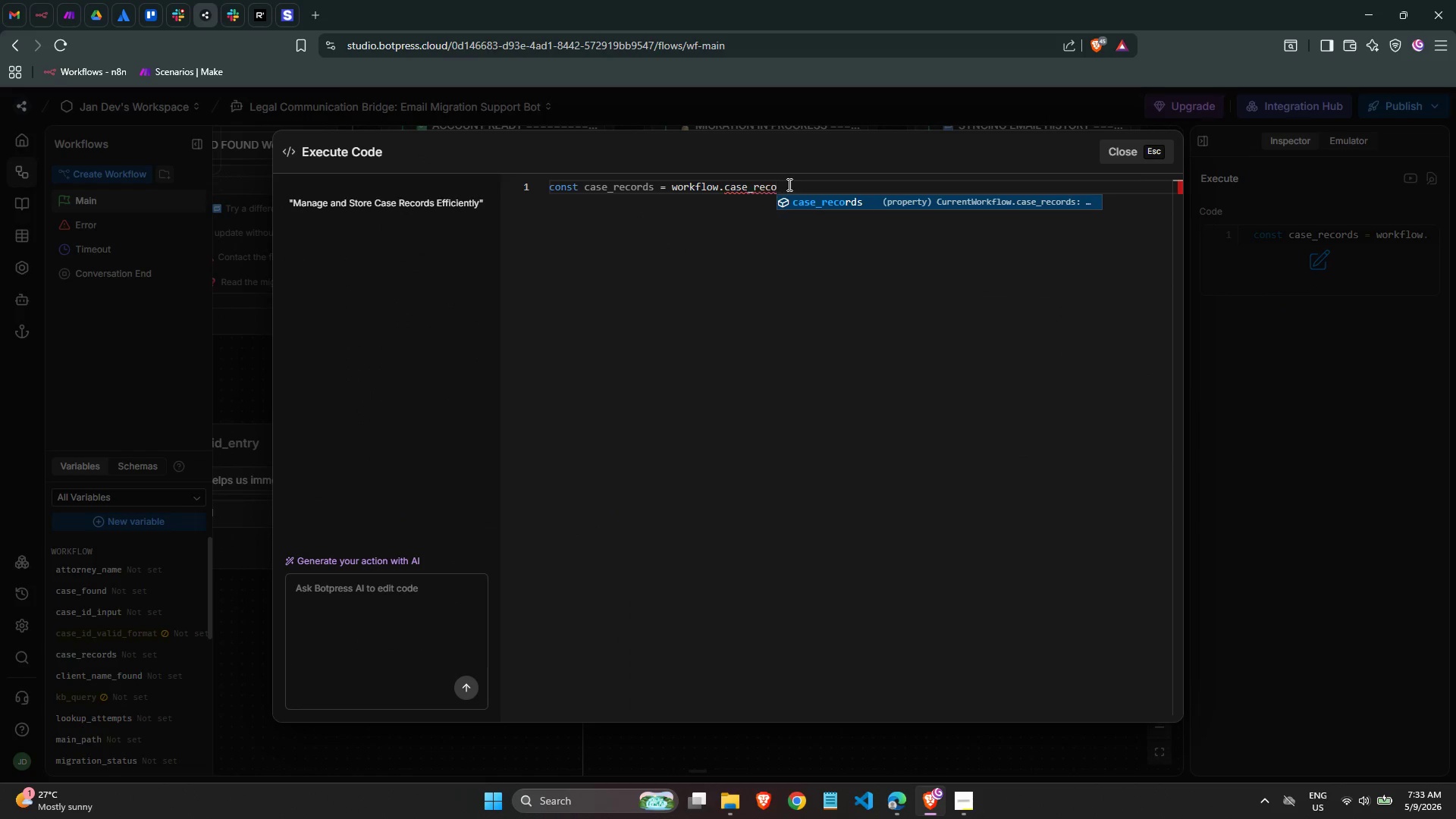 
hold_key(key=A, duration=0.31)
 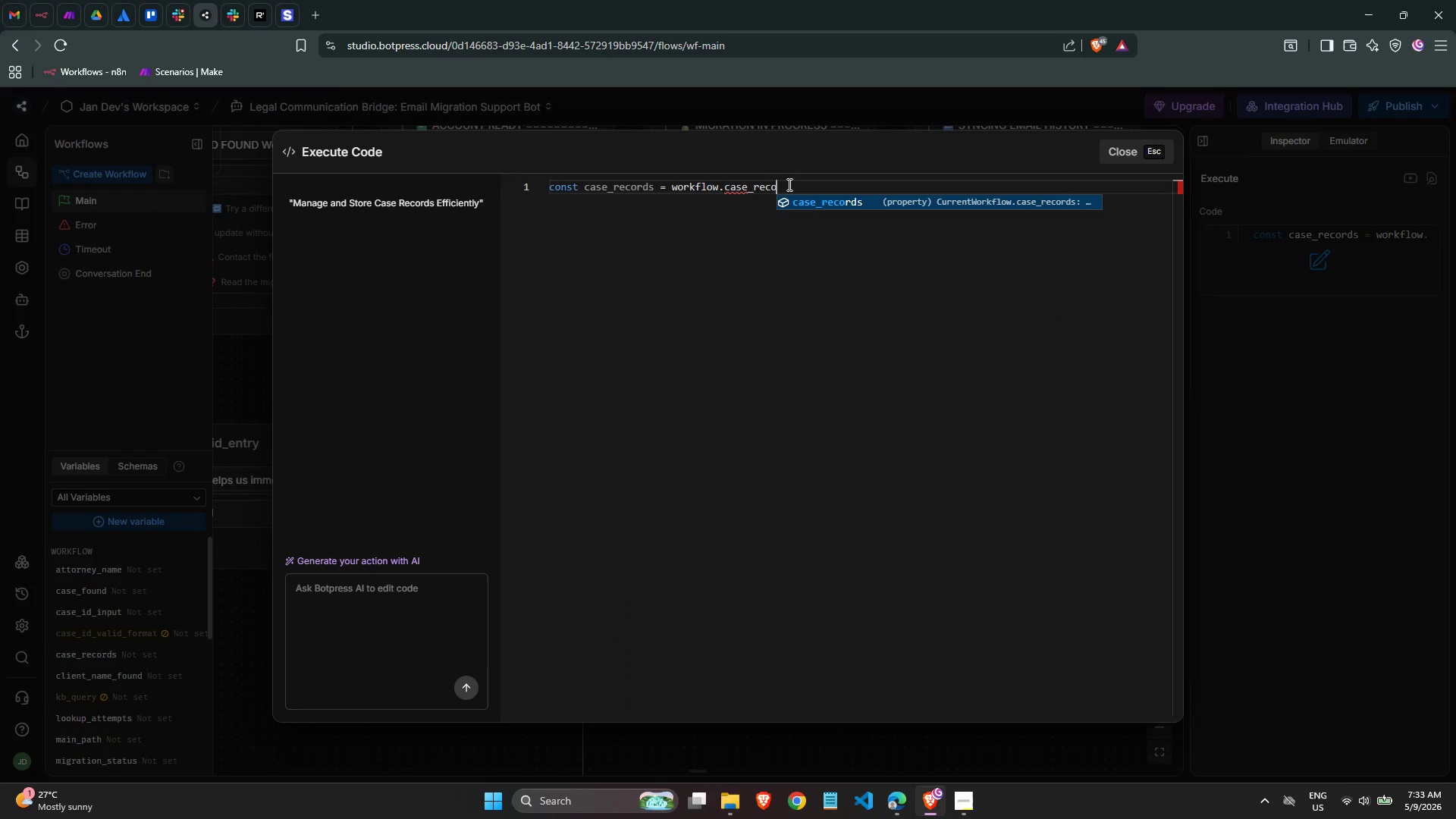 
key(Enter)
 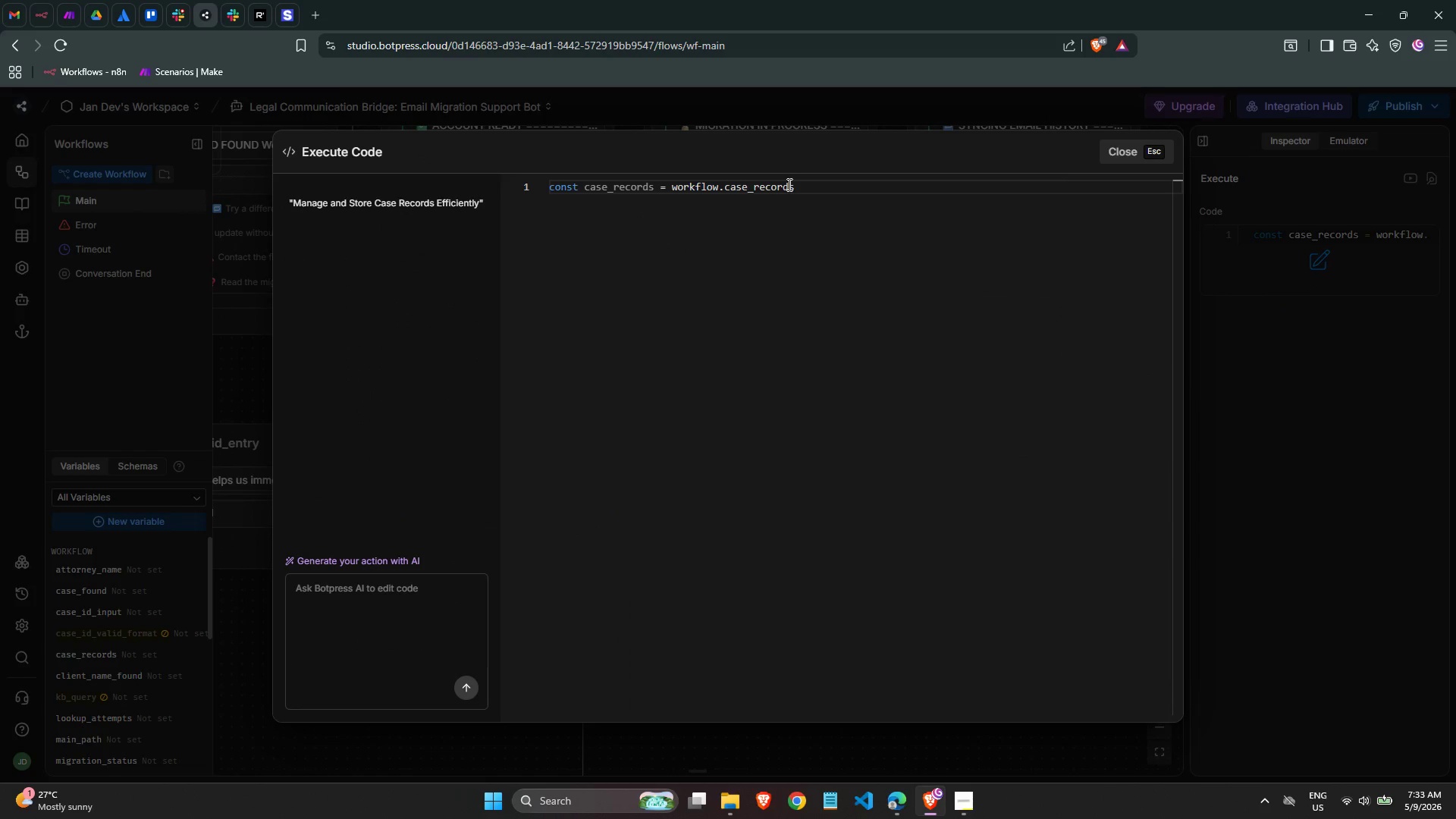 
key(Semicolon)
 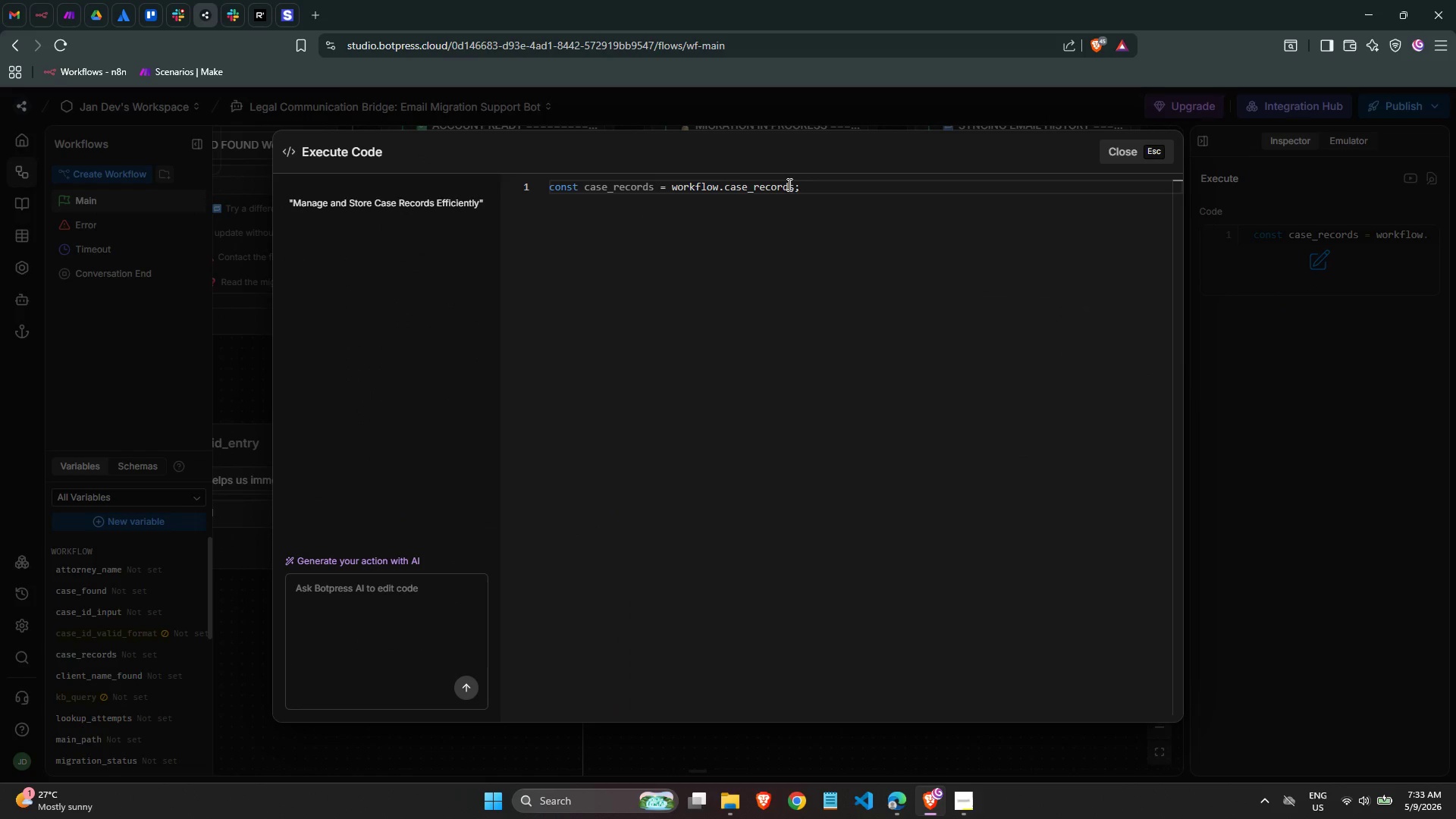 
key(Enter)
 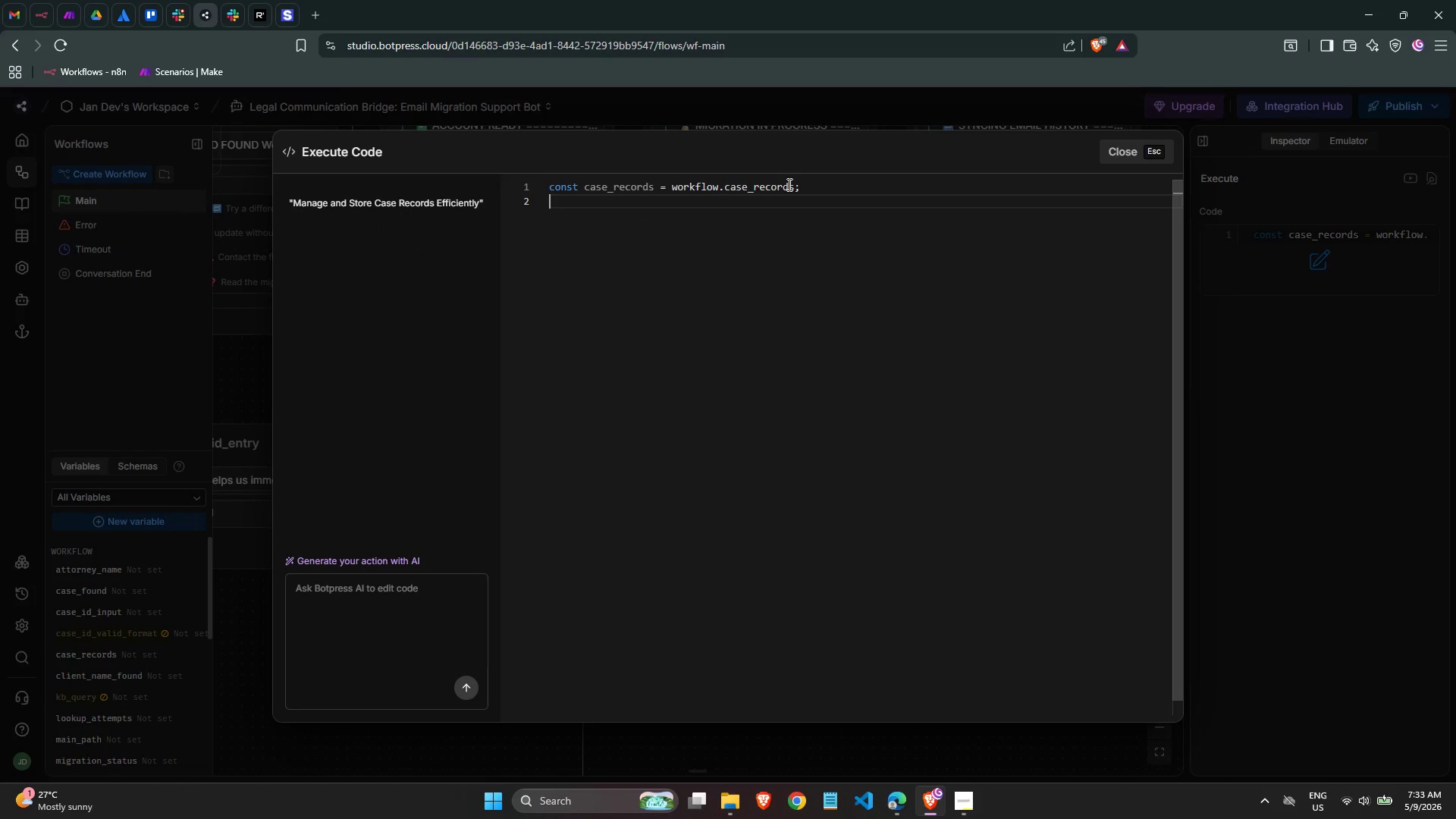 
key(Enter)
 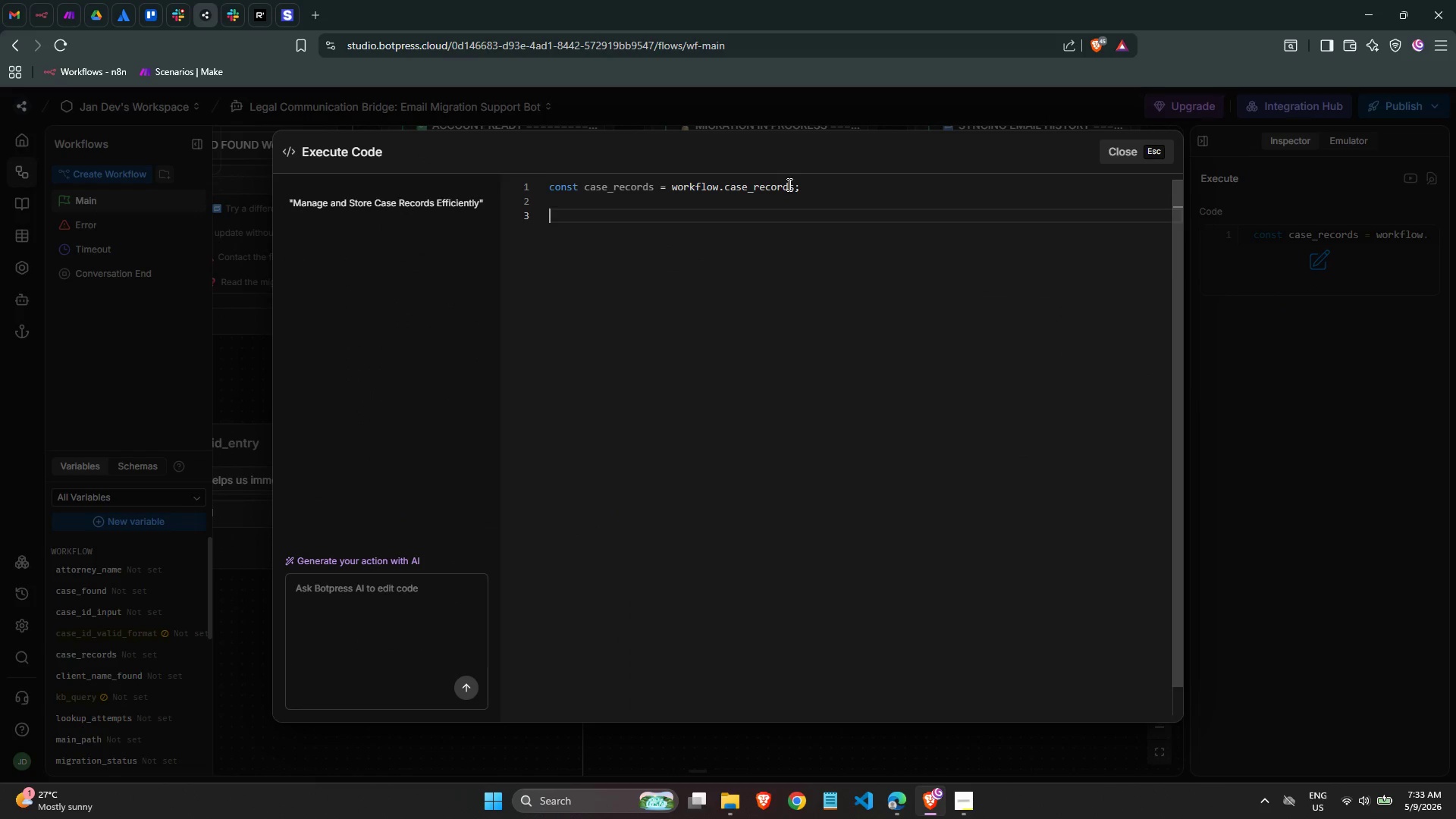 
type(if (case)
key(Backspace)
type(e_re)
 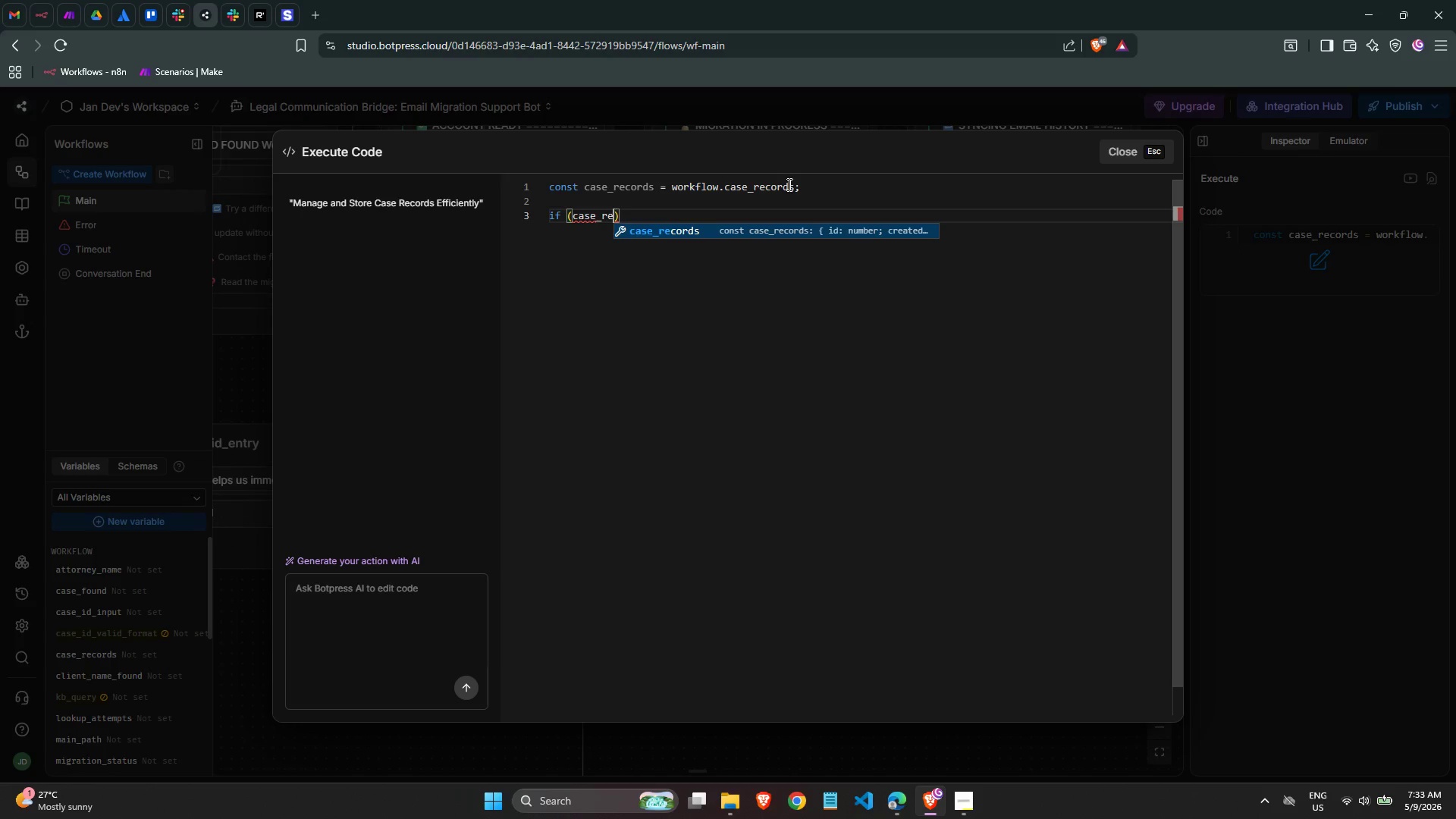 
key(Enter)
 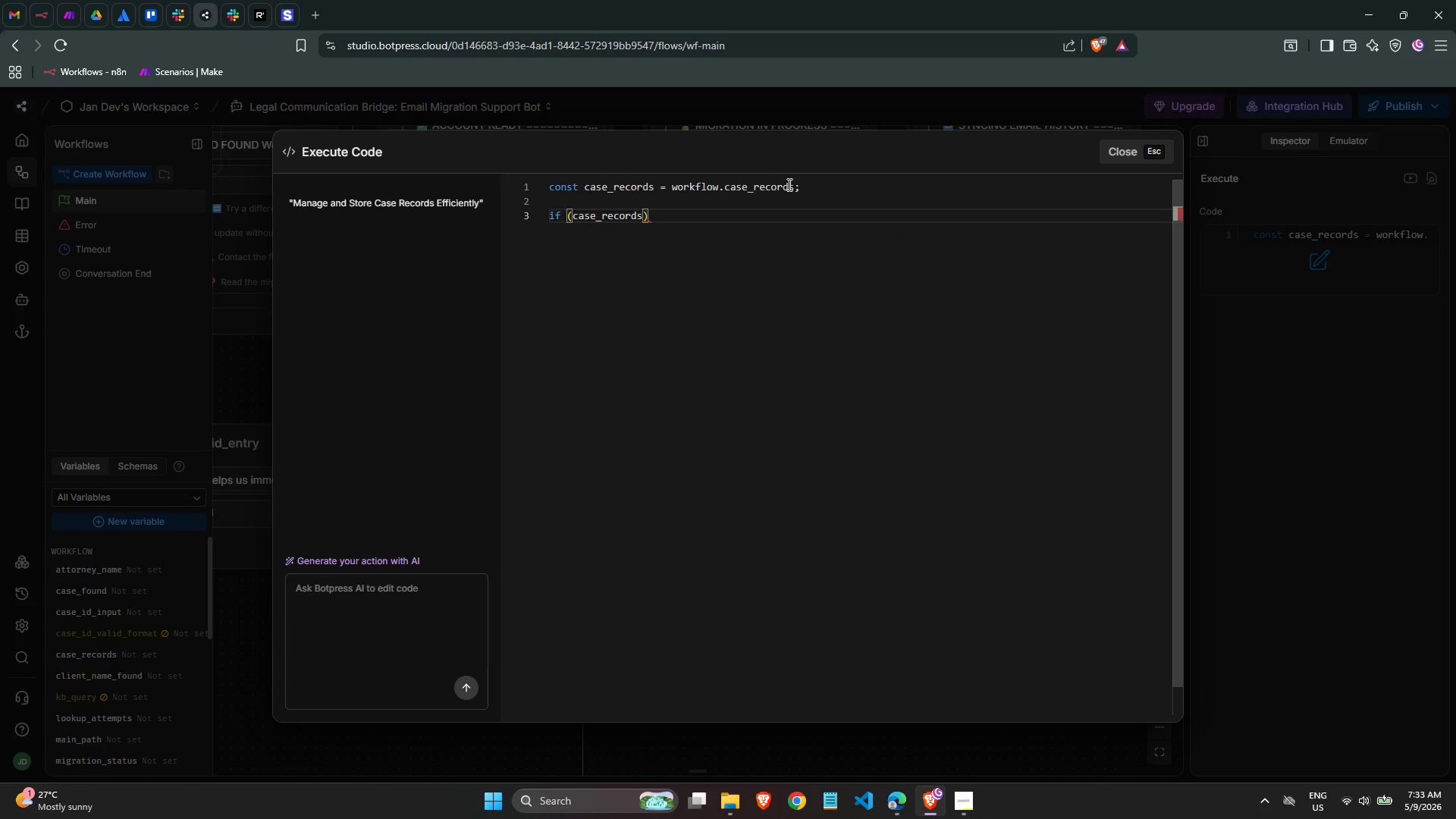 
type(.length > 0)
 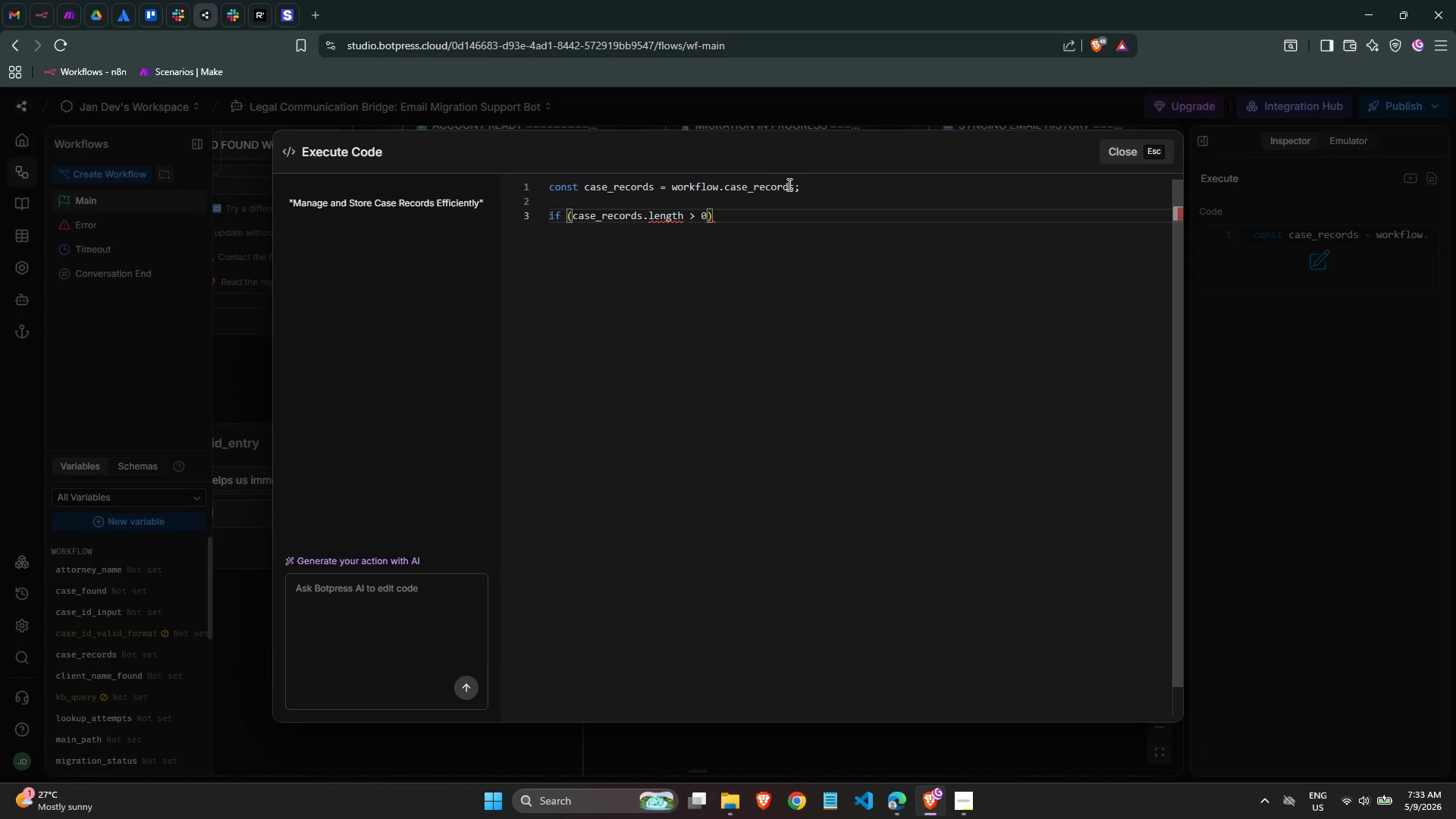 
key(ArrowRight)
 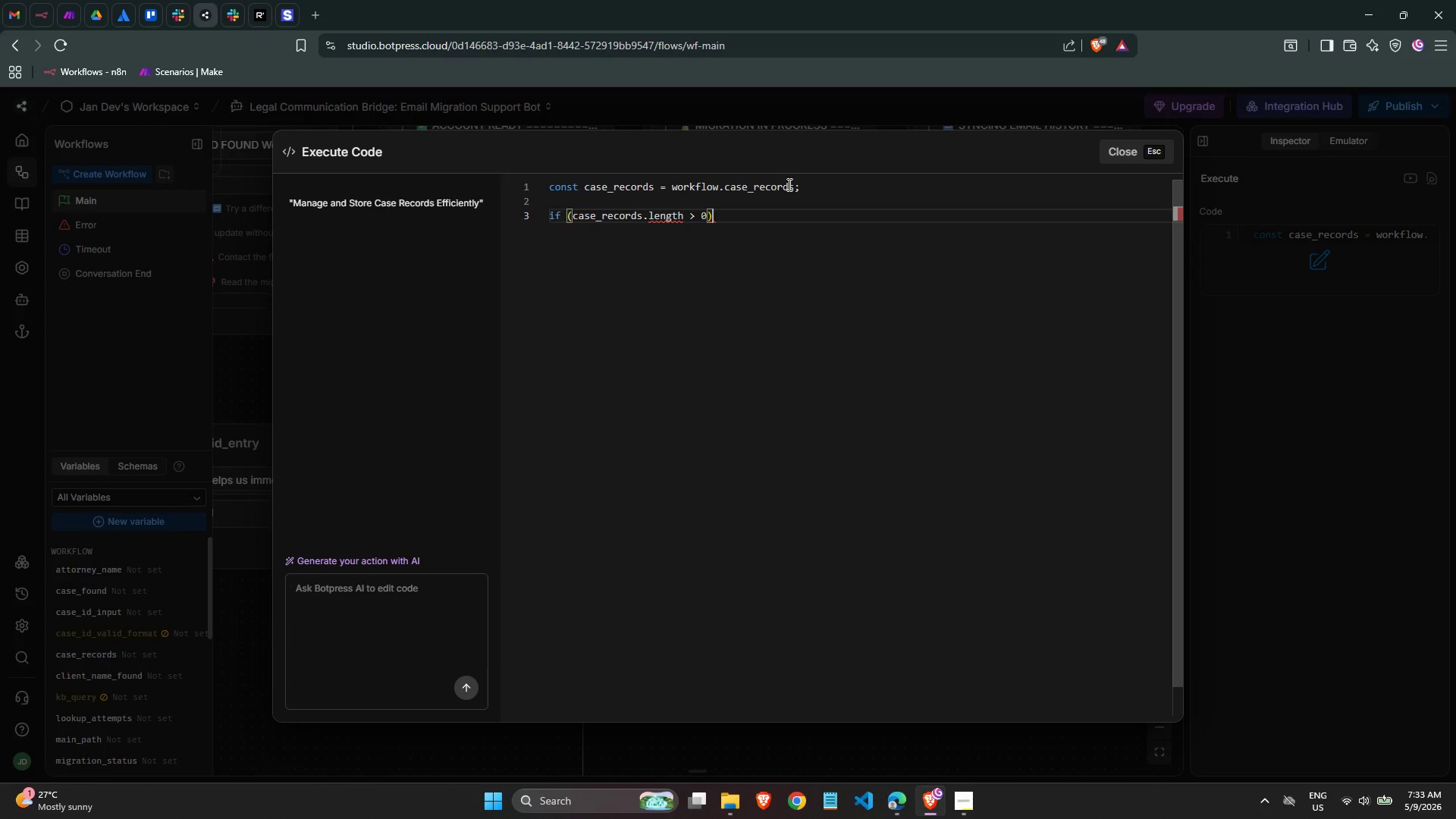 
key(ArrowRight)
 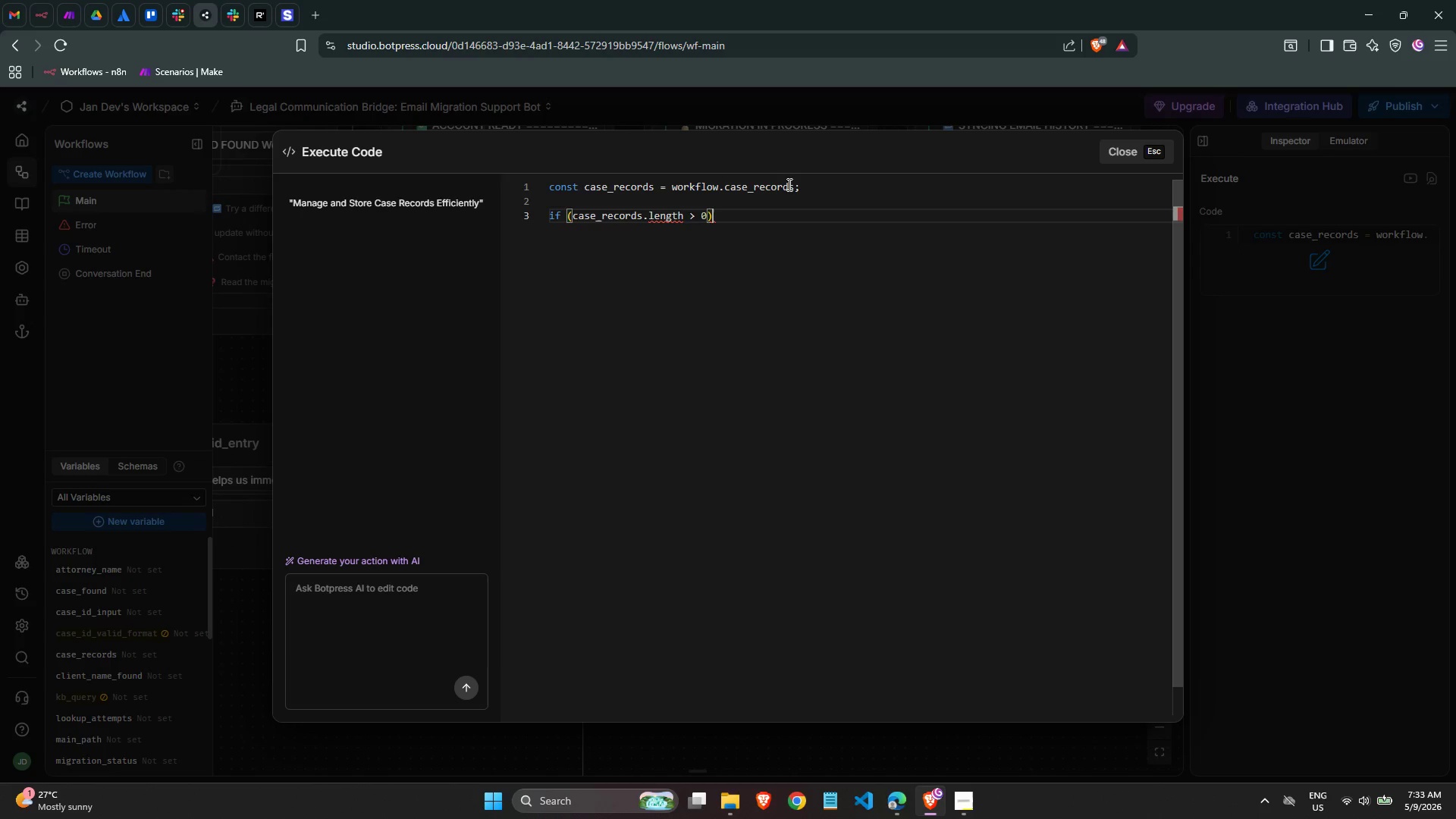 
key(Space)
 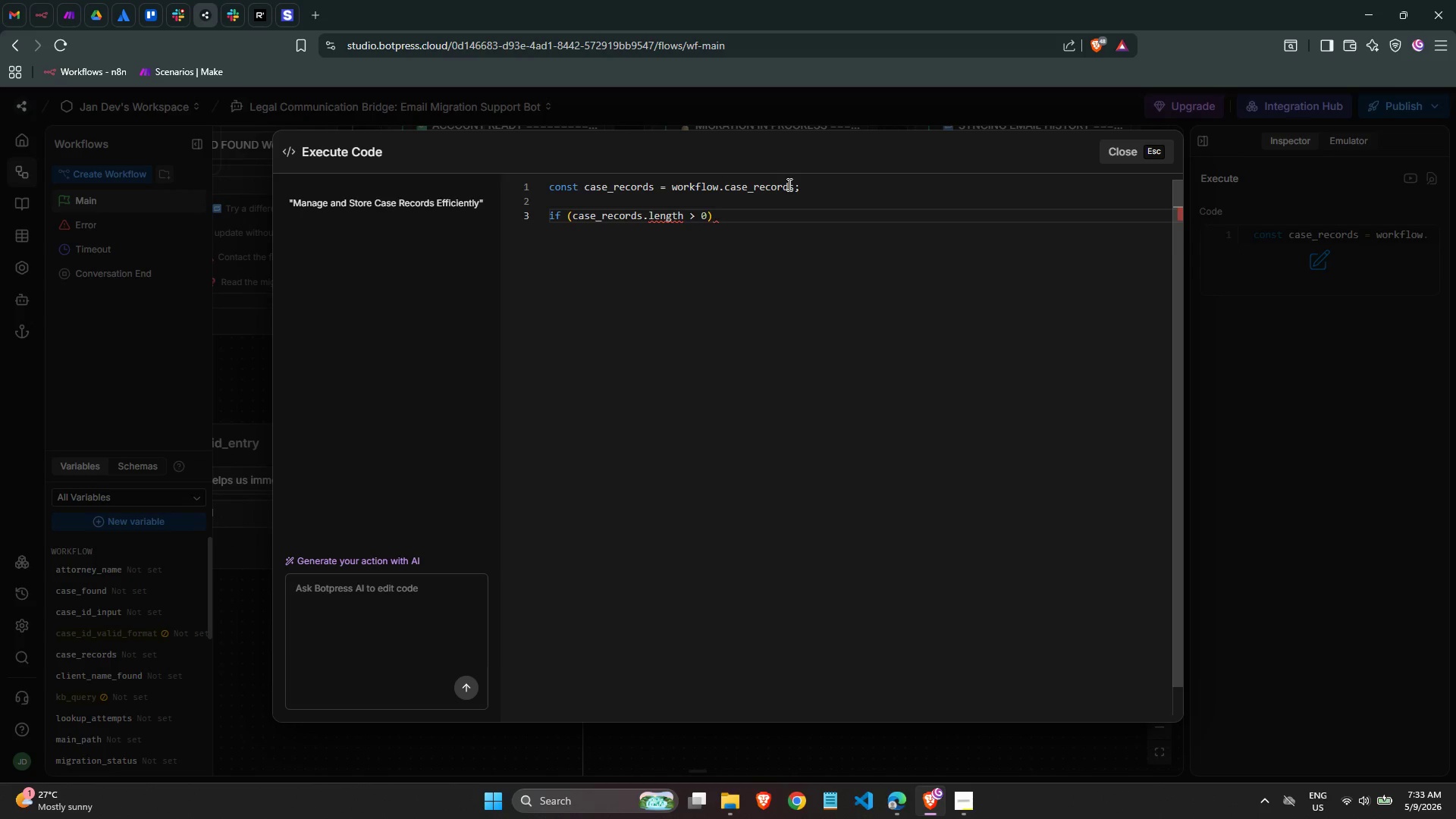 
key(Shift+BracketLeft)
 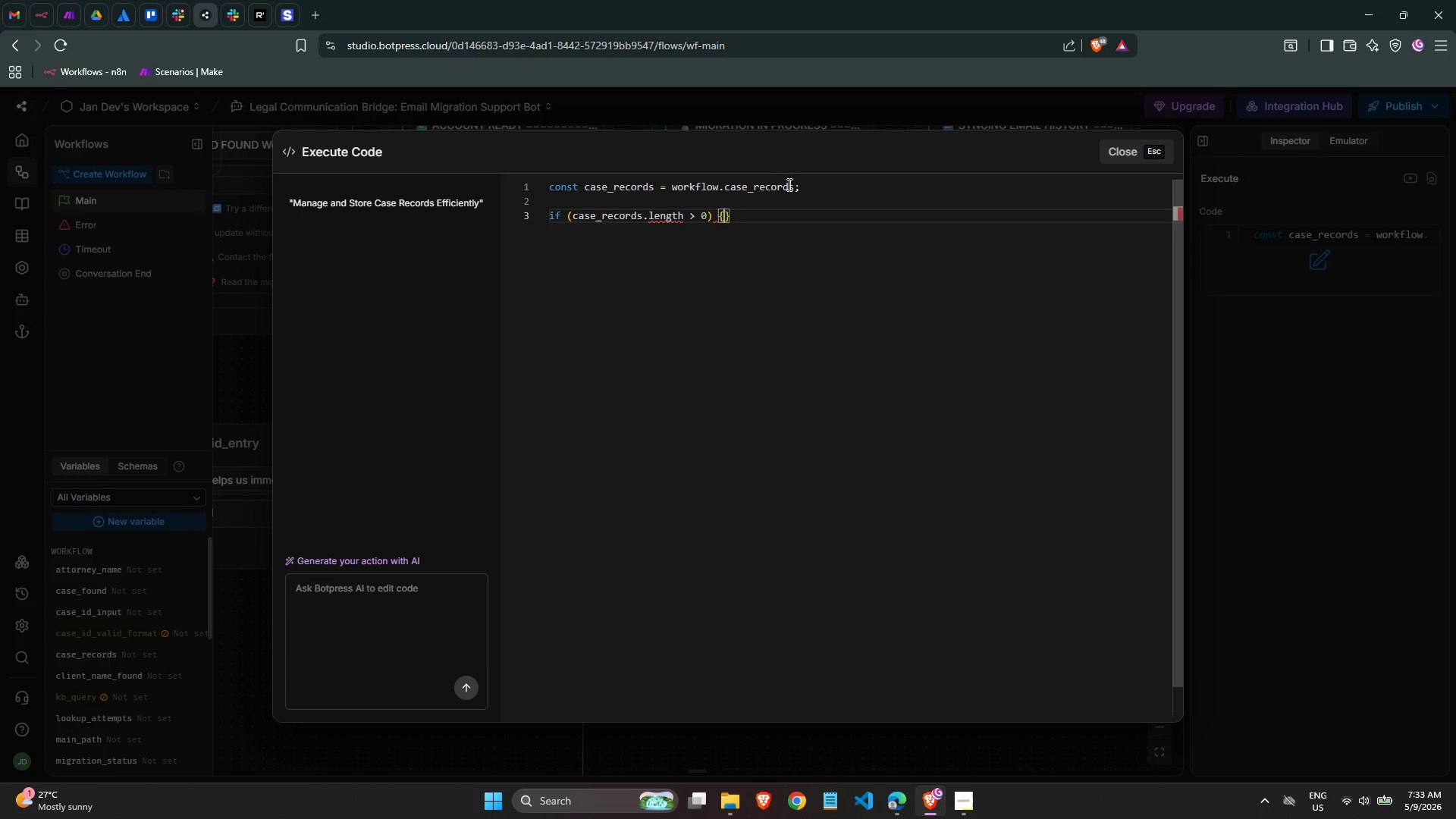 
key(Enter)
 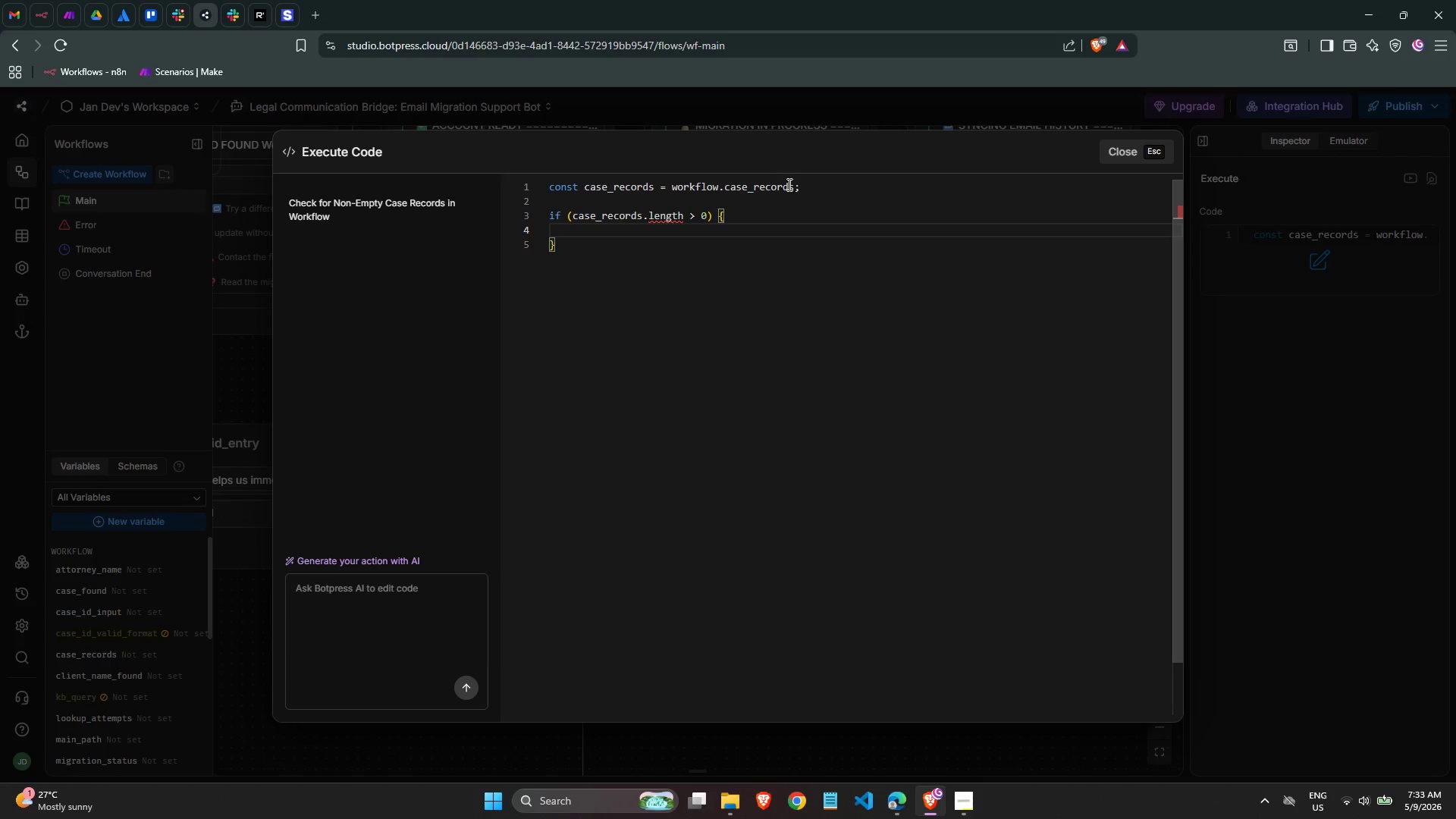 
wait(7.47)
 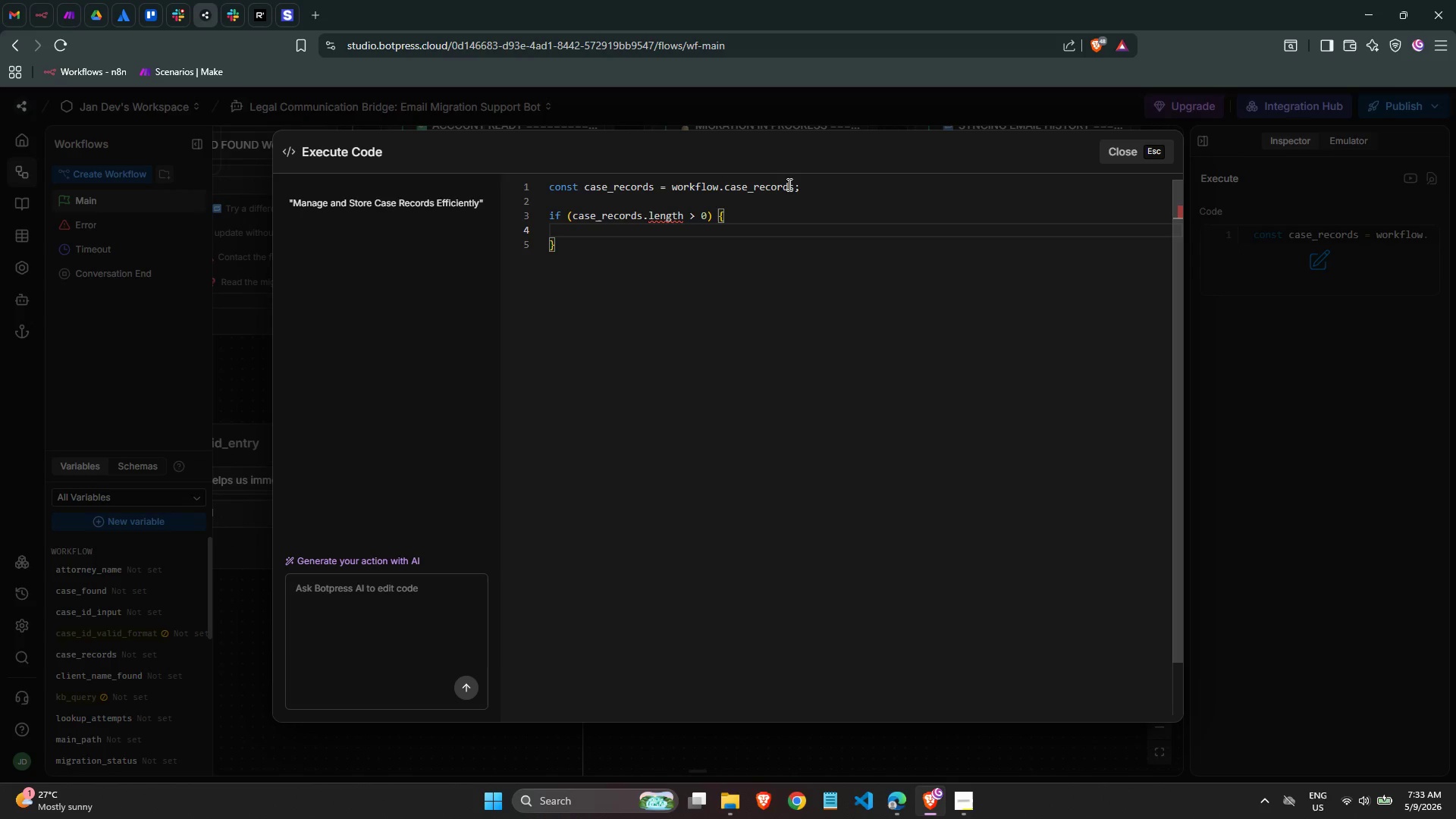 
type(case)
key(Backspace)
key(Backspace)
key(Backspace)
key(Backspace)
type(const case_record = )
 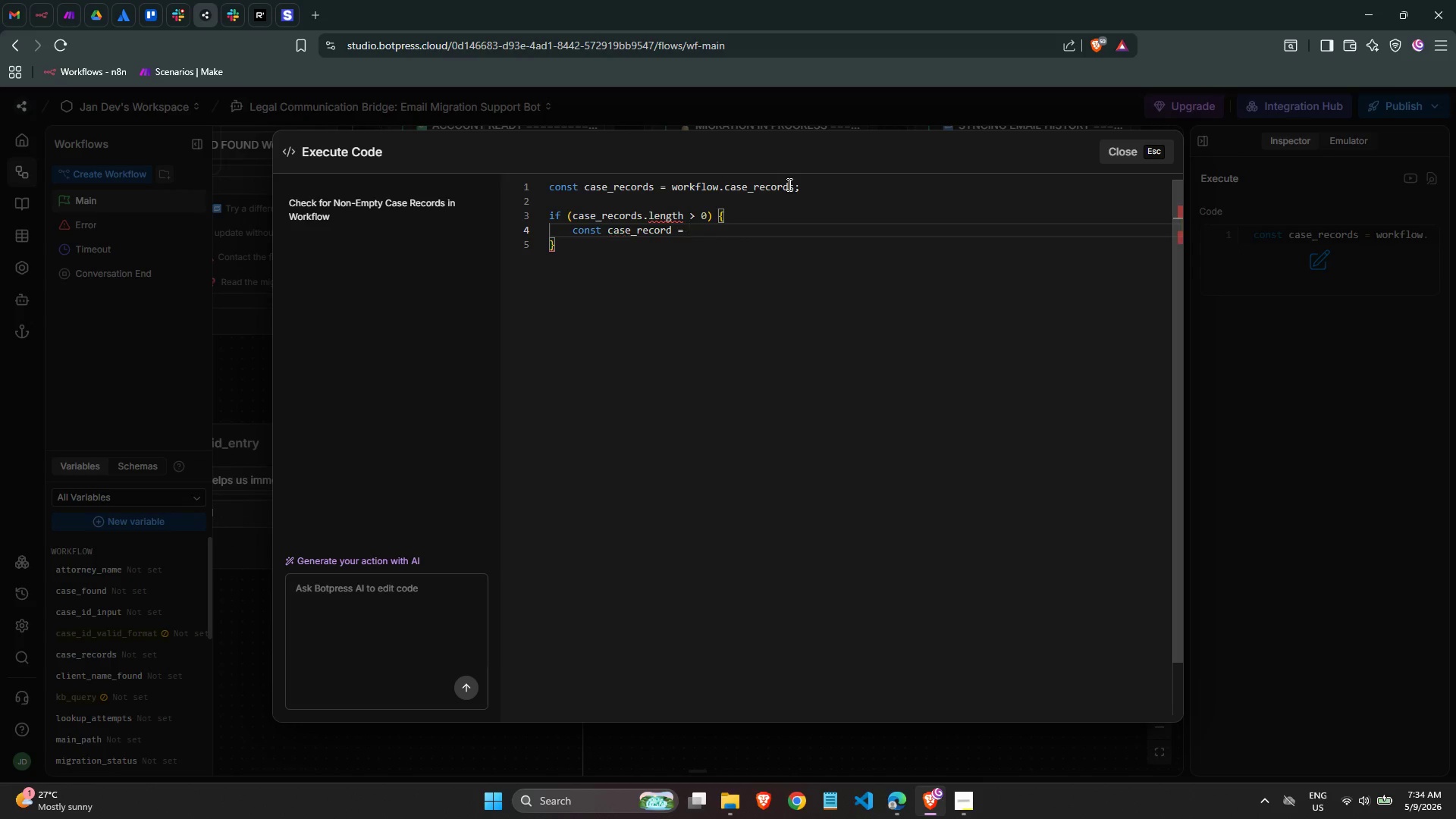 
wait(5.86)
 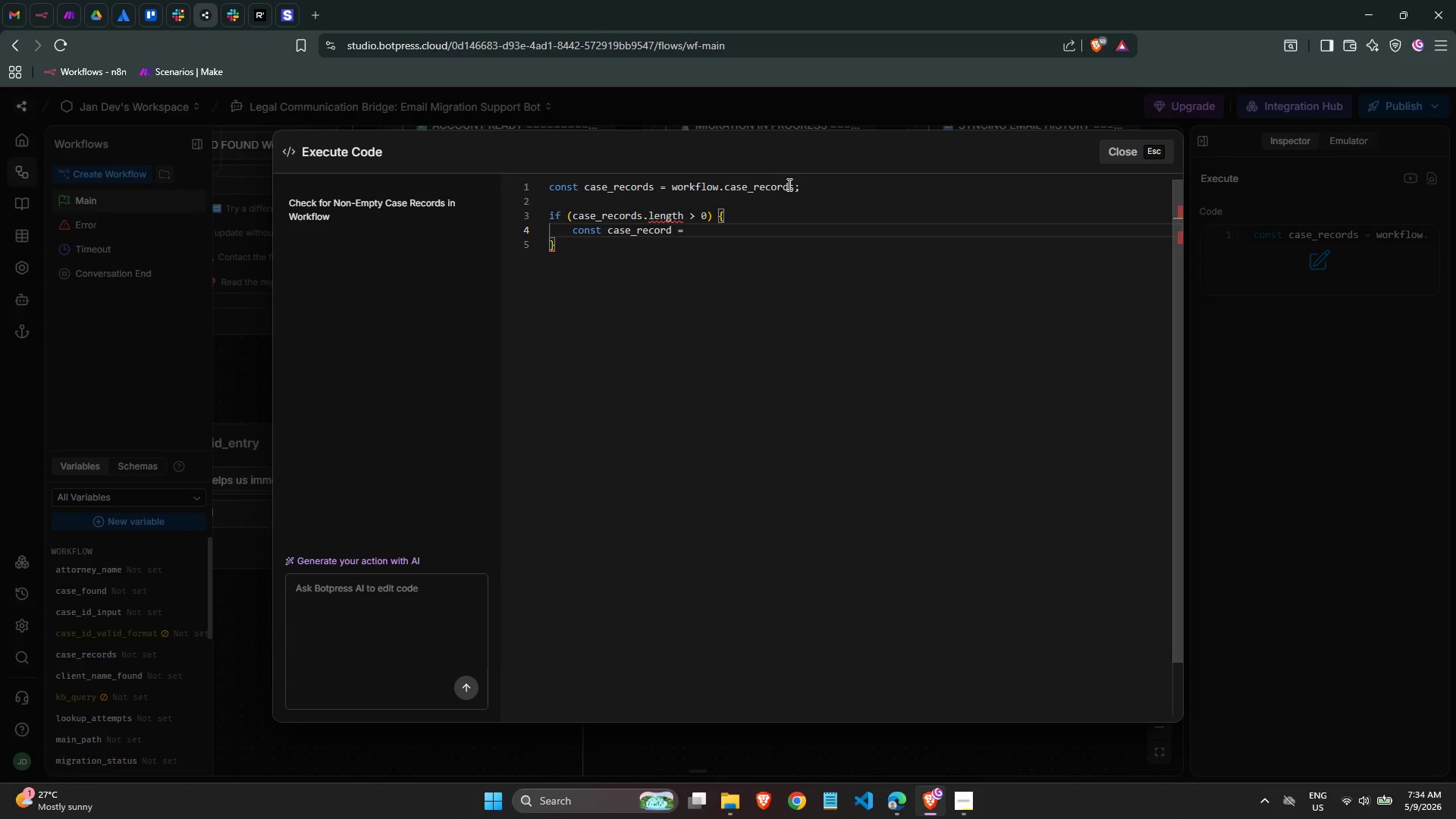 
type(case)
 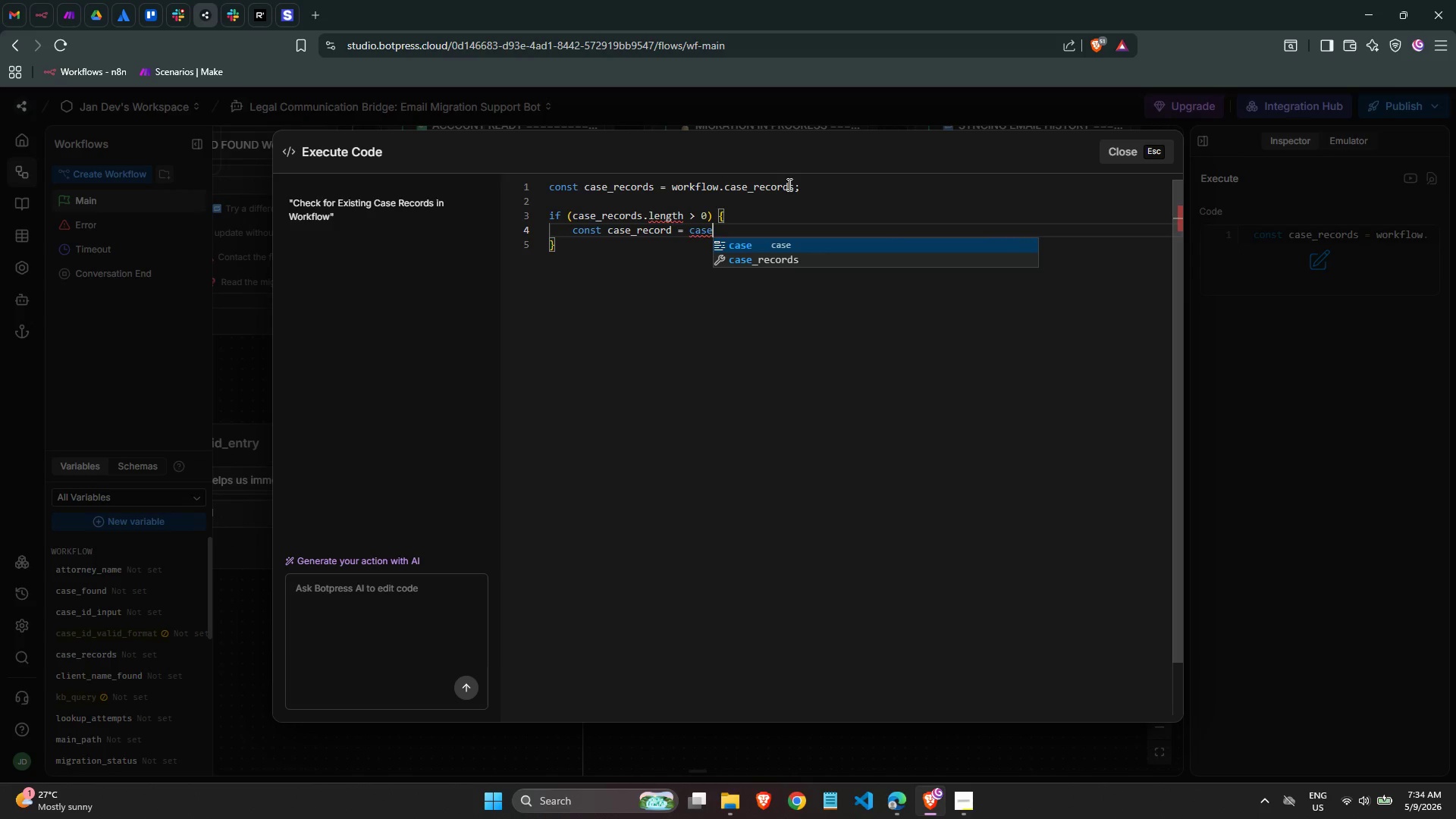 
key(ArrowDown)
 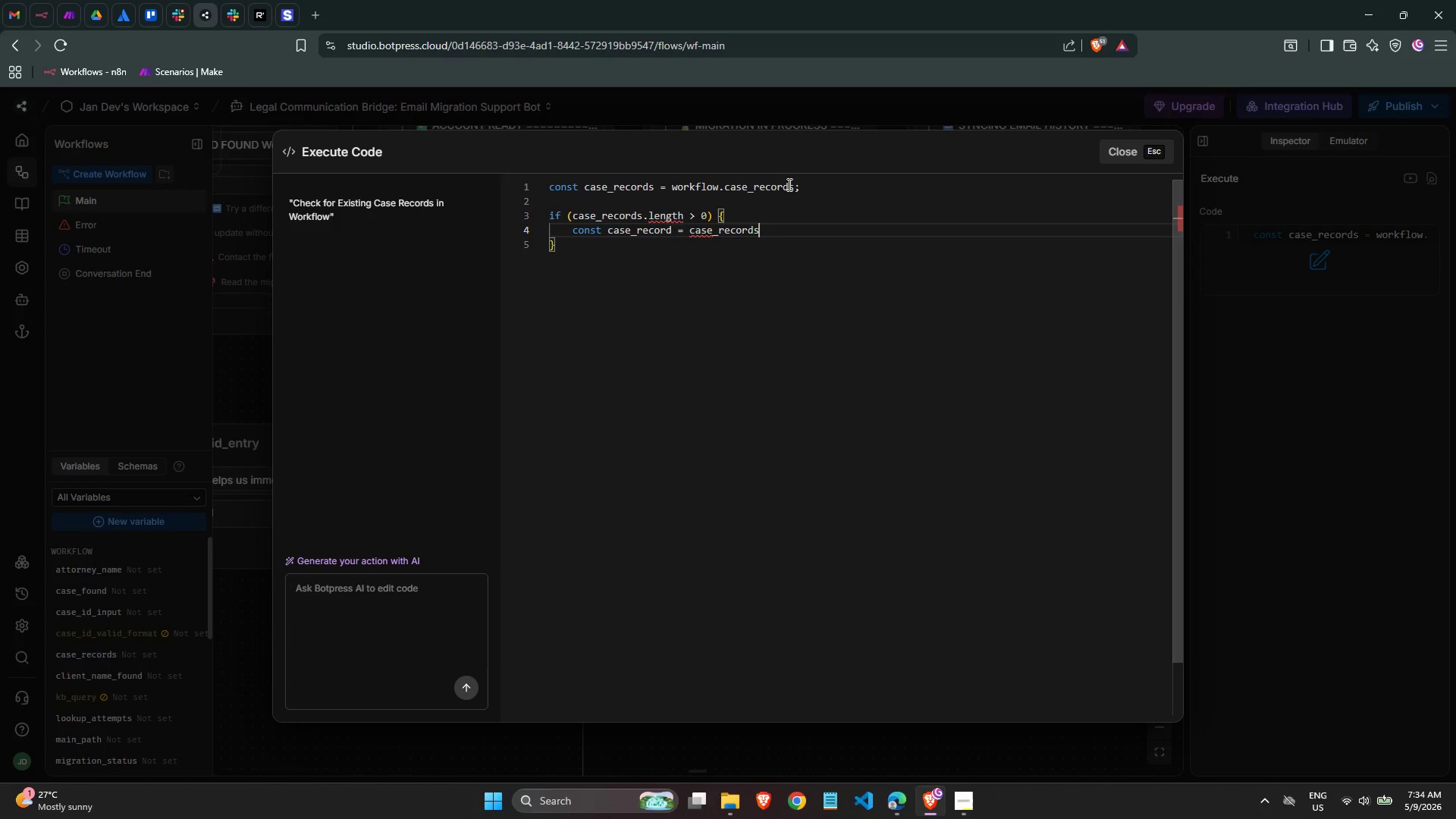 
key(Enter)
 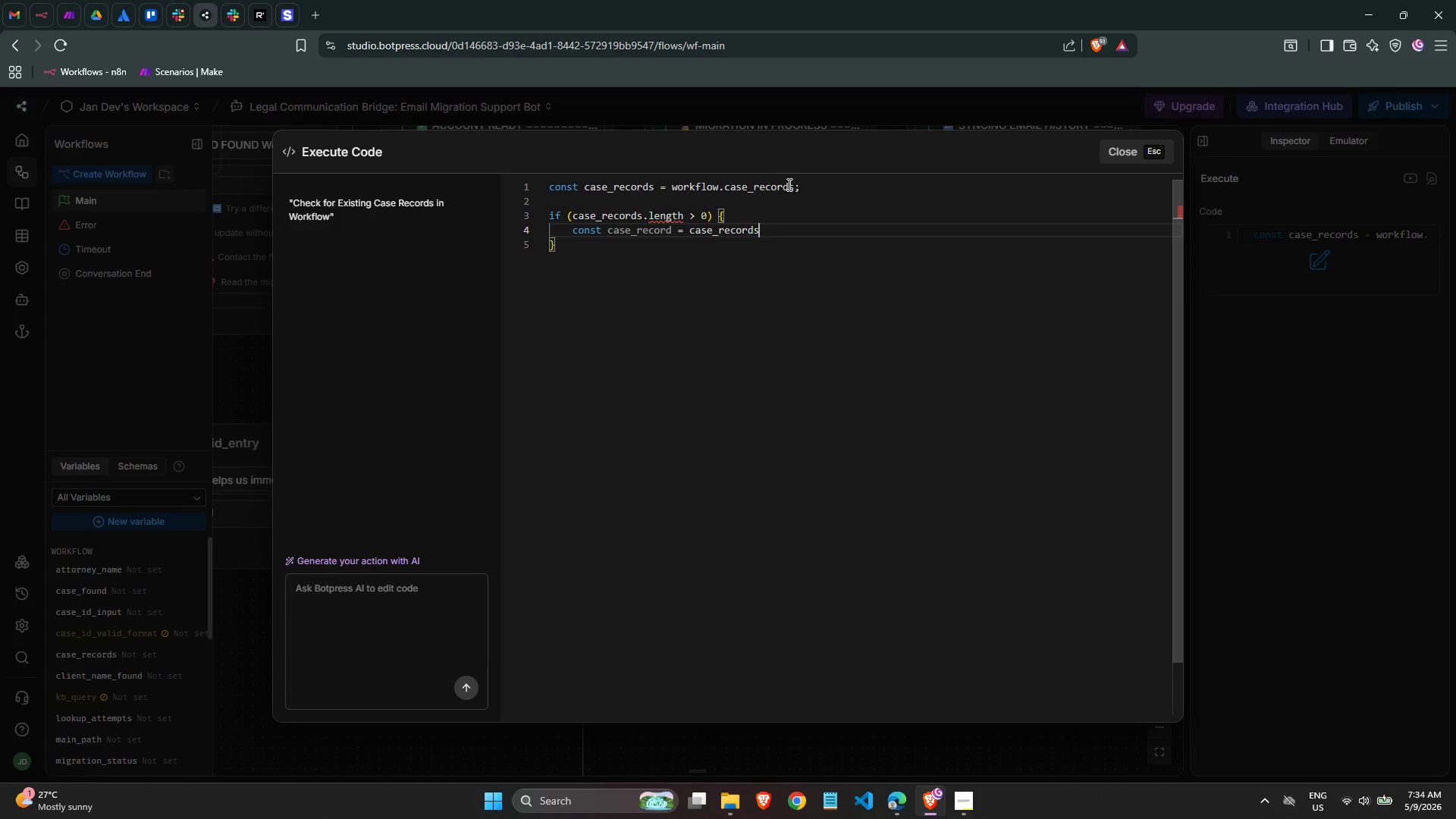 
key(BracketLeft)
 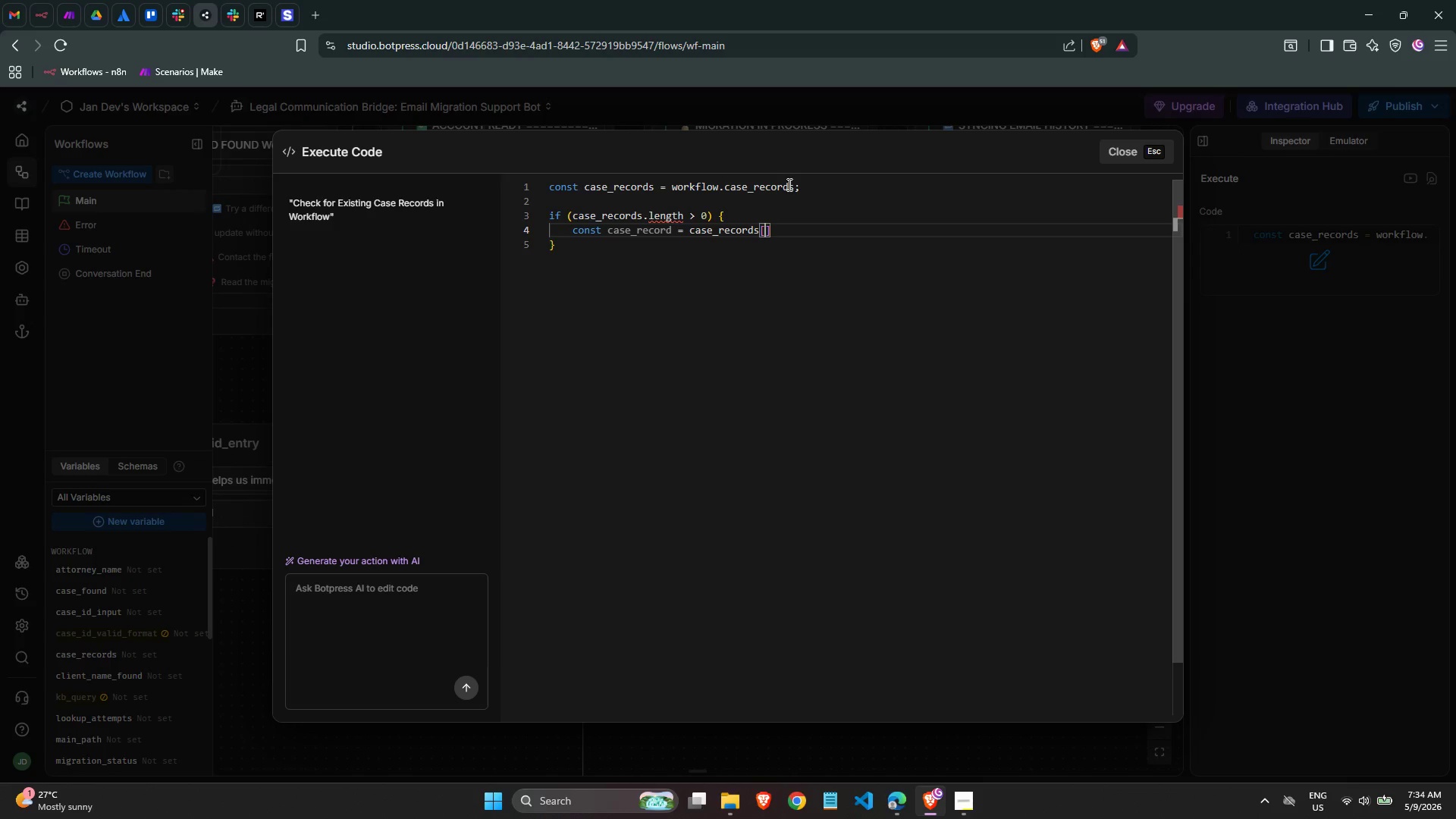 
key(0)
 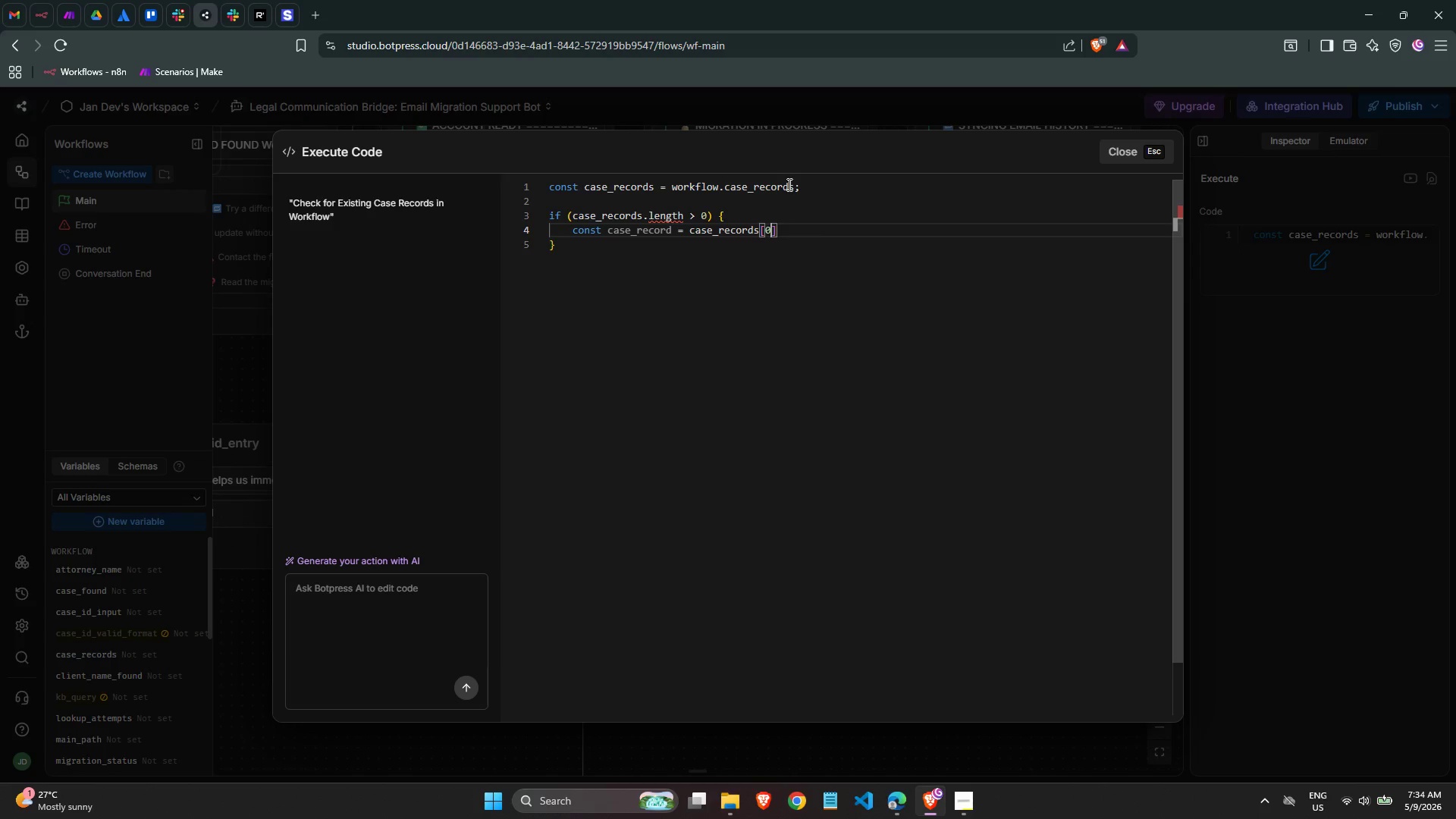 
key(ArrowRight)
 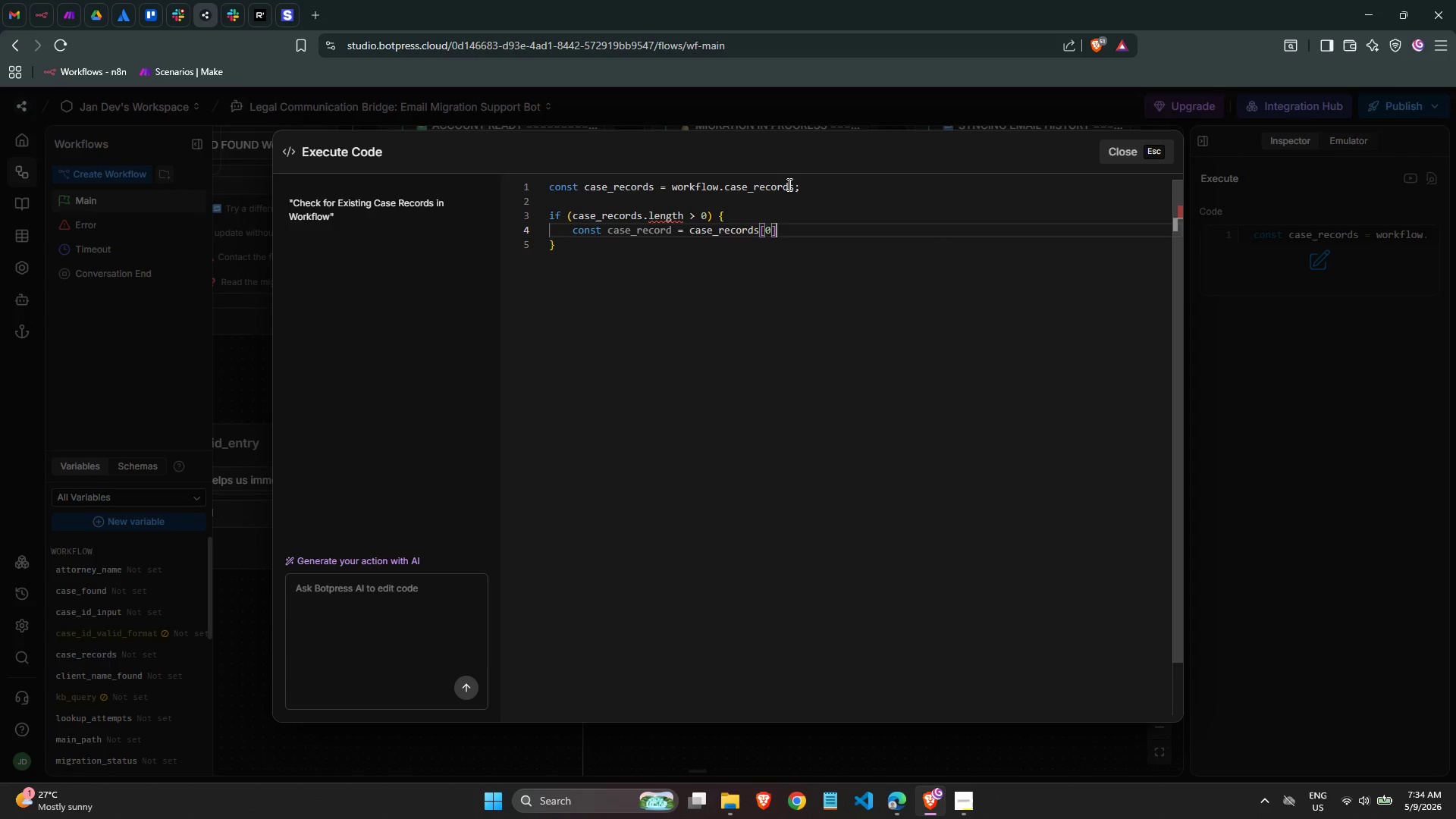 
key(Enter)
 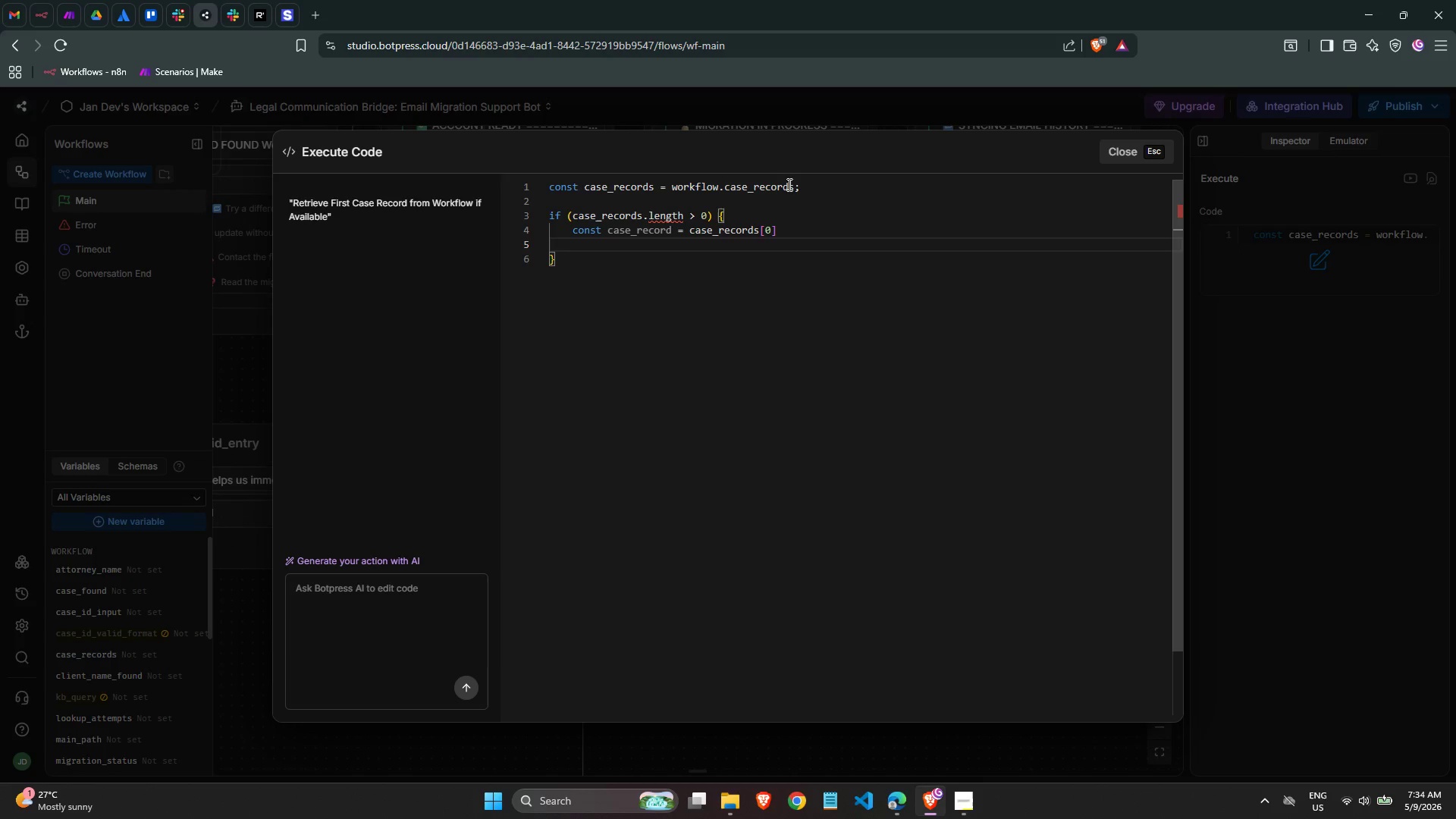 
key(Enter)
 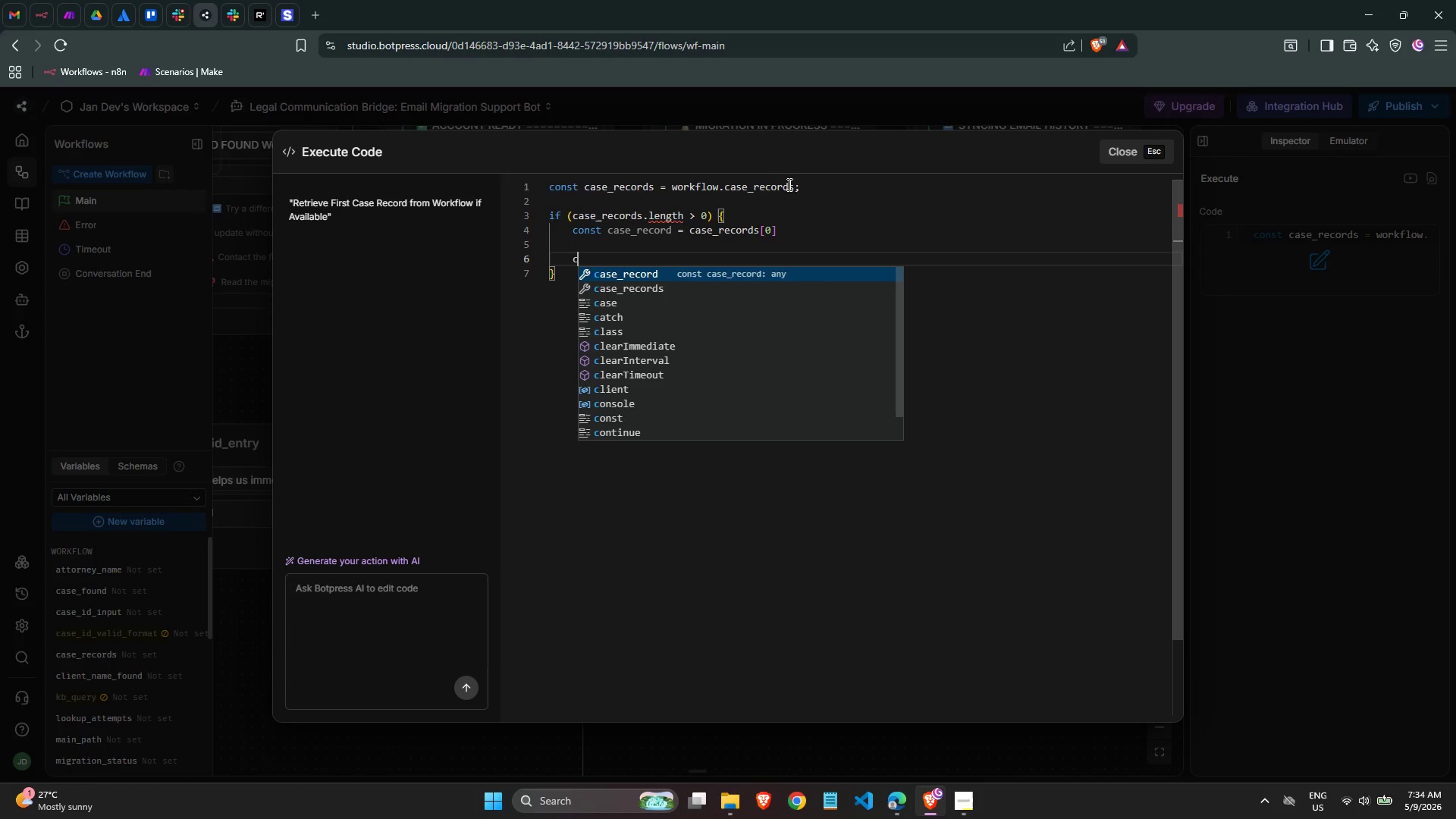 
type(case )
key(Backspace)
key(Backspace)
key(Backspace)
key(Backspace)
key(Backspace)
key(Backspace)
key(Backspace)
key(Backspace)
 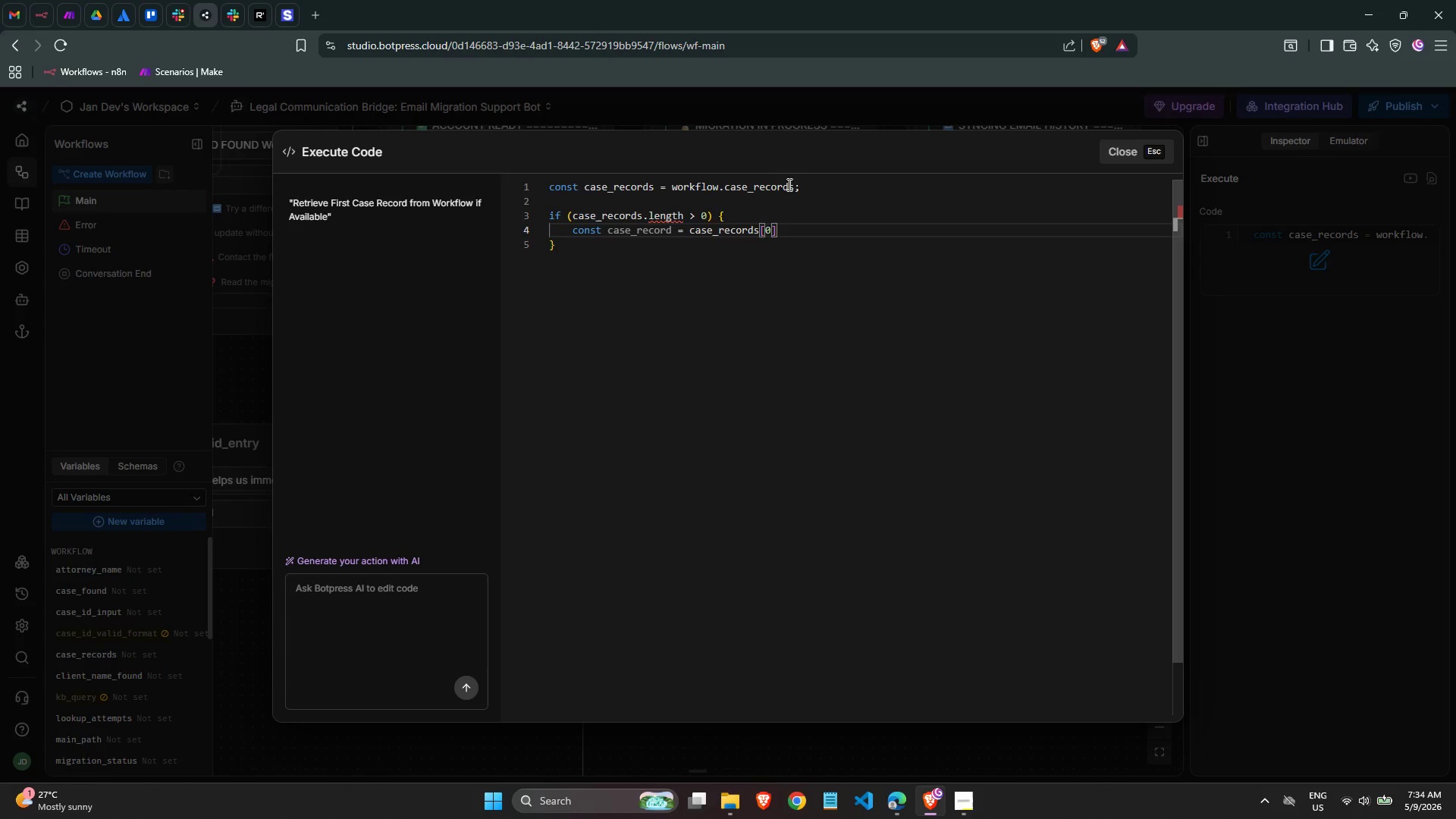 
key(Enter)
 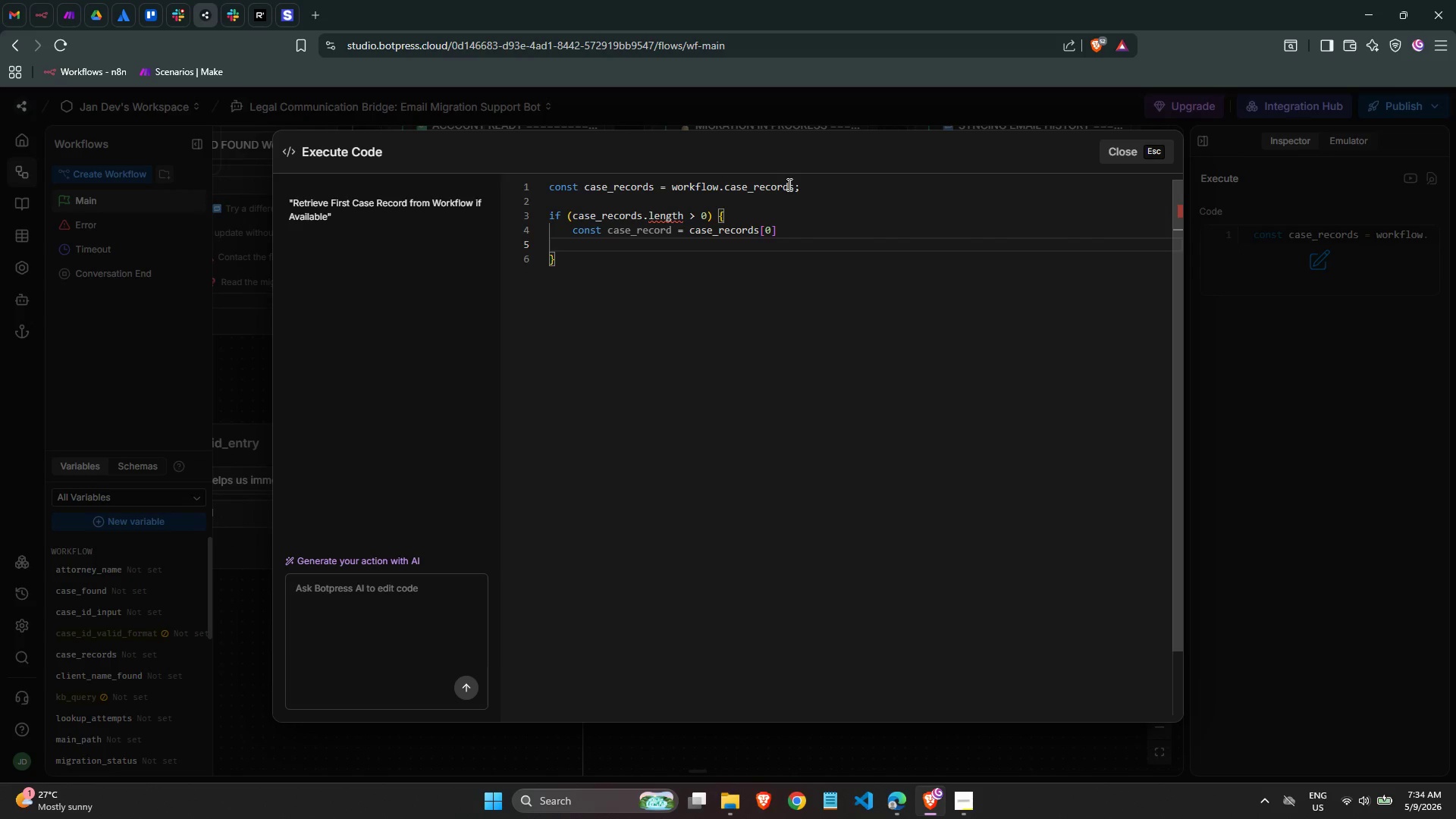 
type(inout)
key(Backspace)
key(Backspace)
key(Backspace)
type(put )
 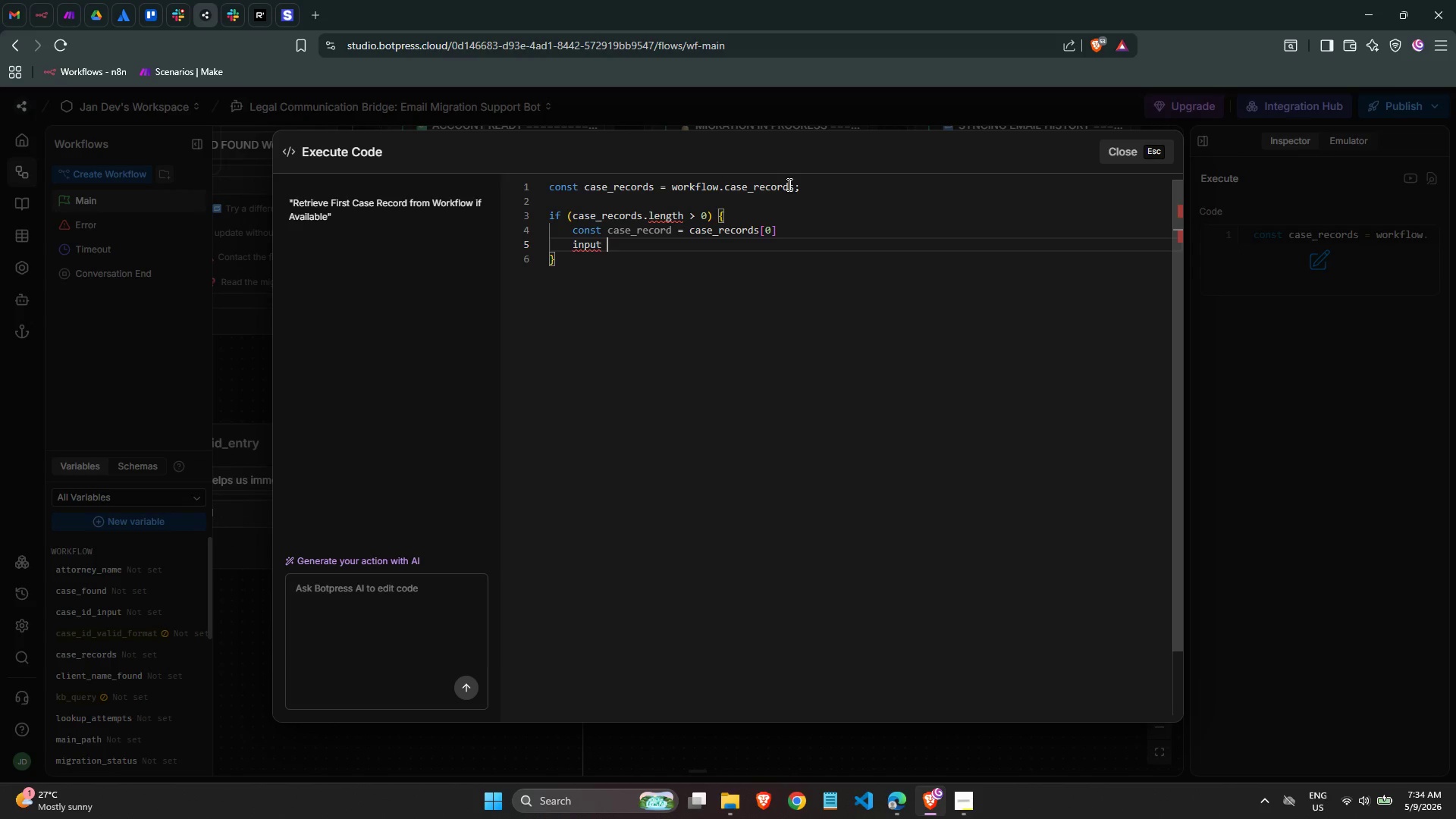 
key(ArrowLeft)
 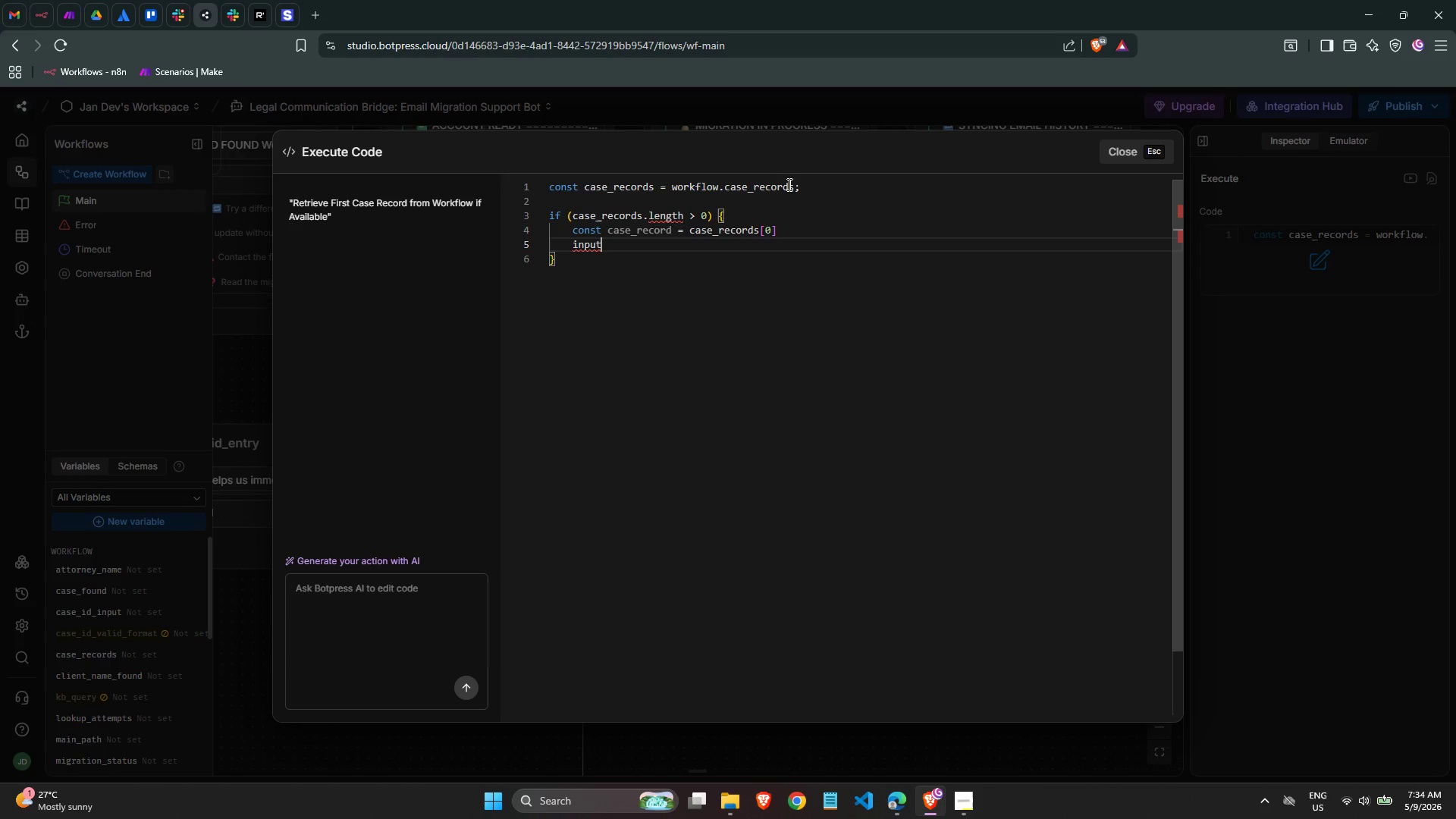 
key(Control+ArrowLeft)
 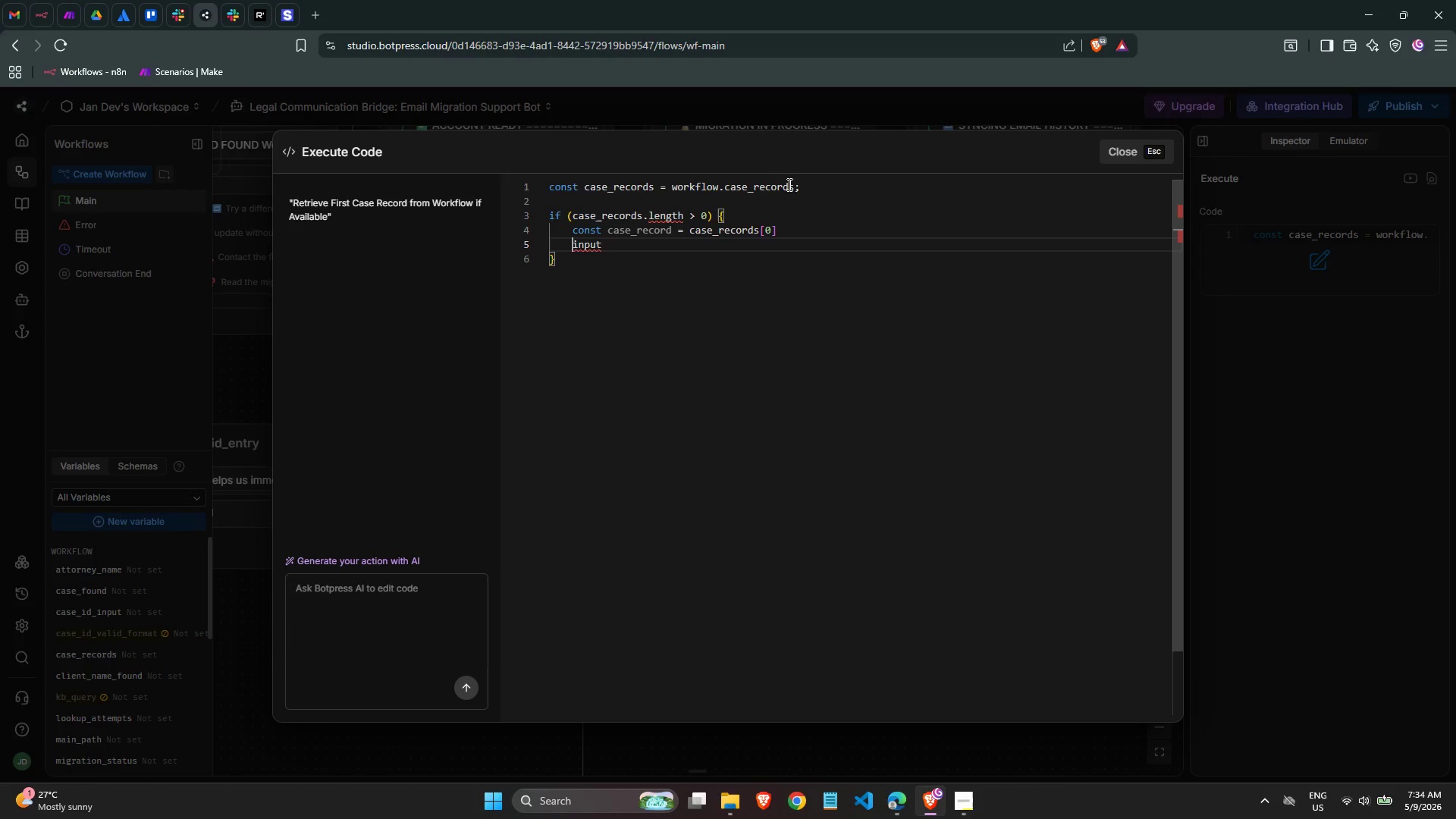 
key(Control+ArrowLeft)
 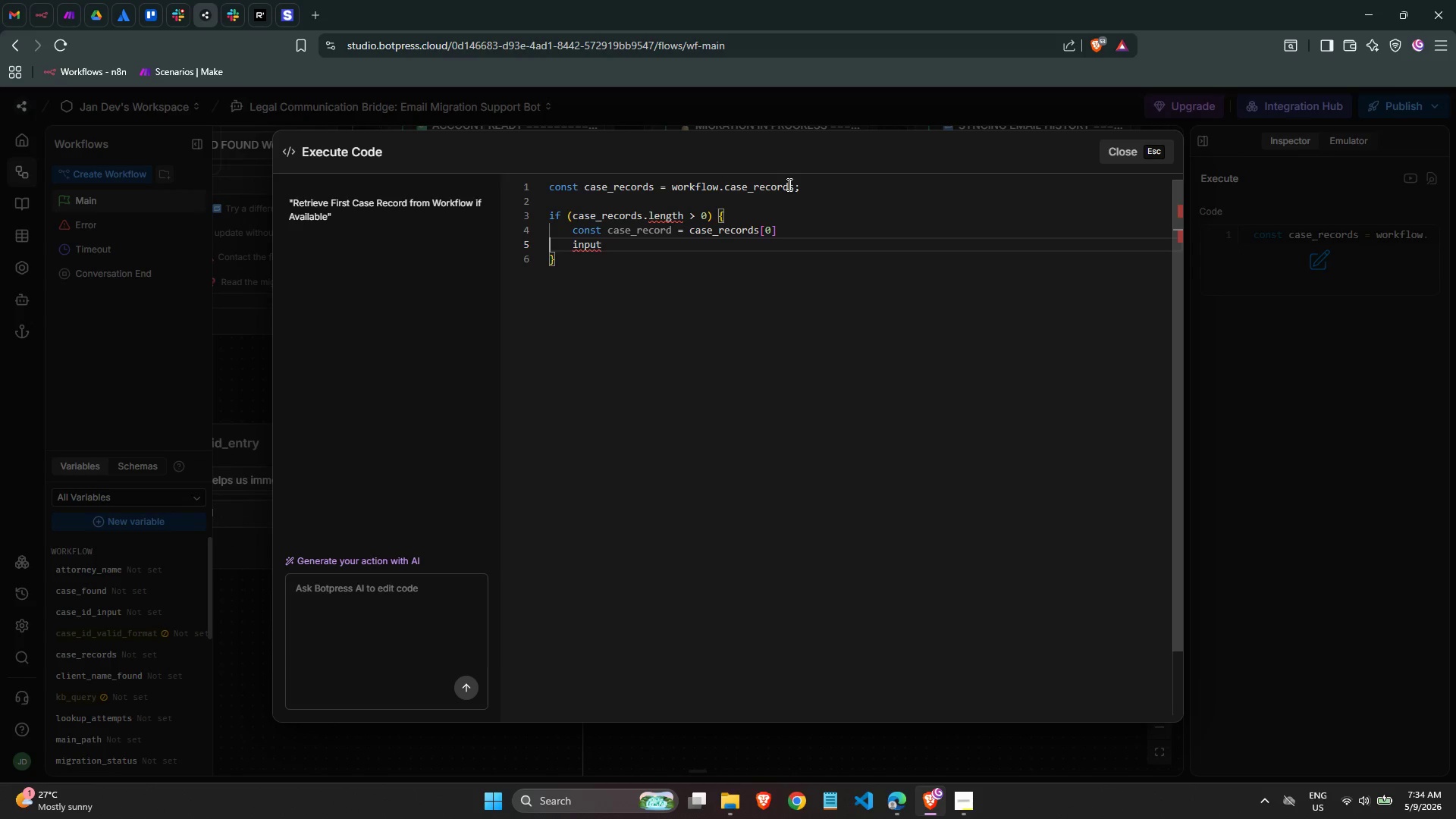 
key(Control+ArrowRight)
 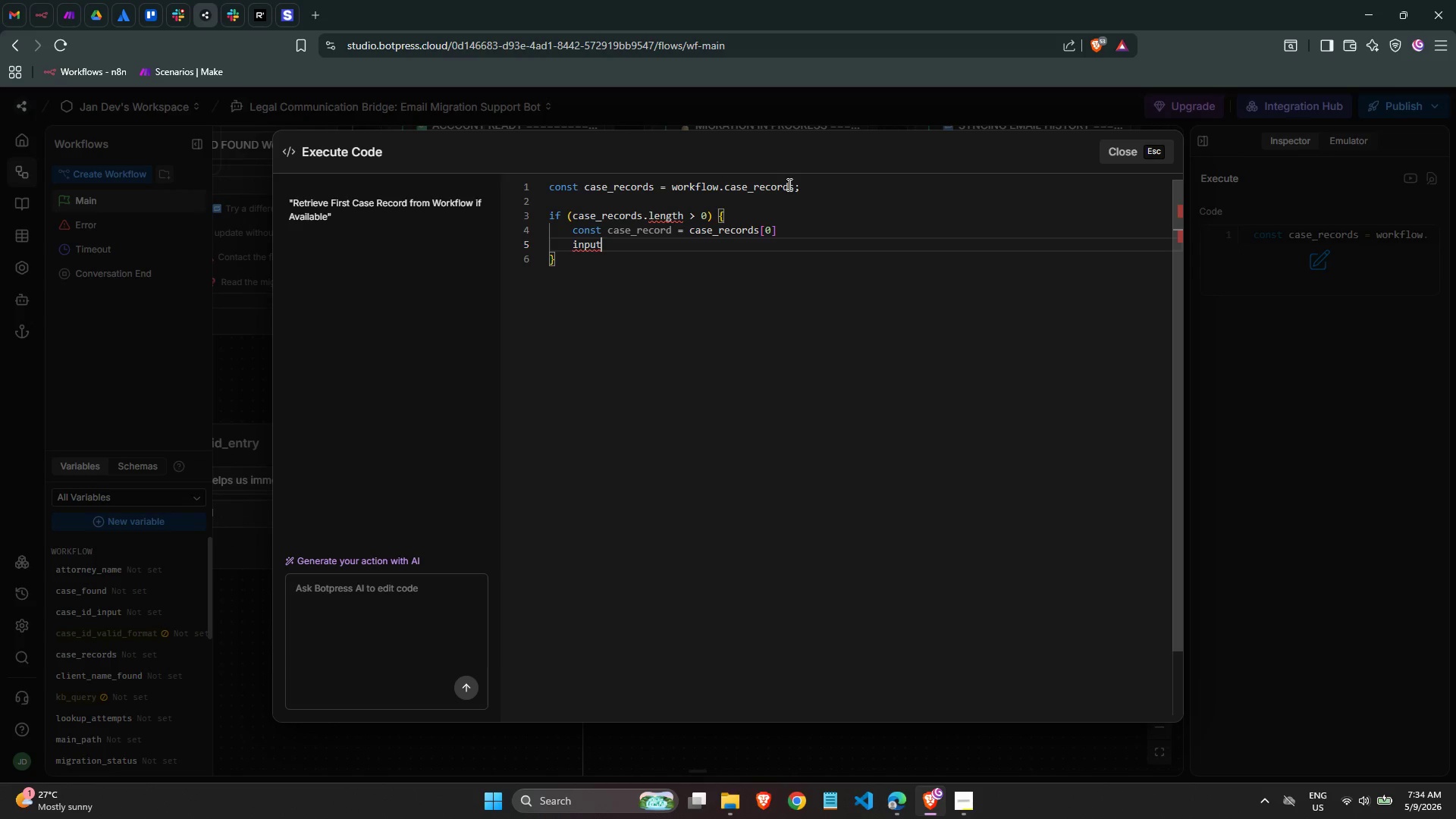 
key(ArrowLeft)
 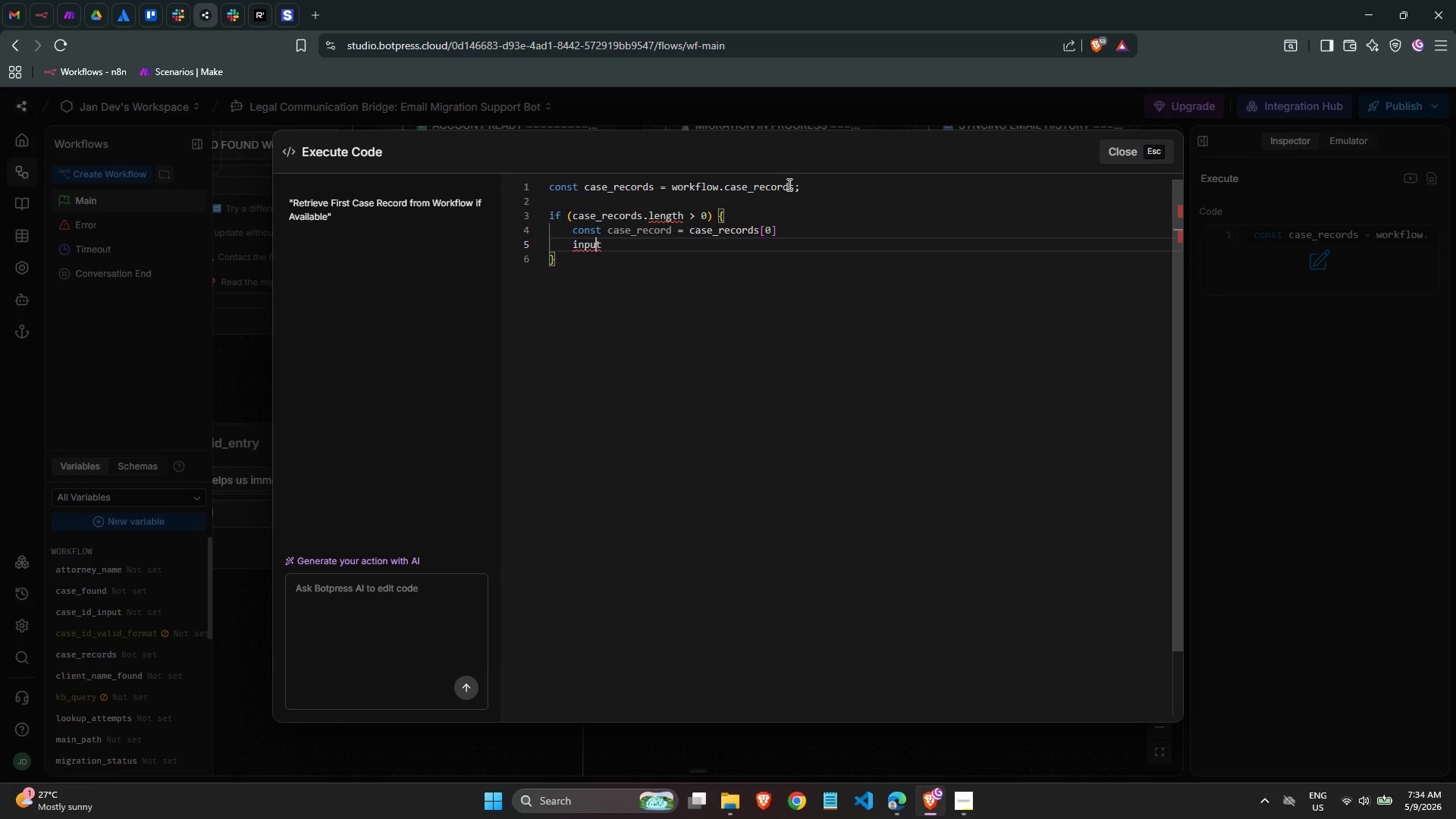 
key(ArrowLeft)
 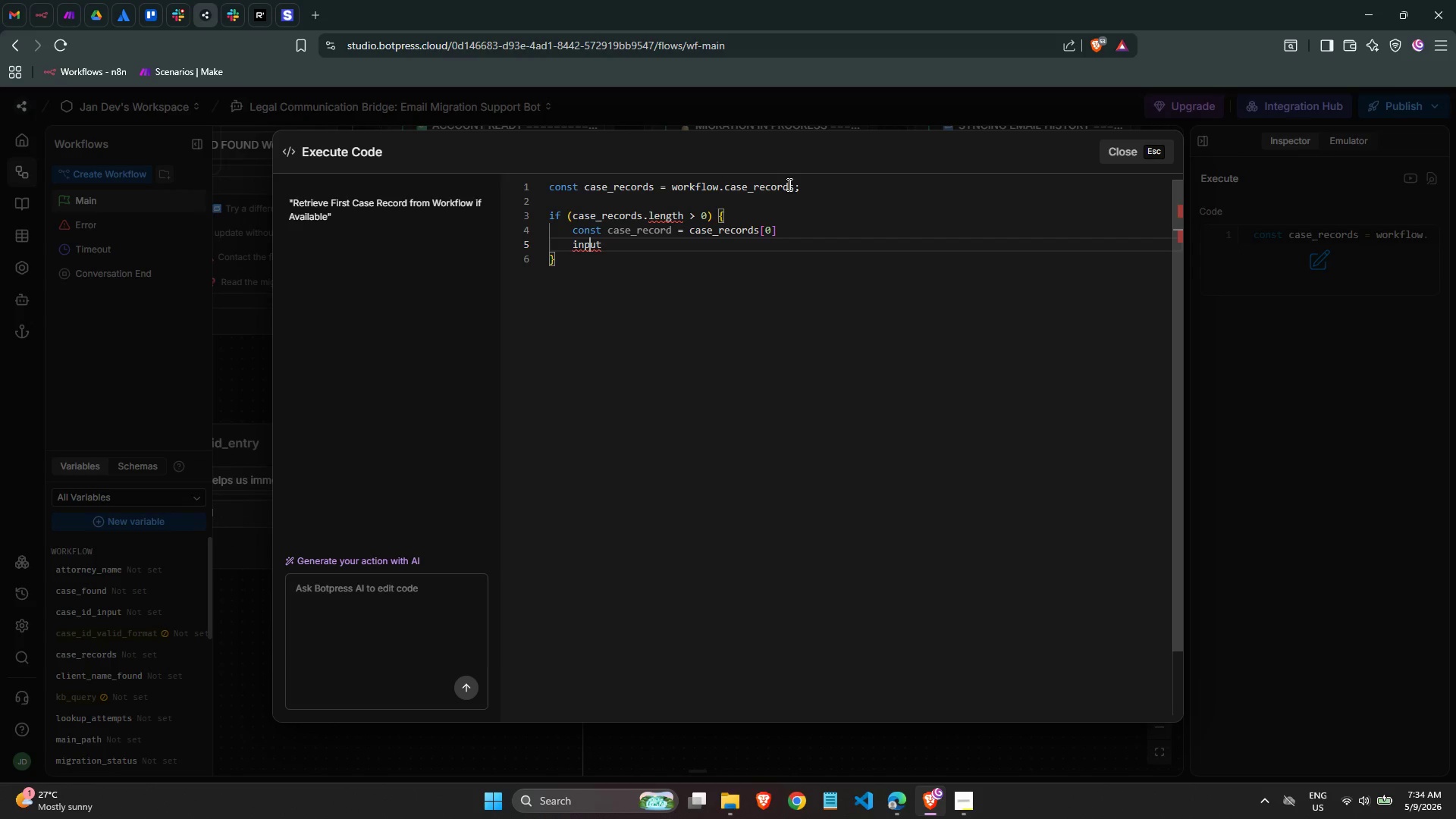 
key(ArrowLeft)
 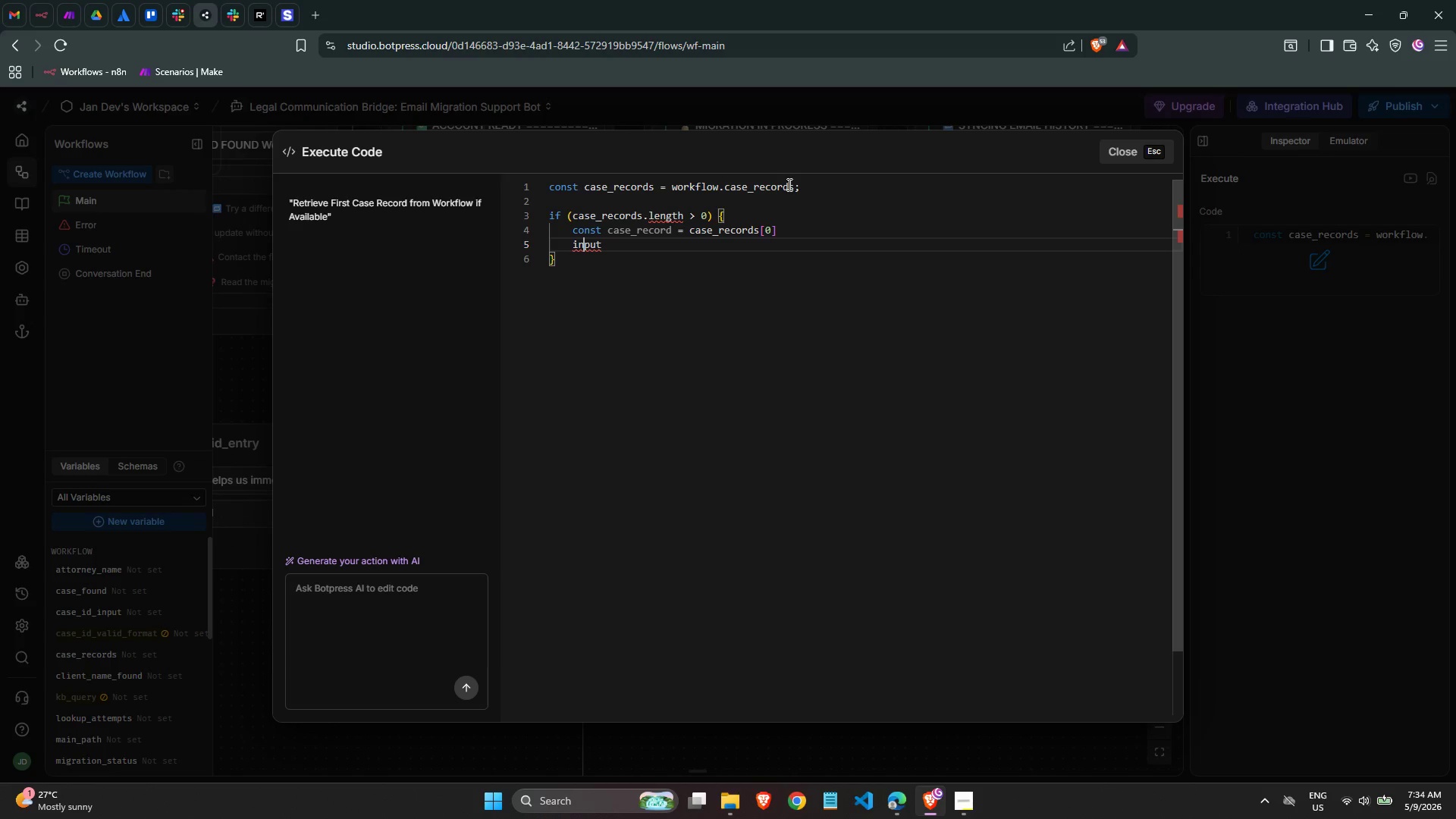 
key(ArrowLeft)
 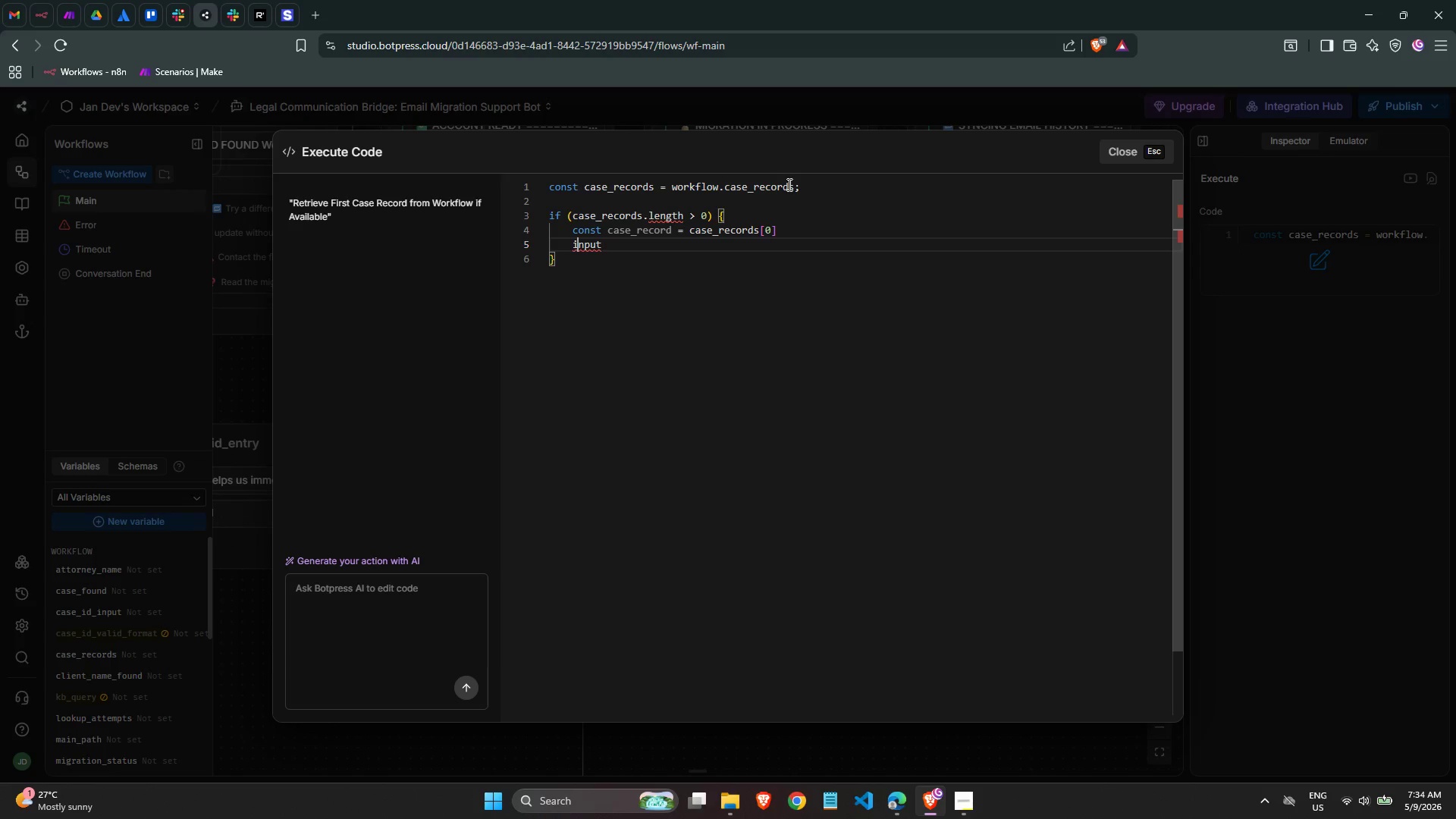 
key(ArrowLeft)
 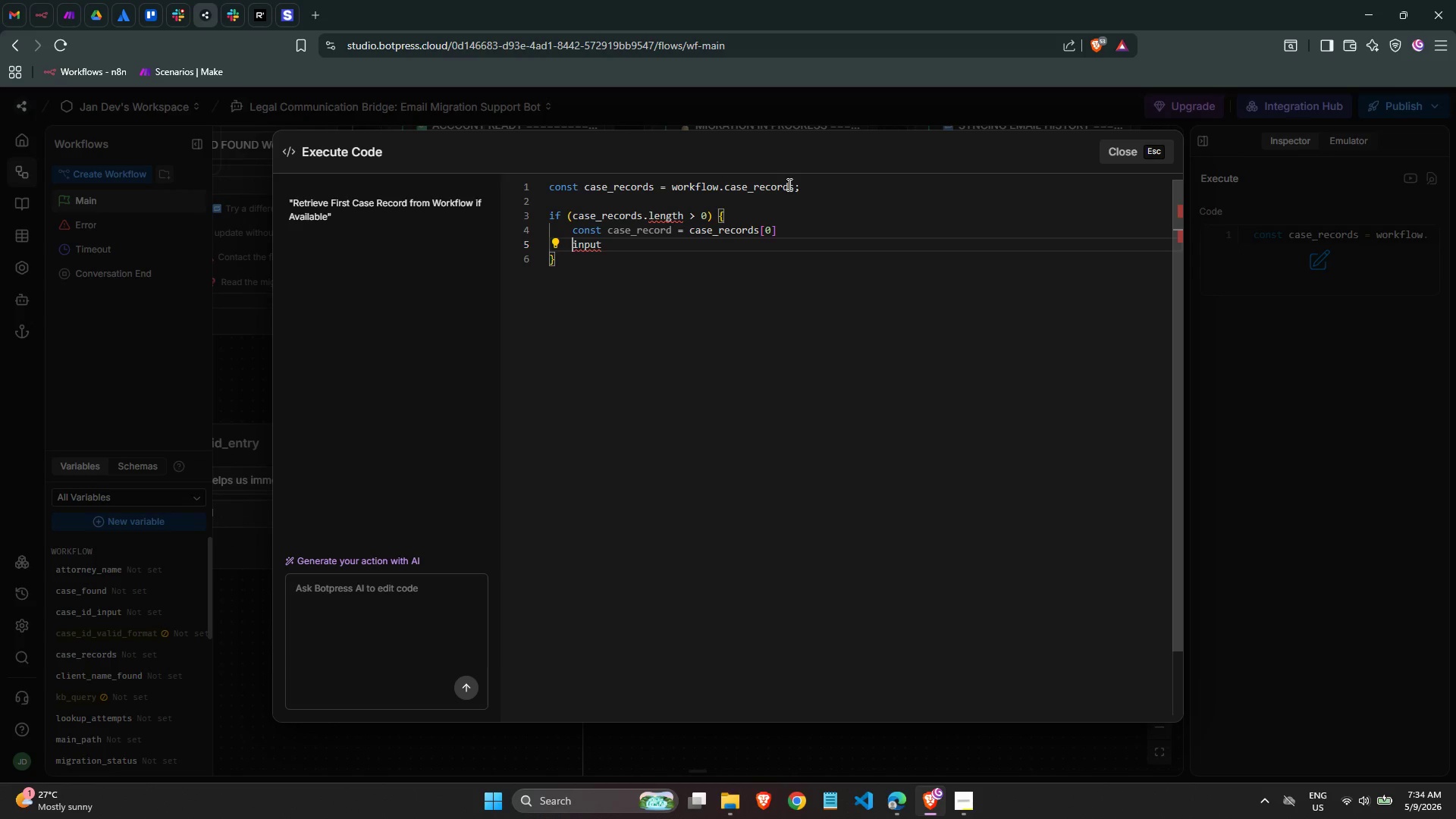 
type(const )
 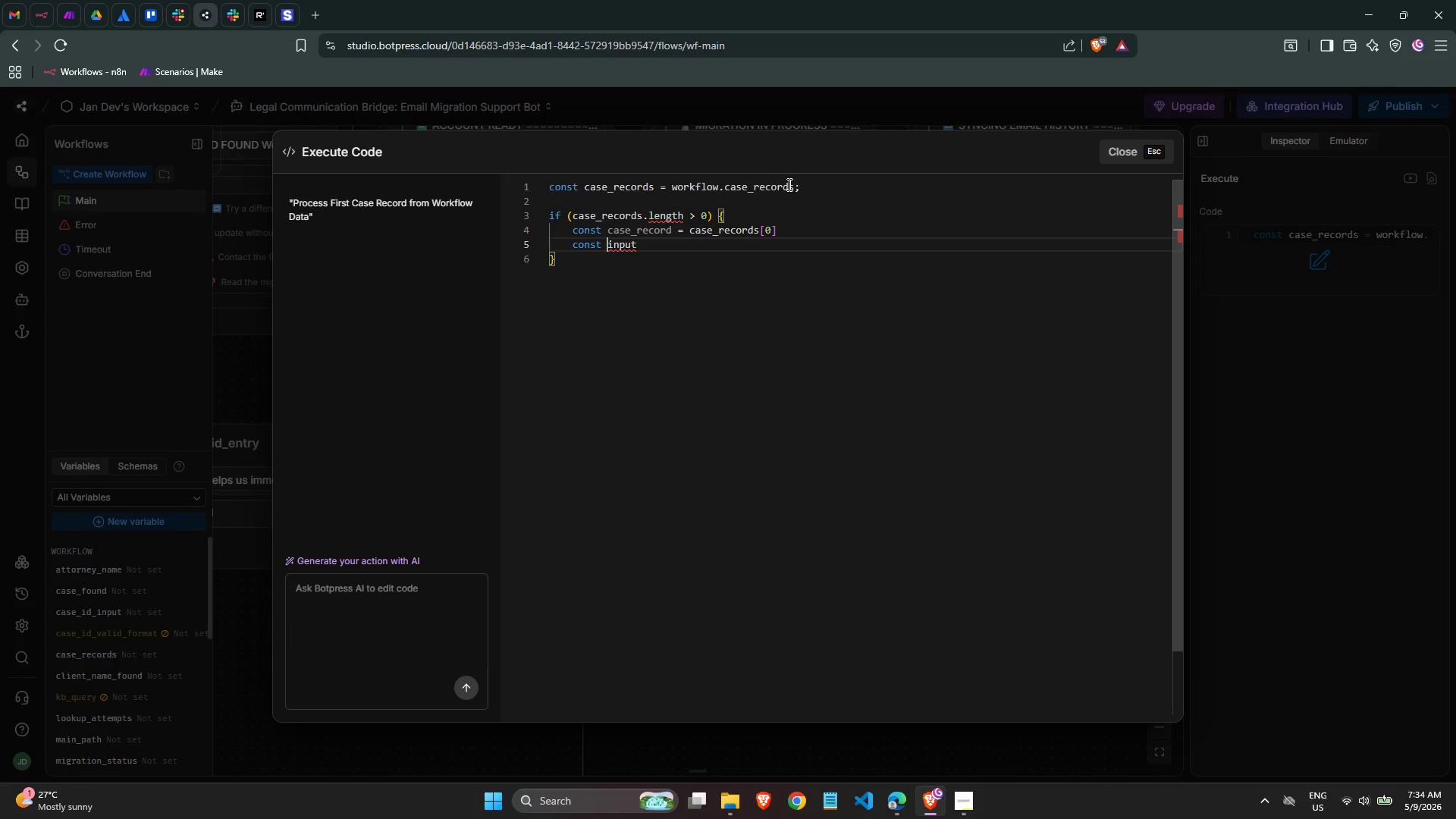 
key(Control+ArrowRight)
 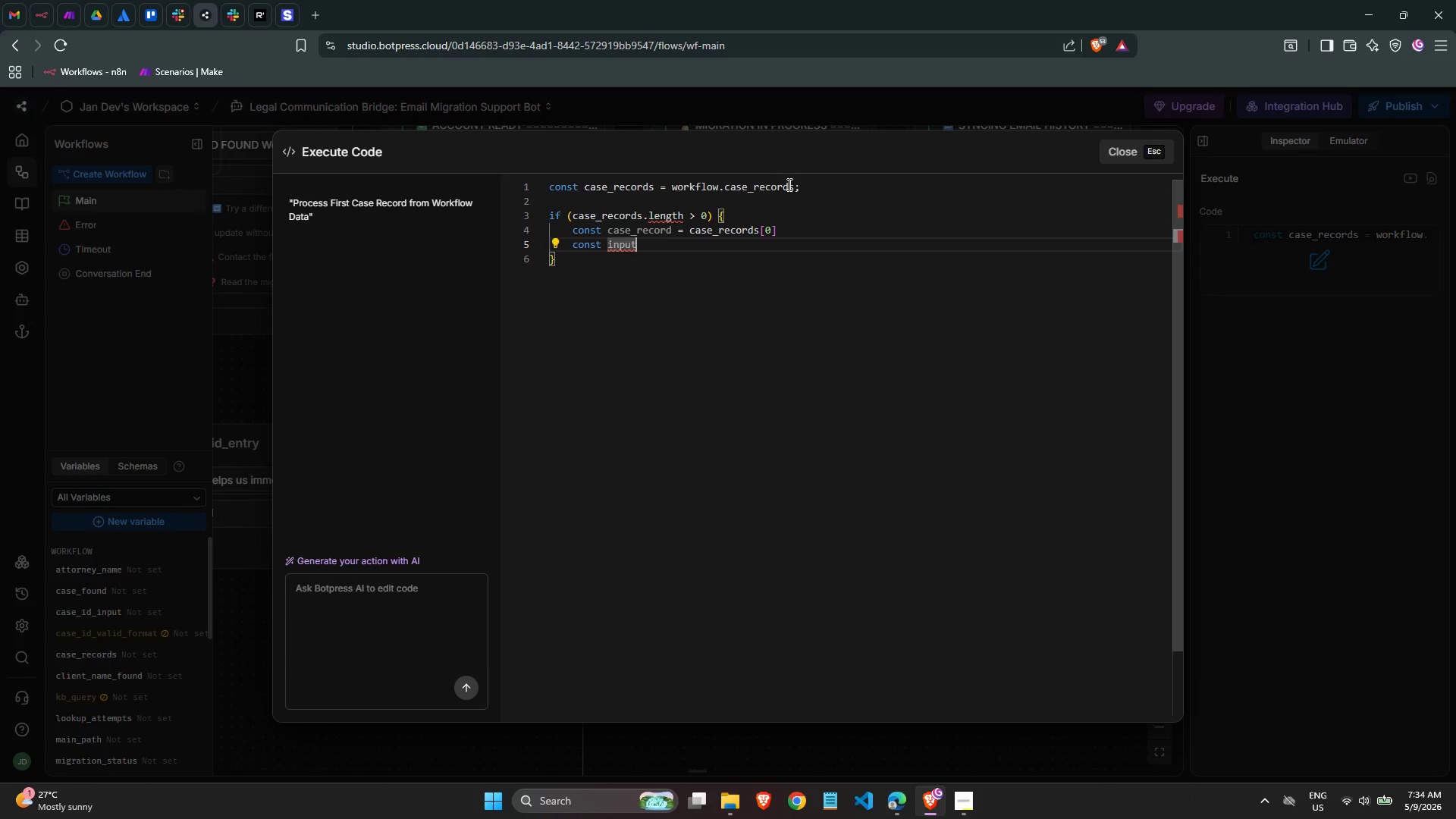 
key(Space)
 